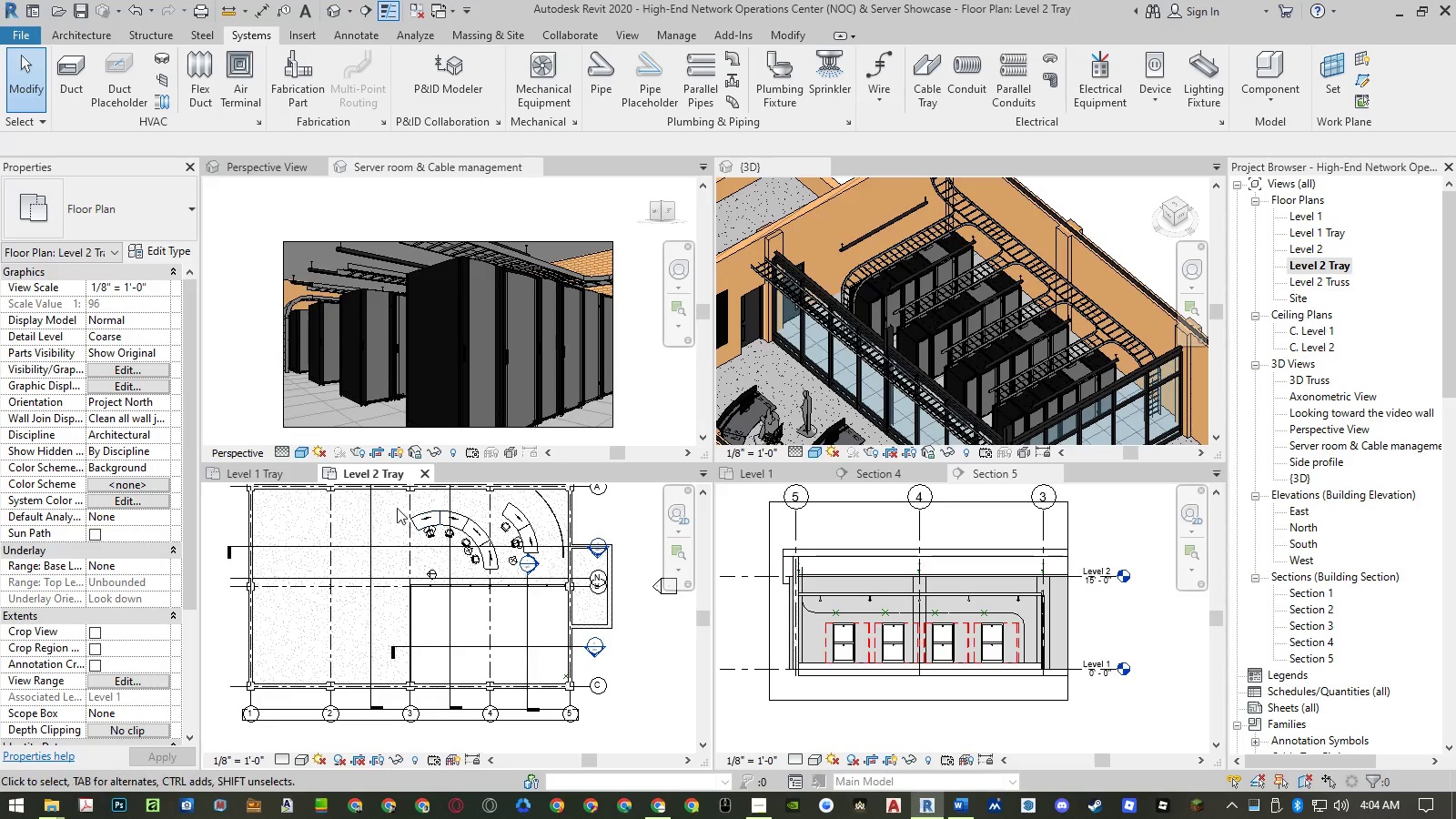 
wait(7.02)
 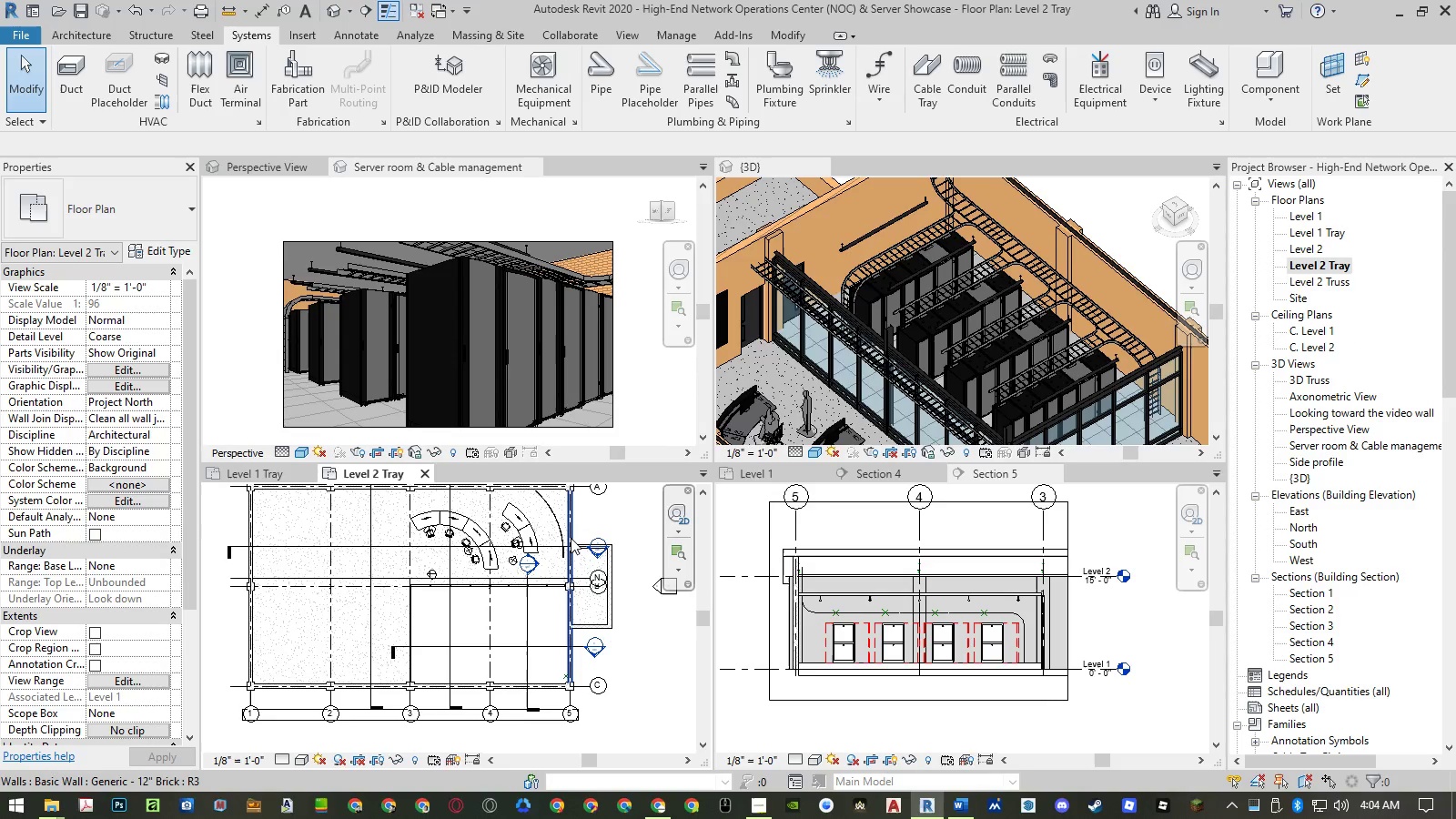 
mouse_move([392, 472])
 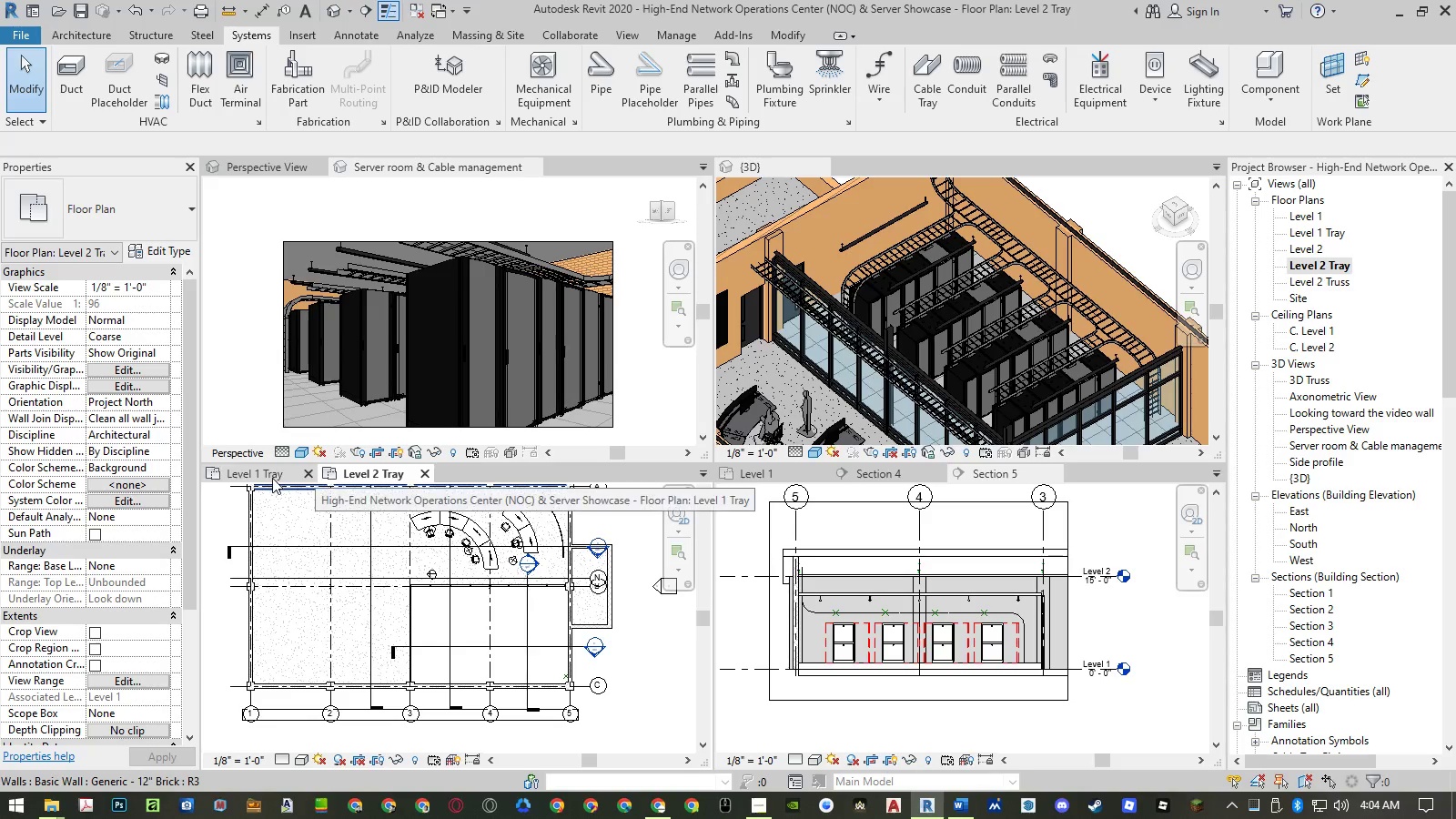 
left_click([272, 478])
 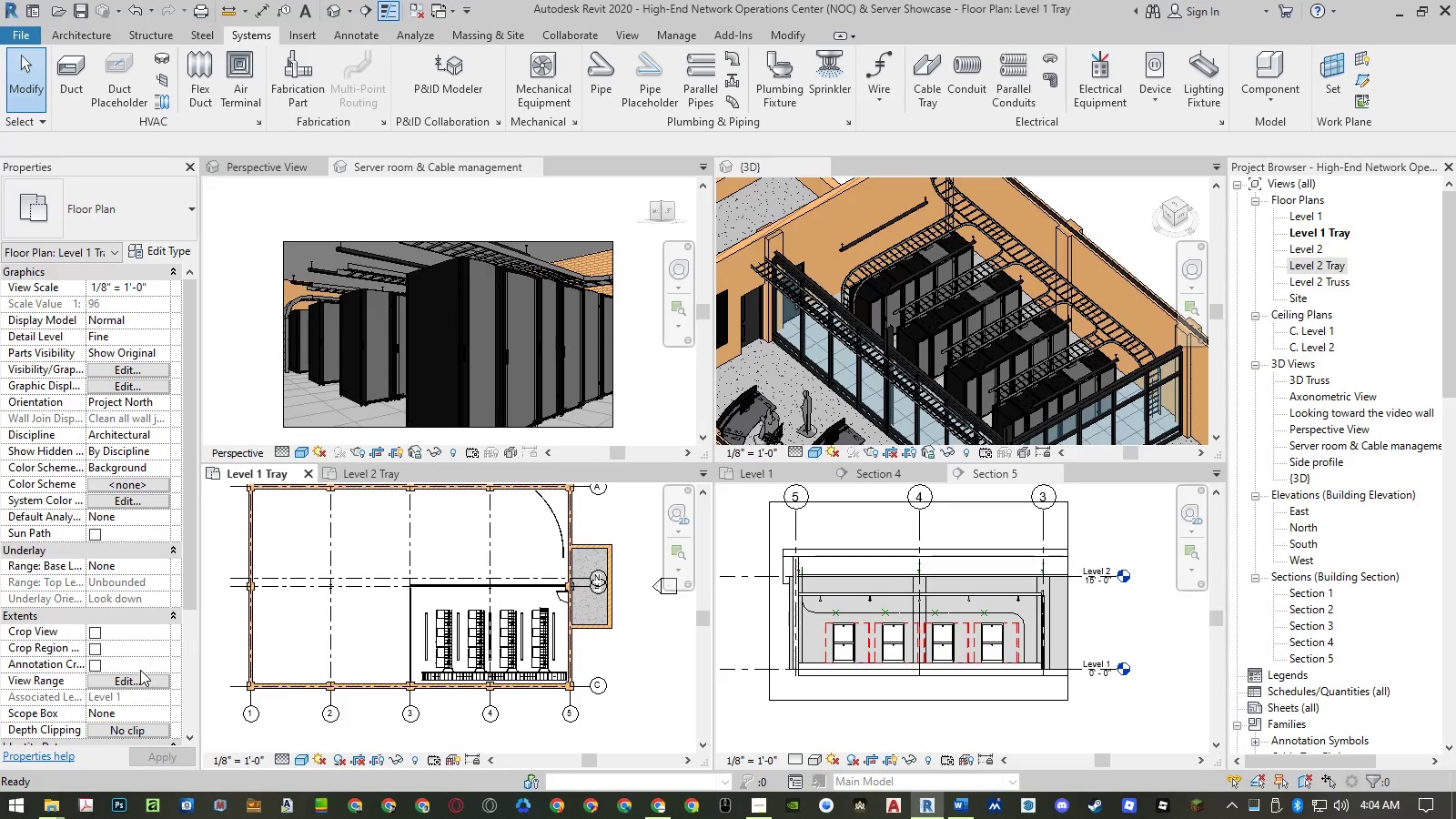 
scroll: coordinate [138, 679], scroll_direction: down, amount: 4.0
 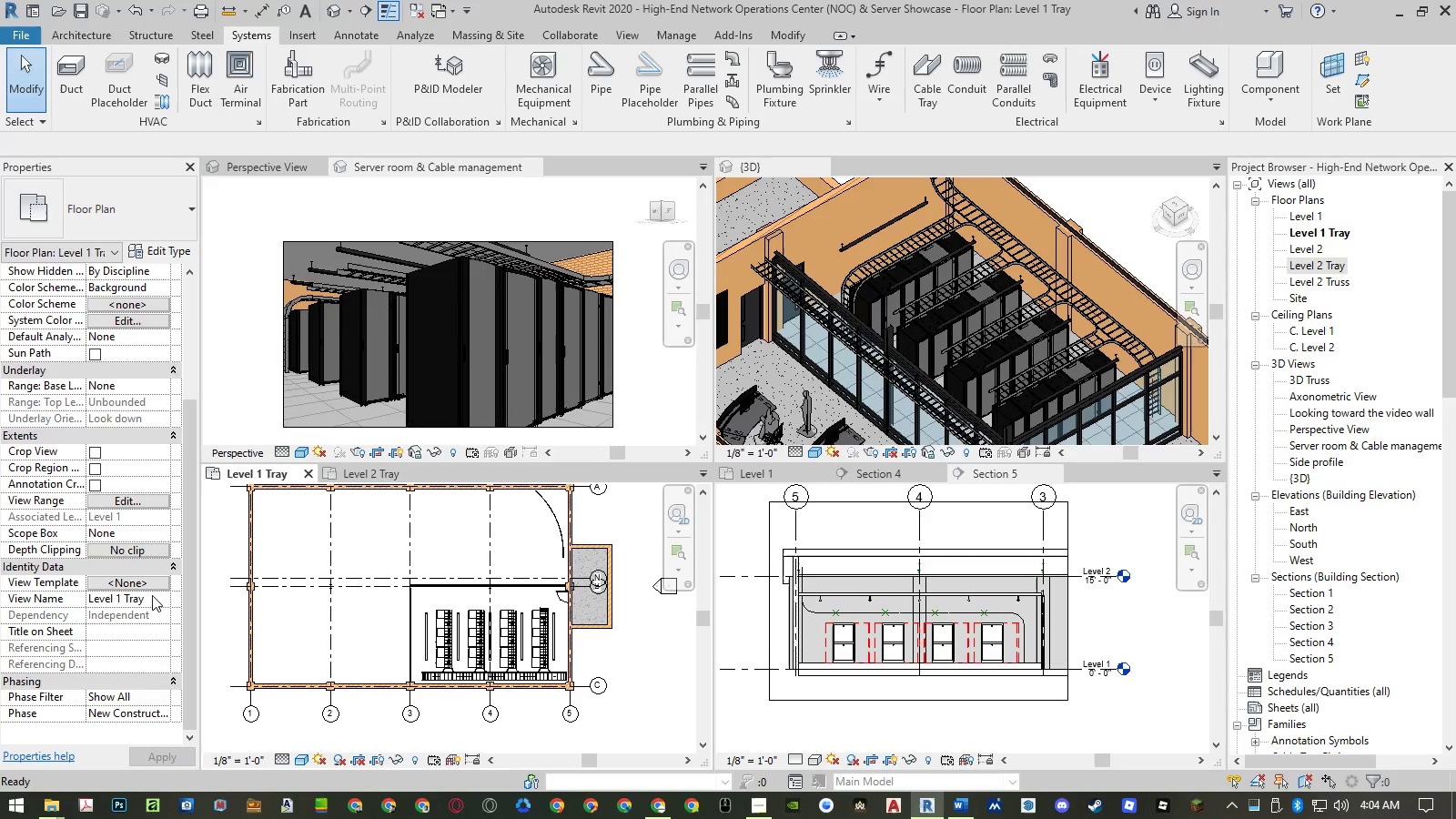 
left_click([150, 584])
 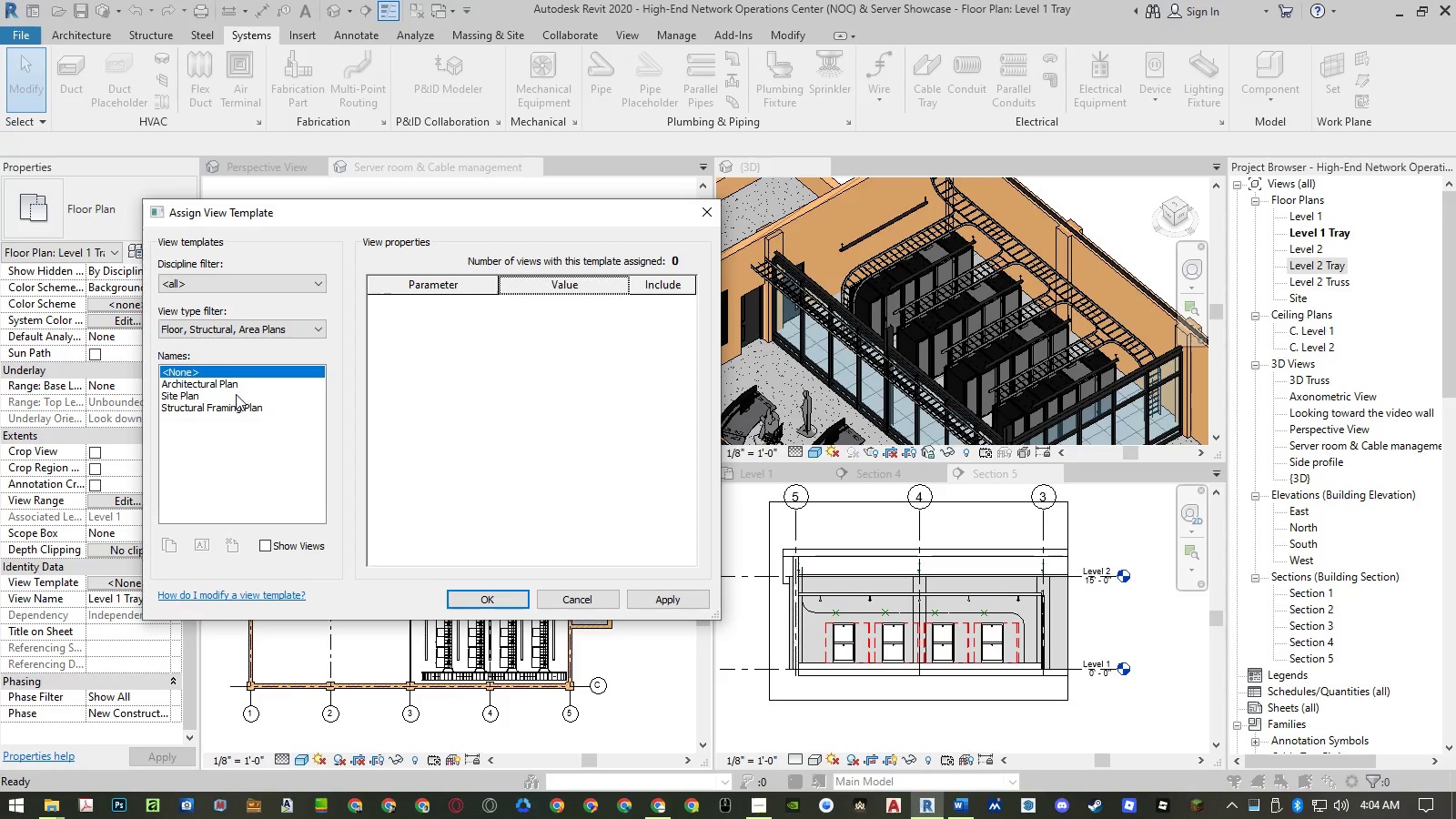 
left_click([229, 408])
 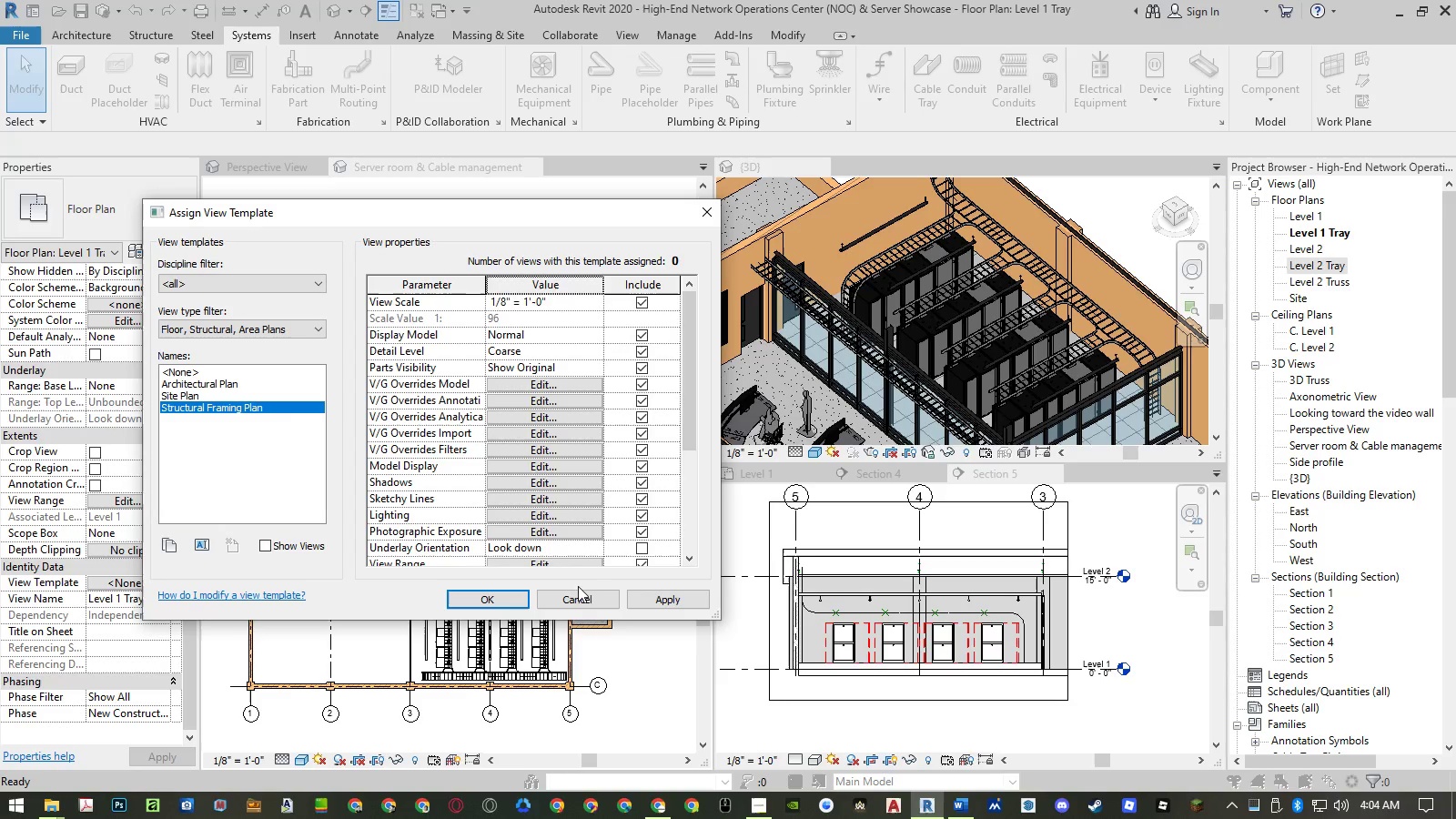 
left_click([652, 595])
 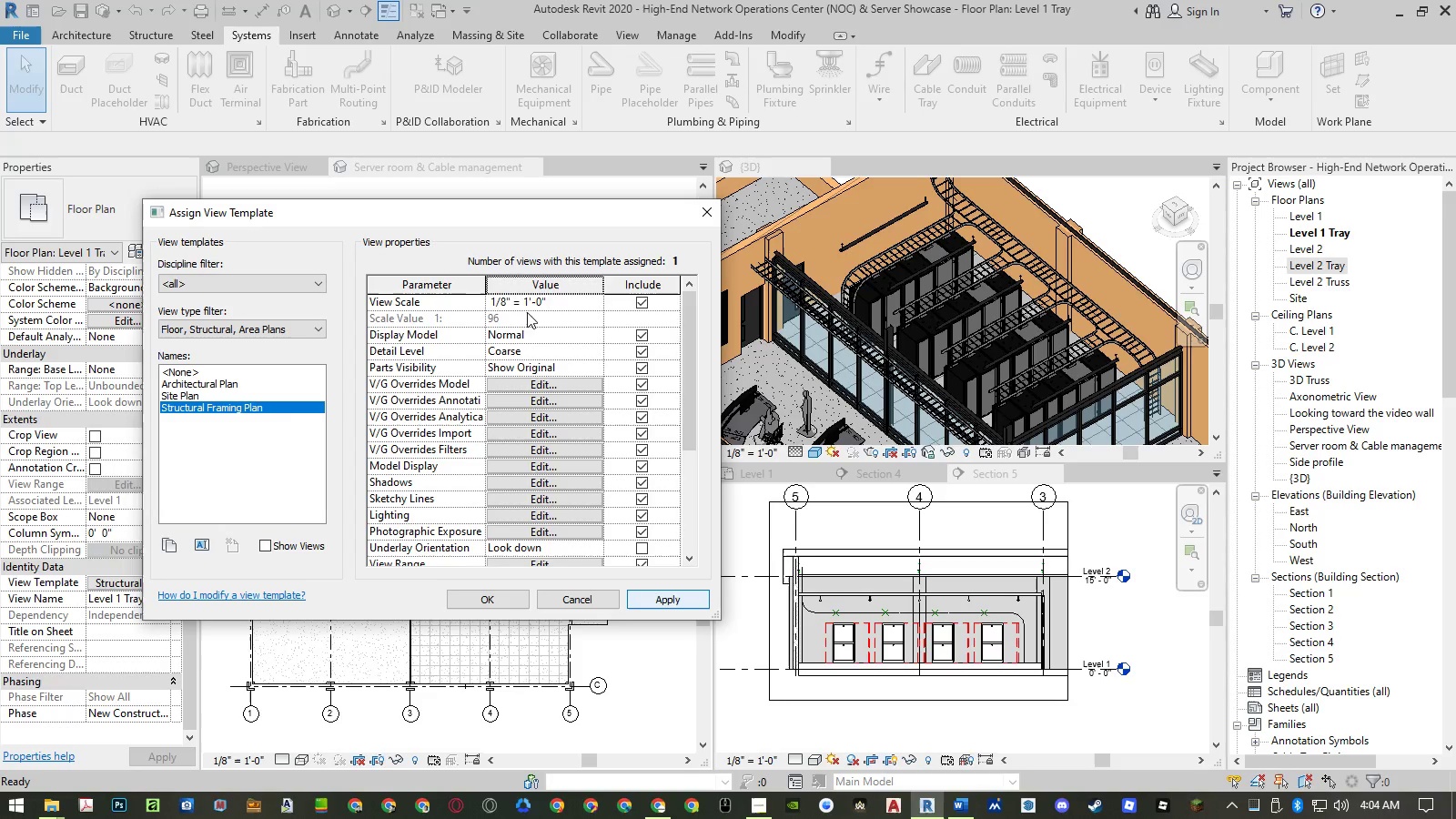 
left_click_drag(start_coordinate=[500, 215], to_coordinate=[854, 149])
 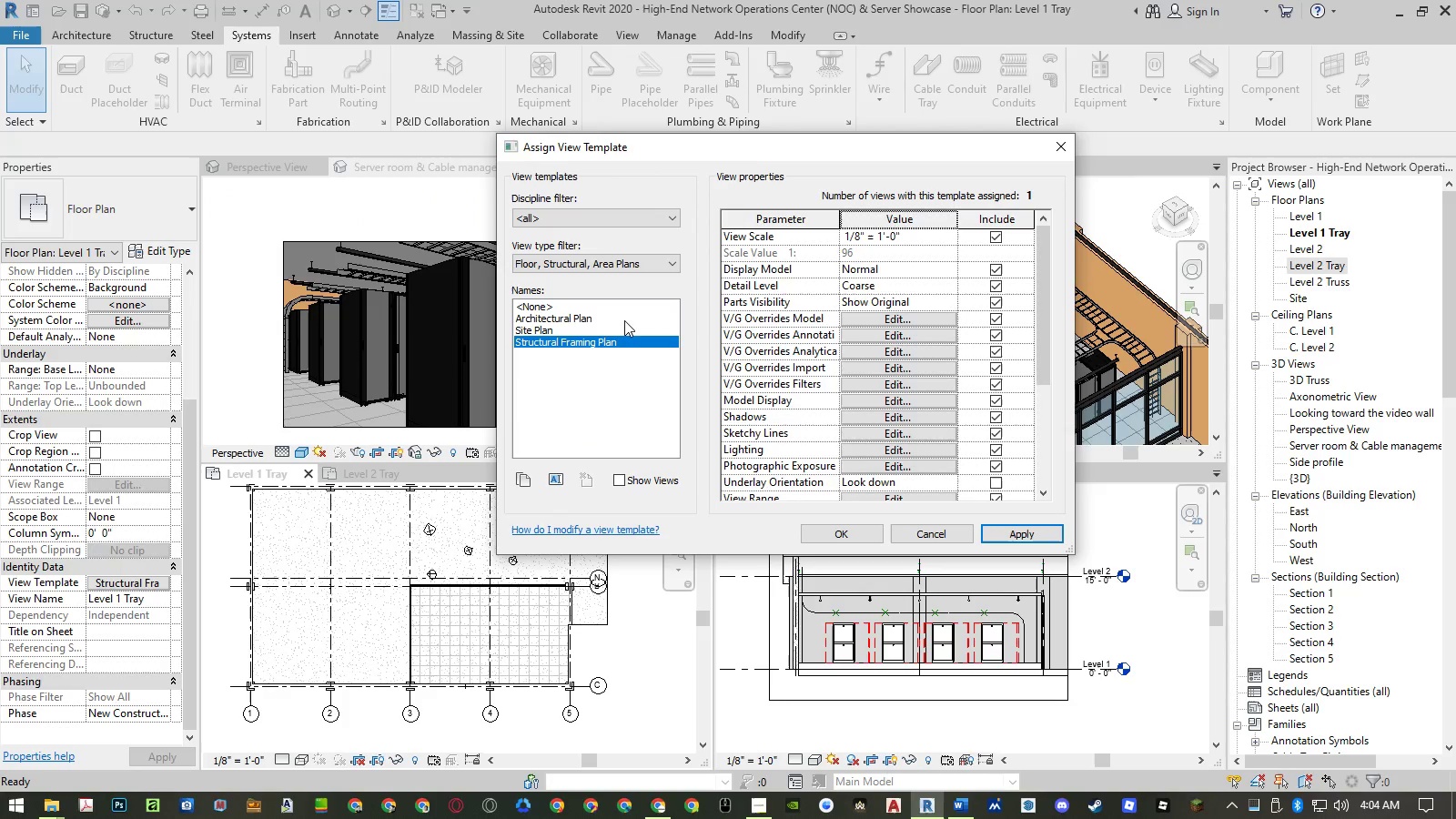 
left_click([613, 320])
 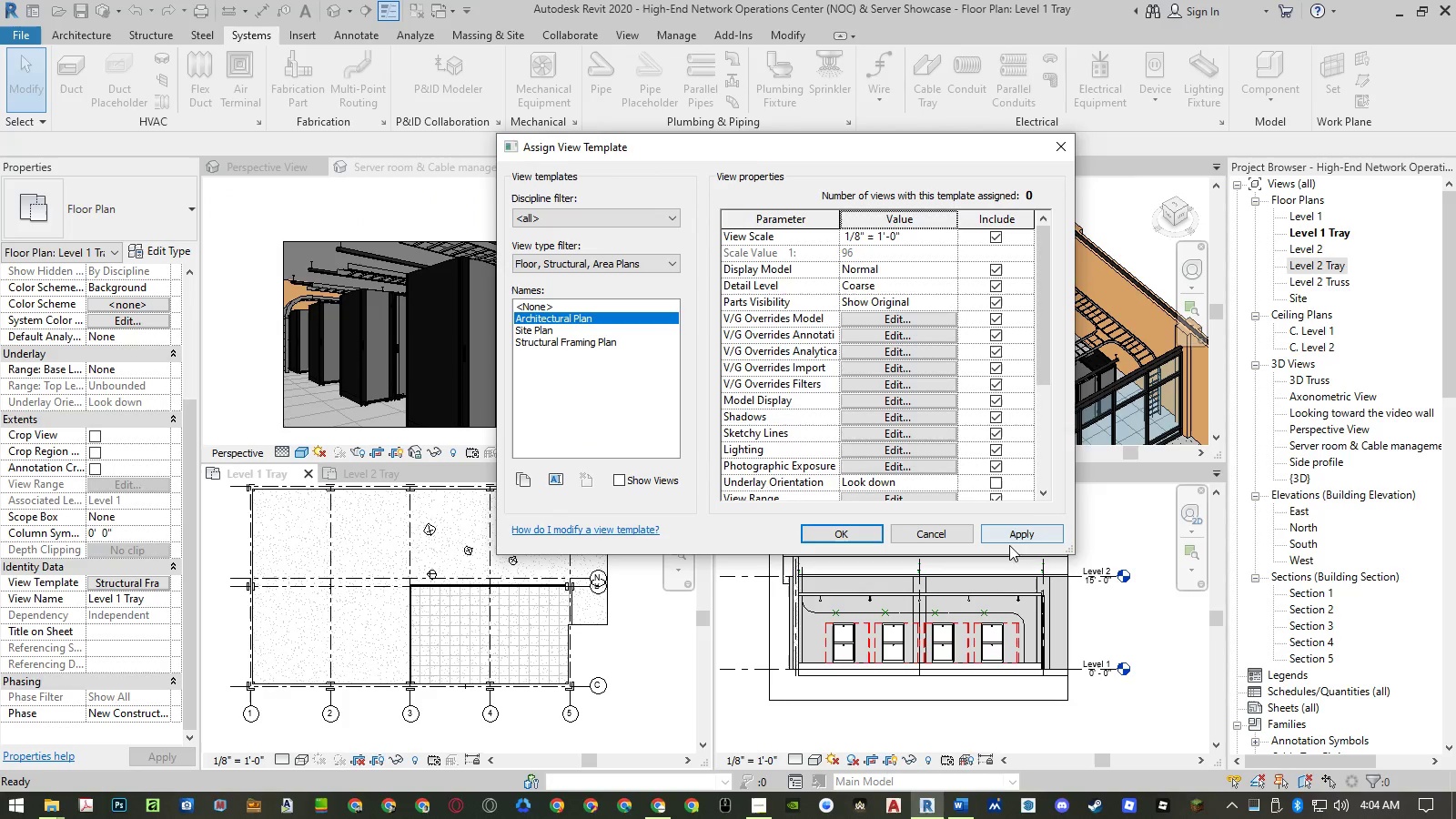 
left_click([1016, 537])
 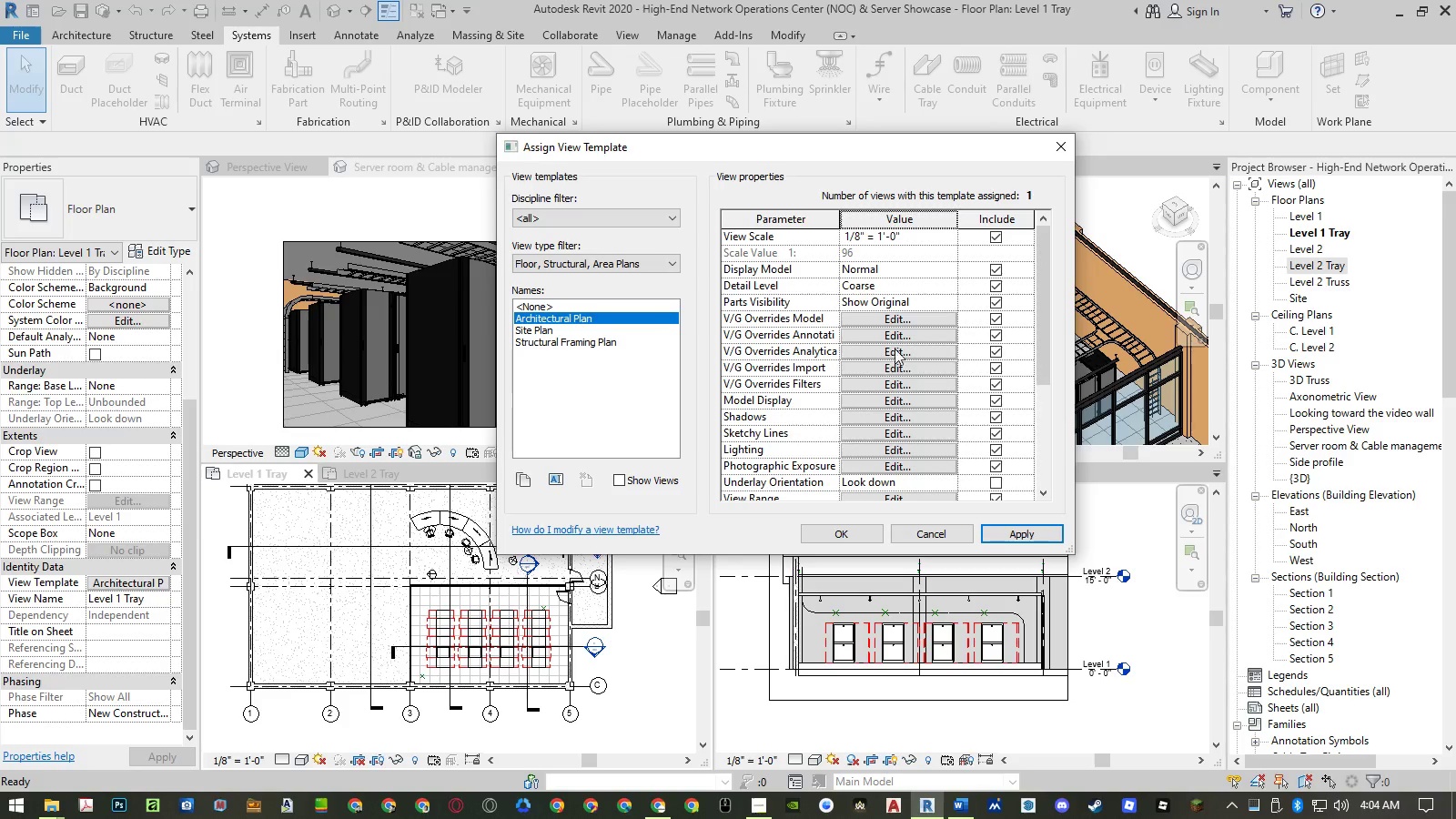 
left_click([942, 336])
 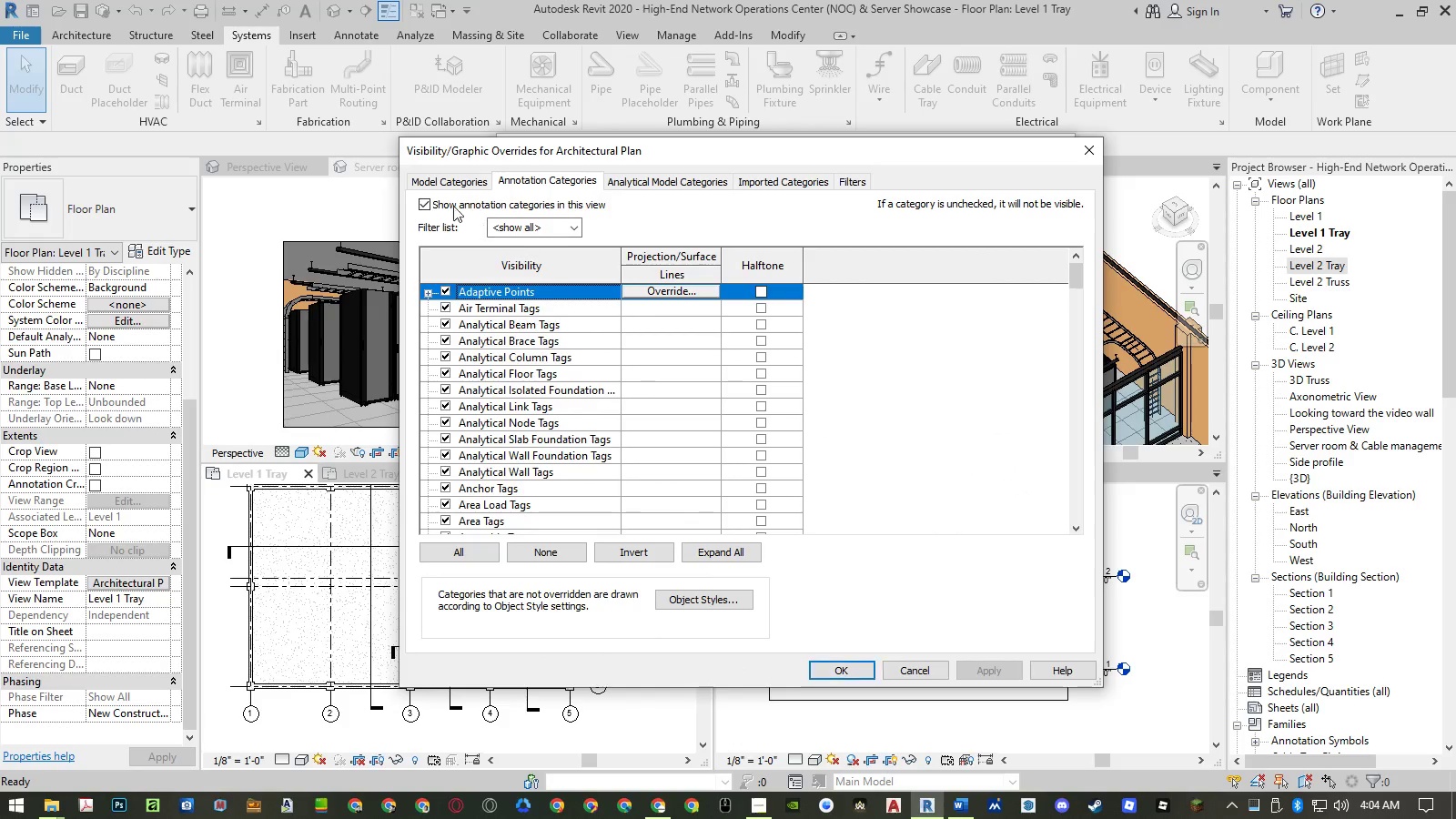 
left_click([429, 199])
 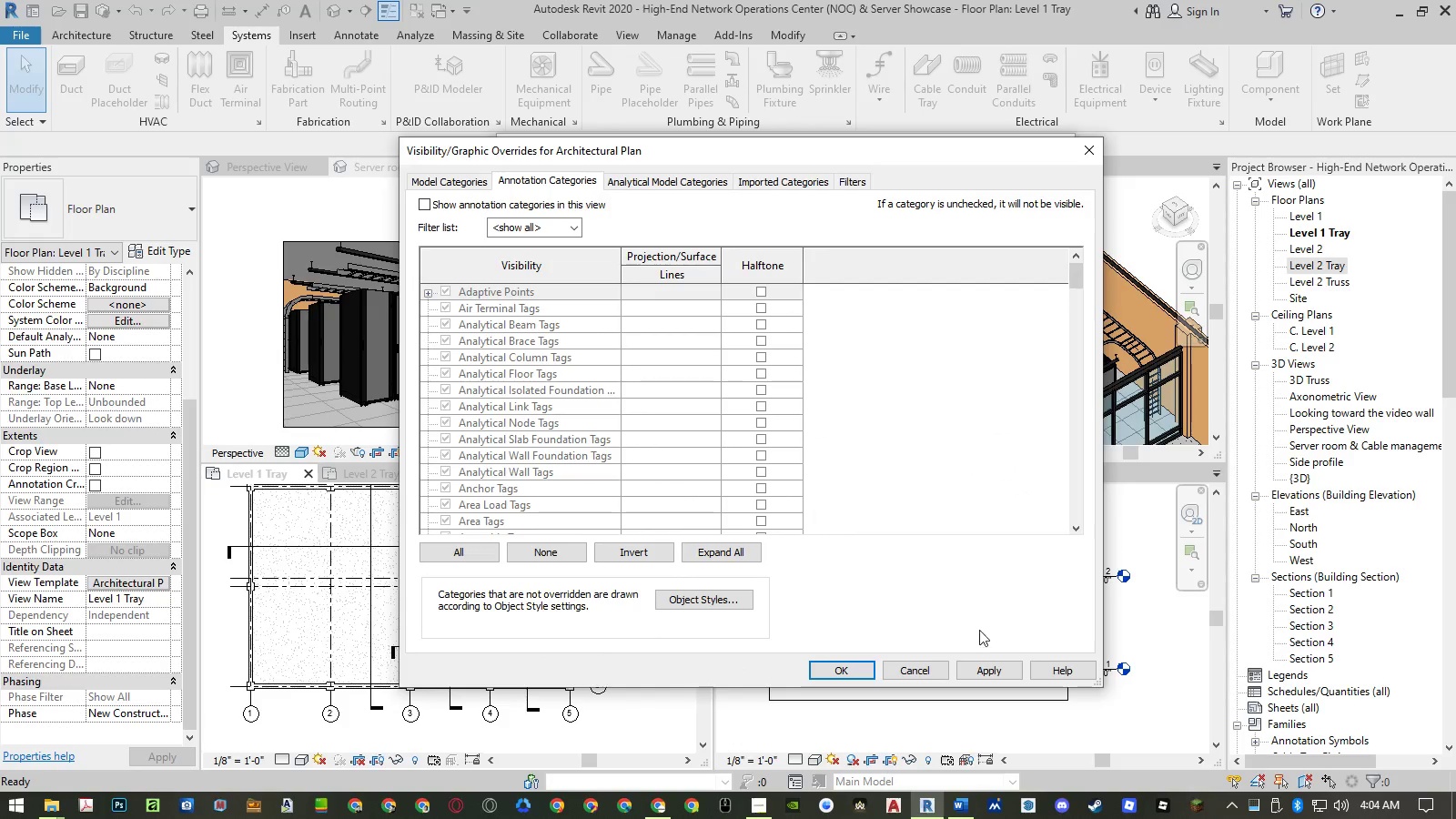 
left_click([986, 672])
 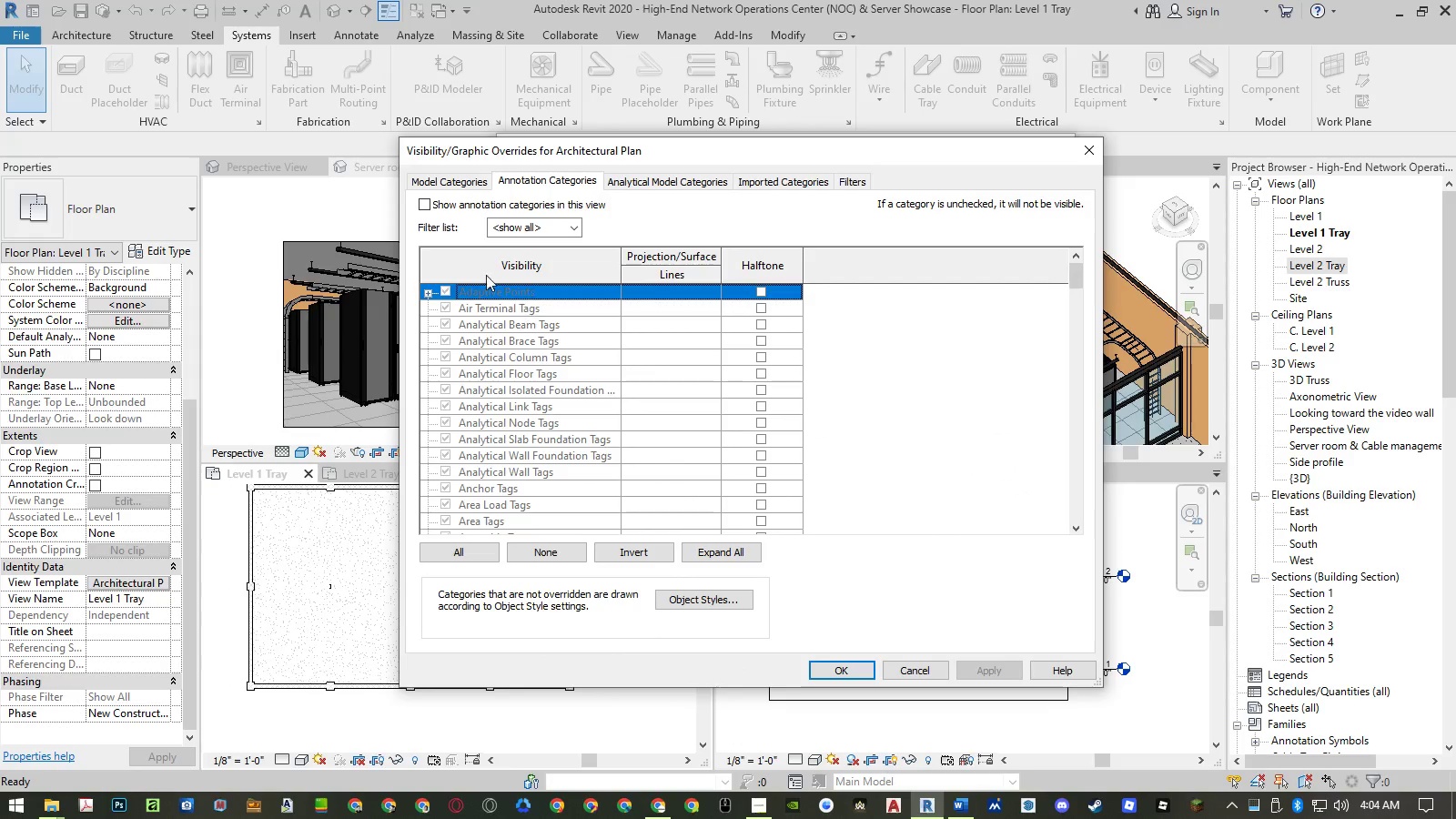 
left_click([423, 198])
 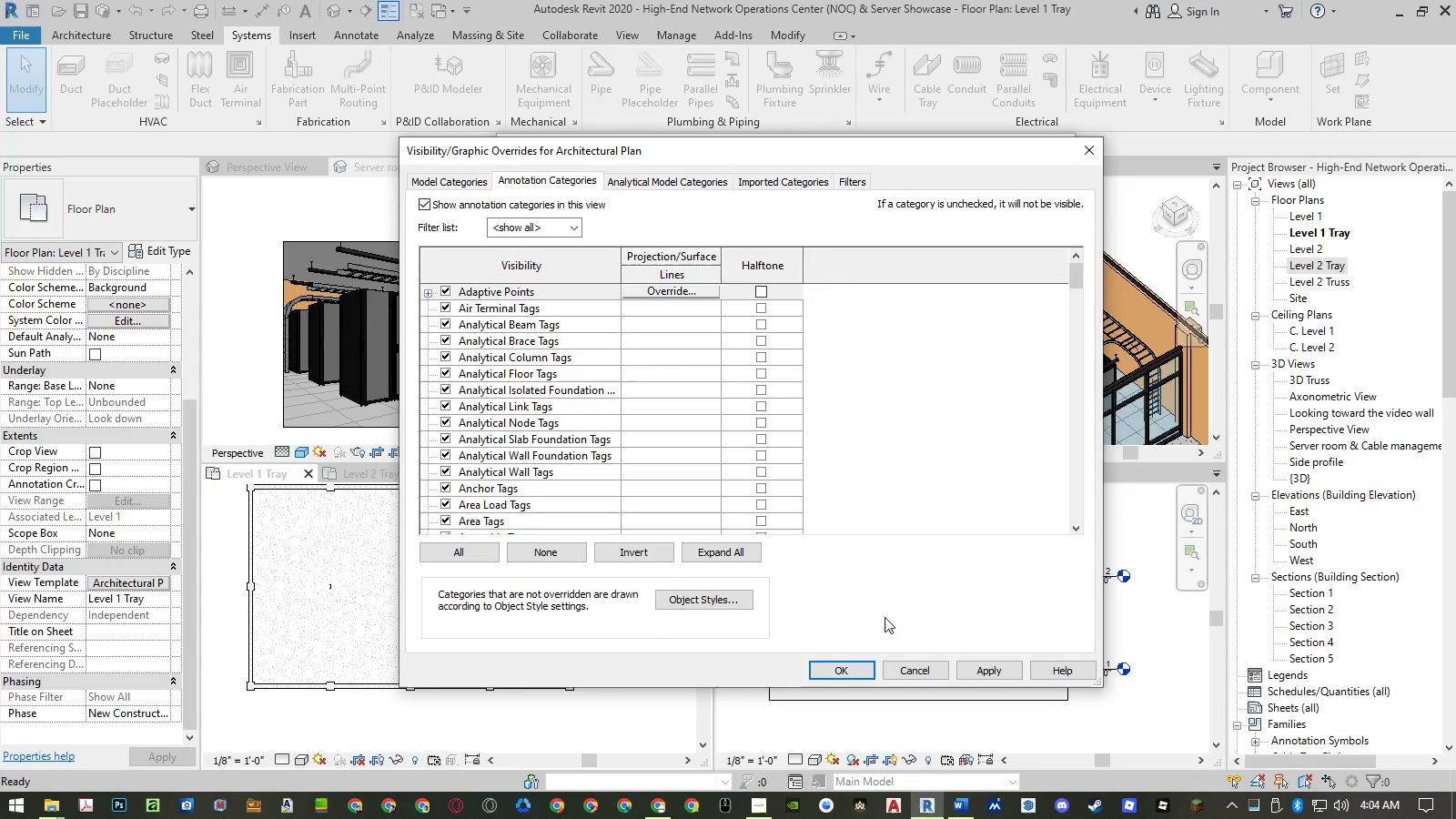 
left_click([976, 664])
 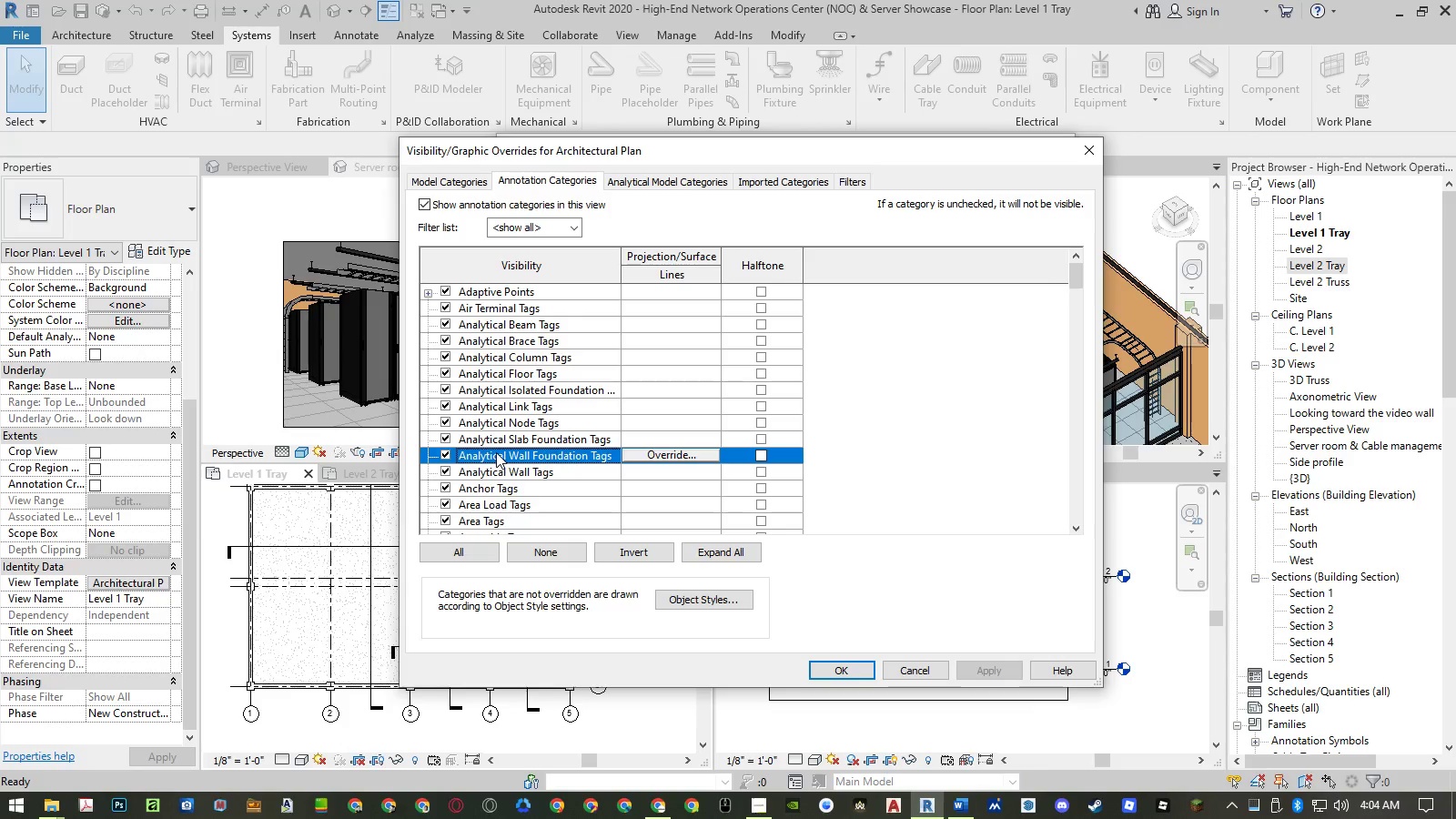 
type(se)
 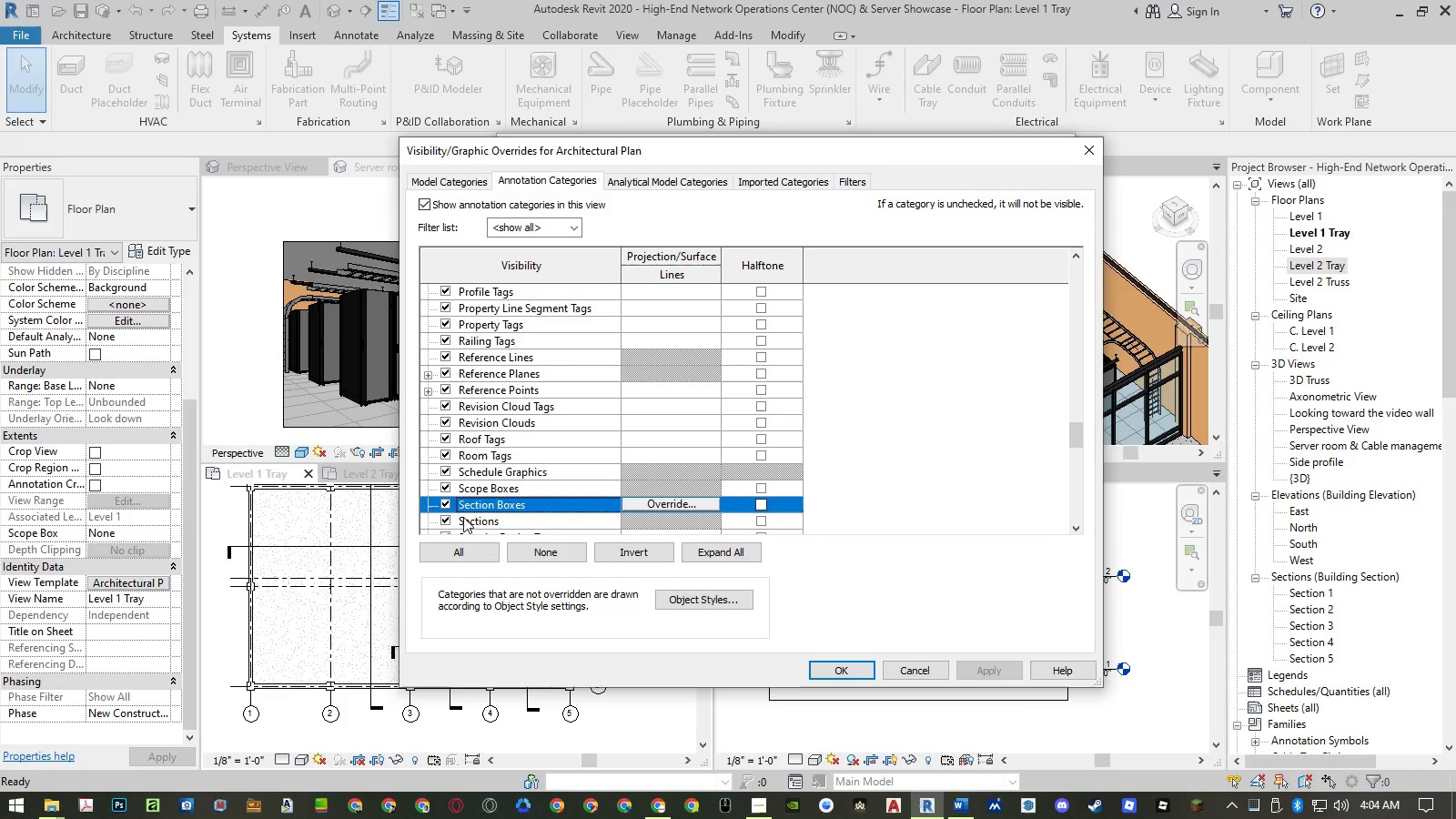 
left_click([446, 519])
 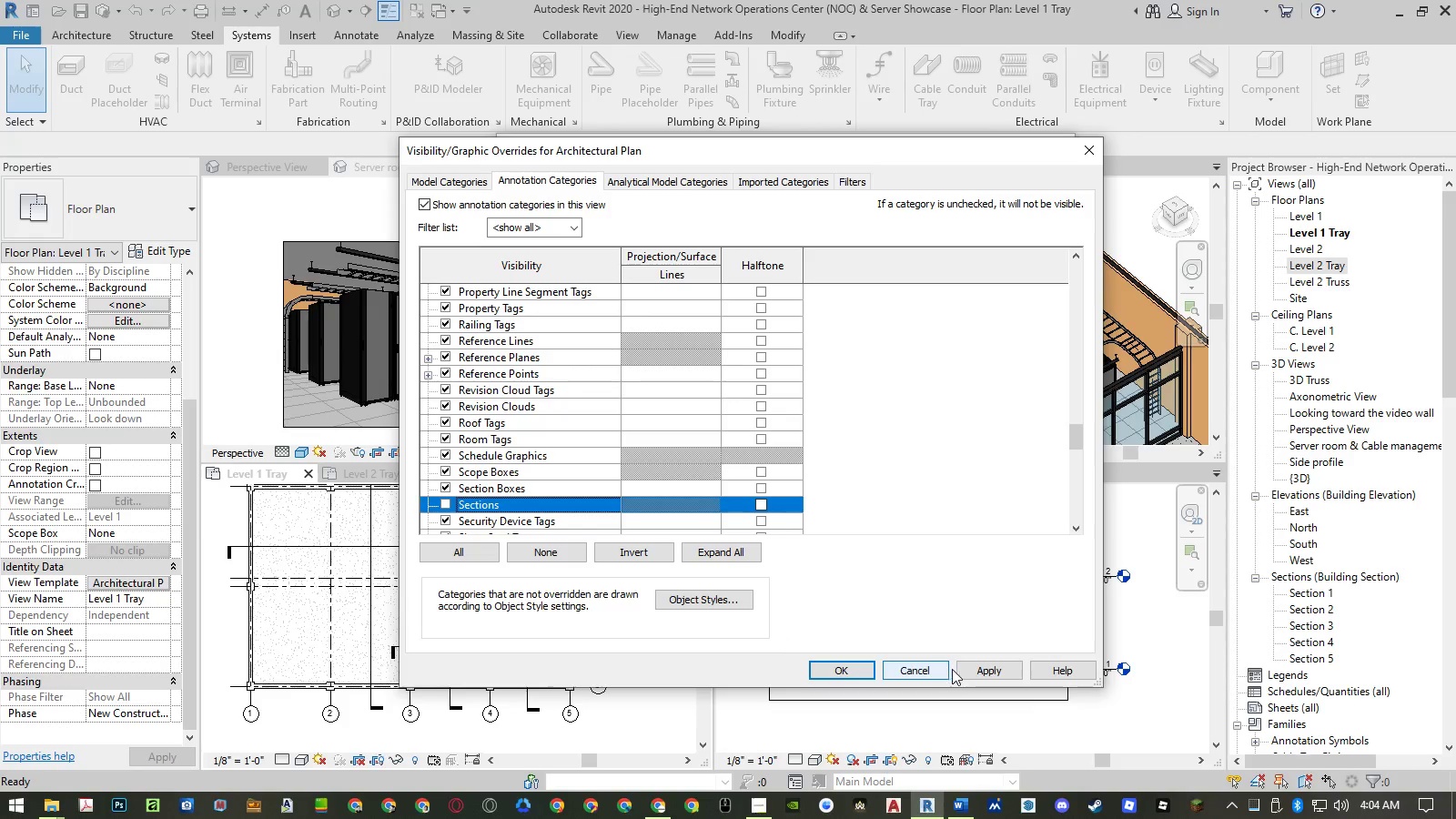 
left_click([975, 672])
 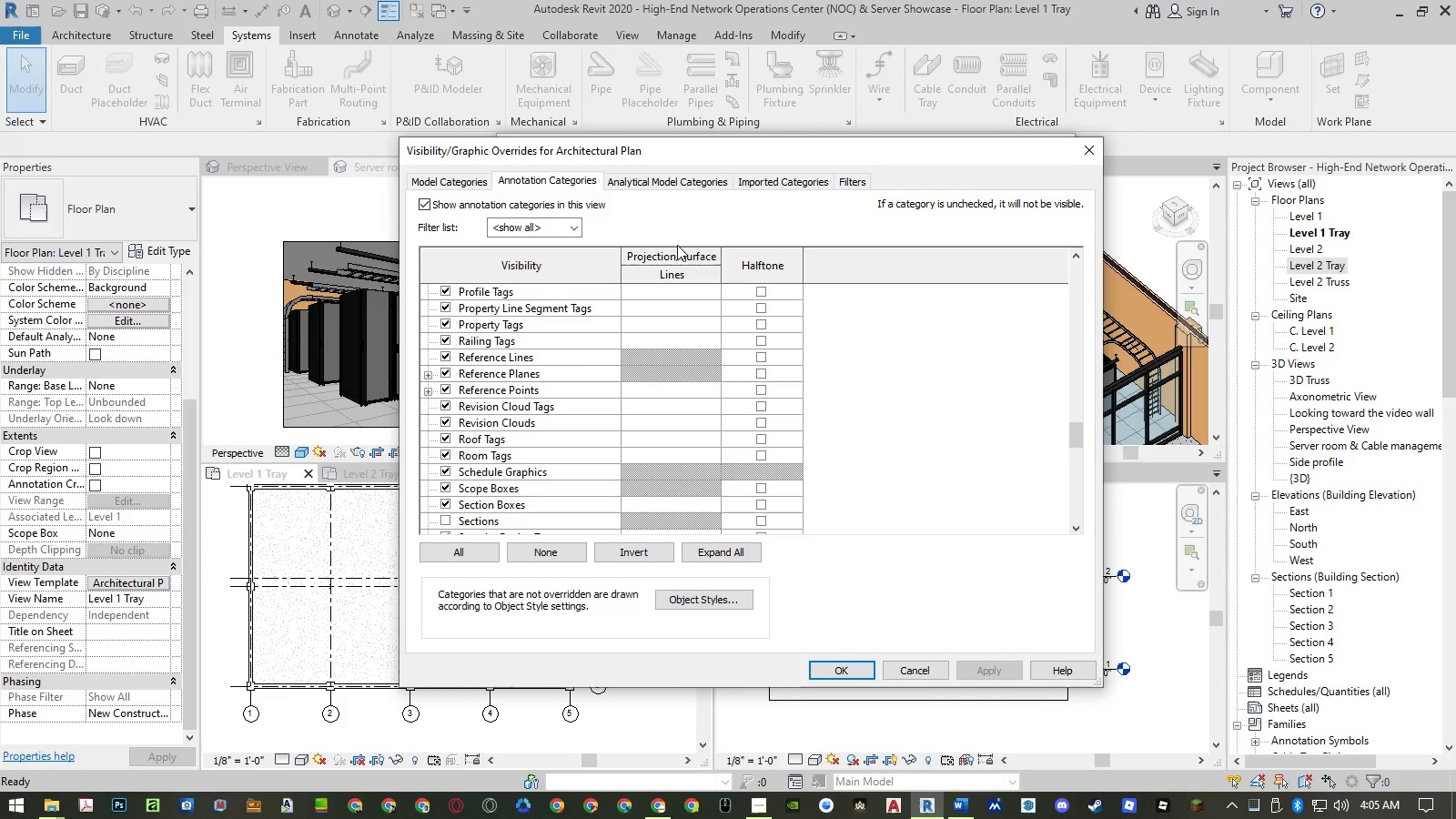 
left_click_drag(start_coordinate=[645, 158], to_coordinate=[703, 152])
 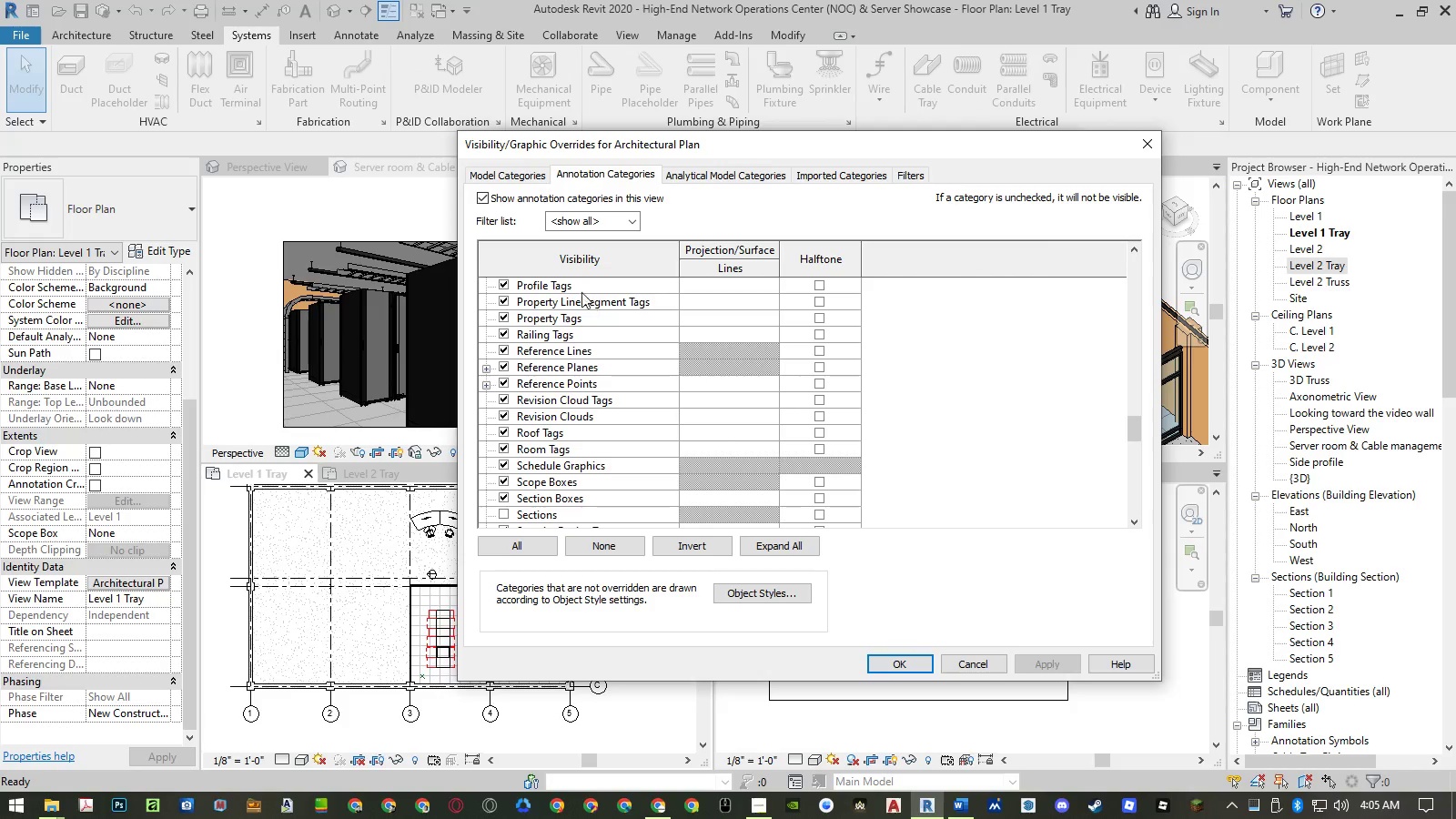 
left_click([568, 327])
 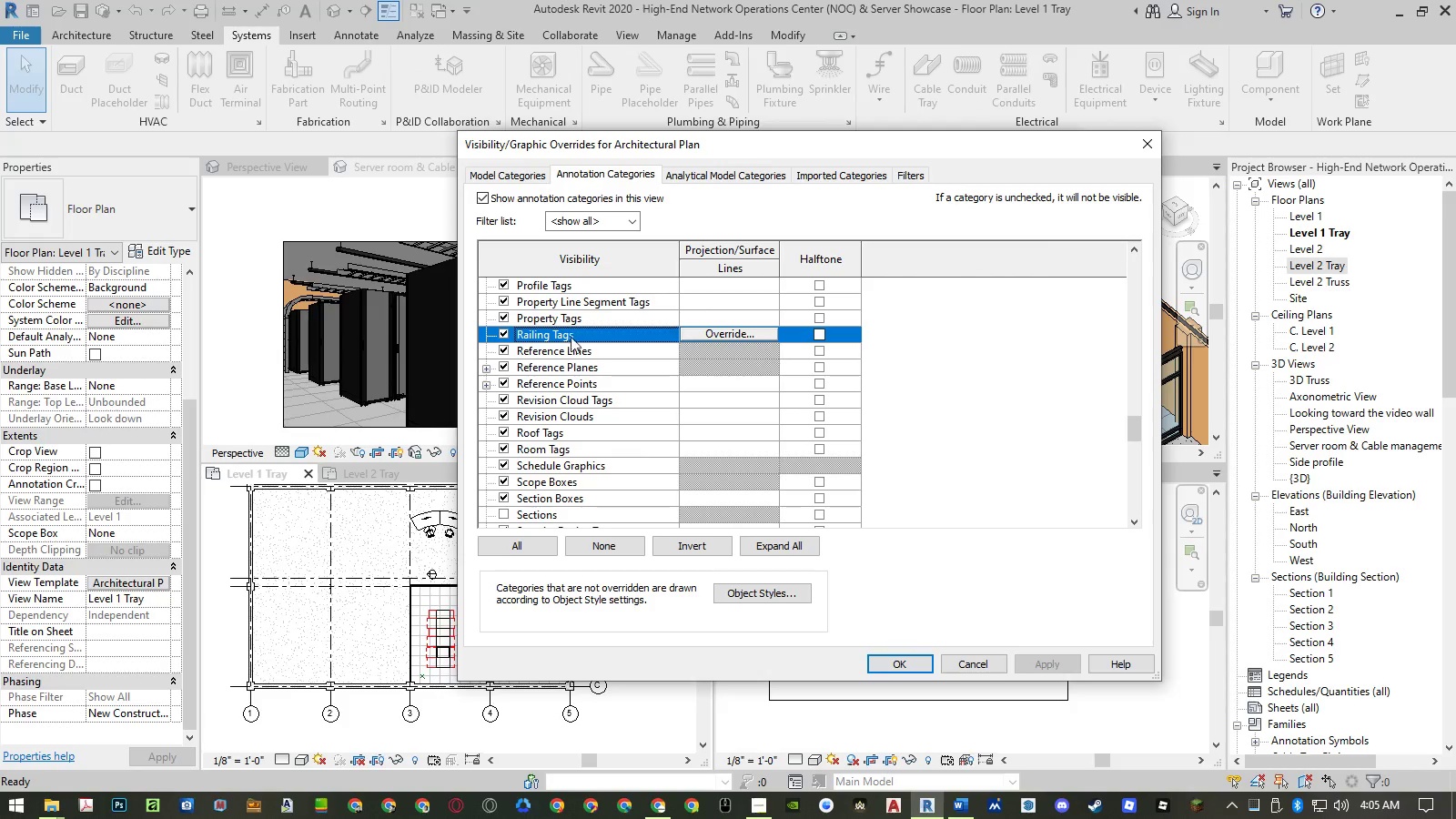 
scroll: coordinate [593, 404], scroll_direction: up, amount: 78.0
 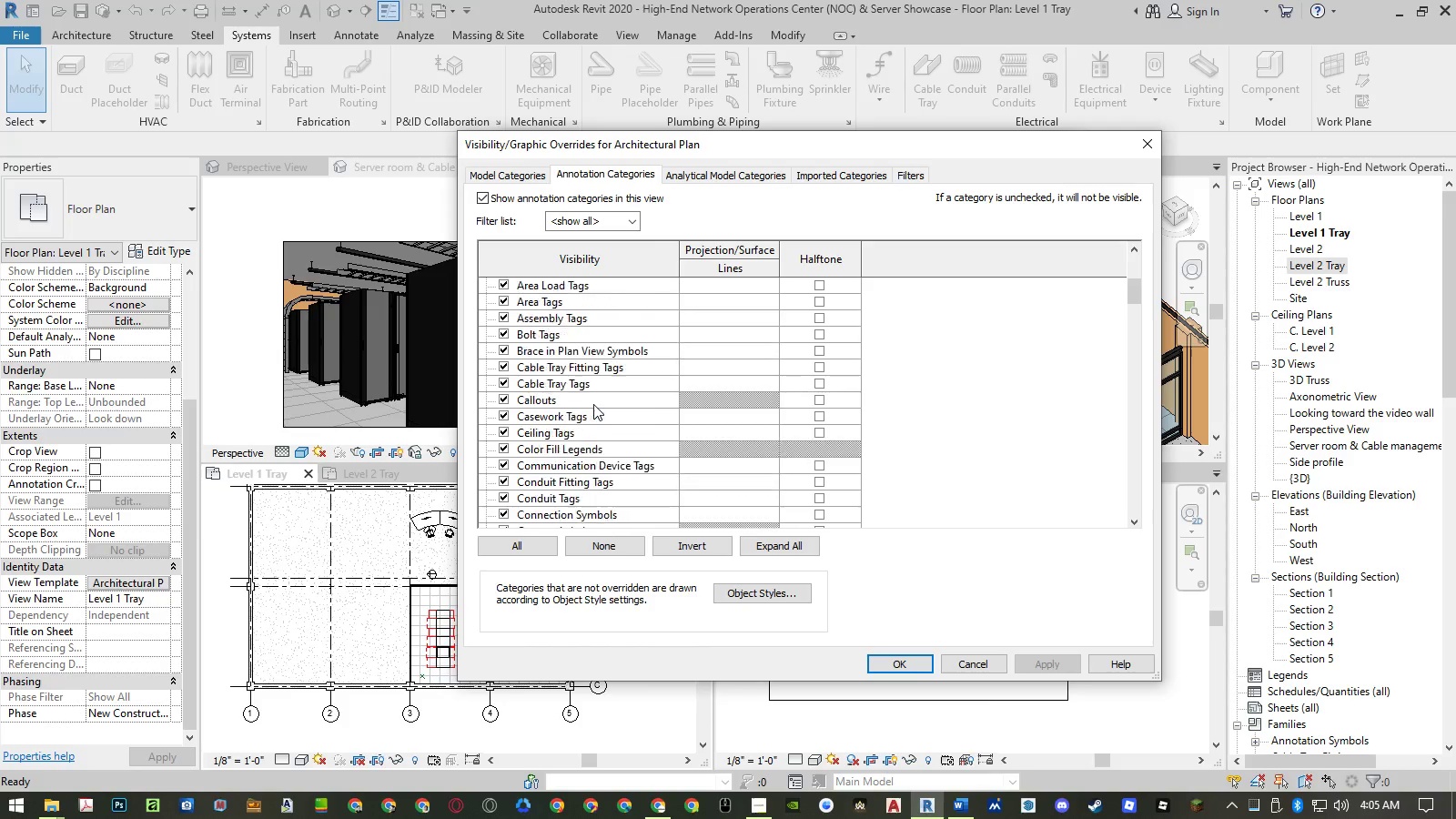 
scroll: coordinate [602, 397], scroll_direction: up, amount: 25.0
 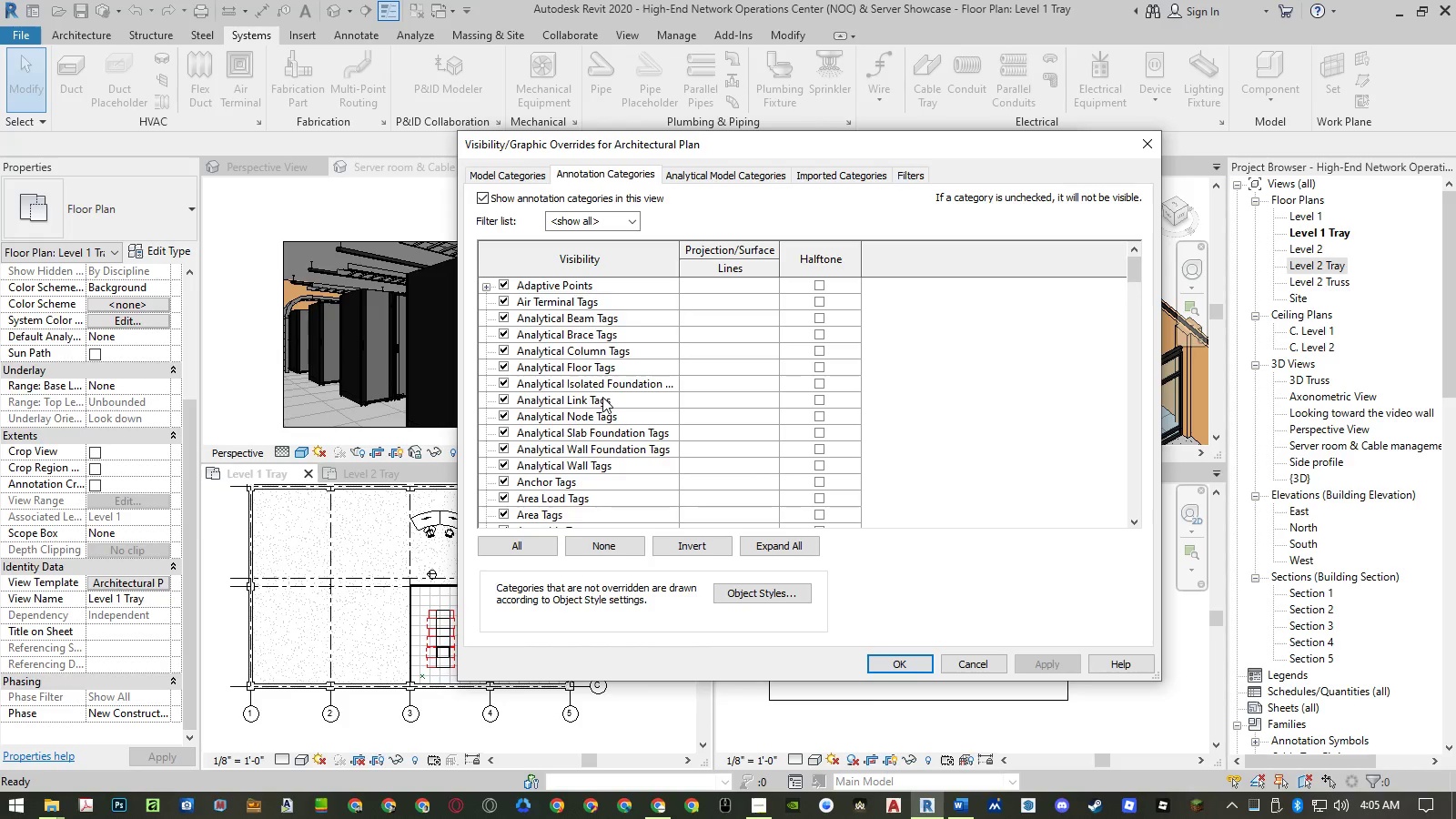 
scroll: coordinate [605, 399], scroll_direction: down, amount: 26.0
 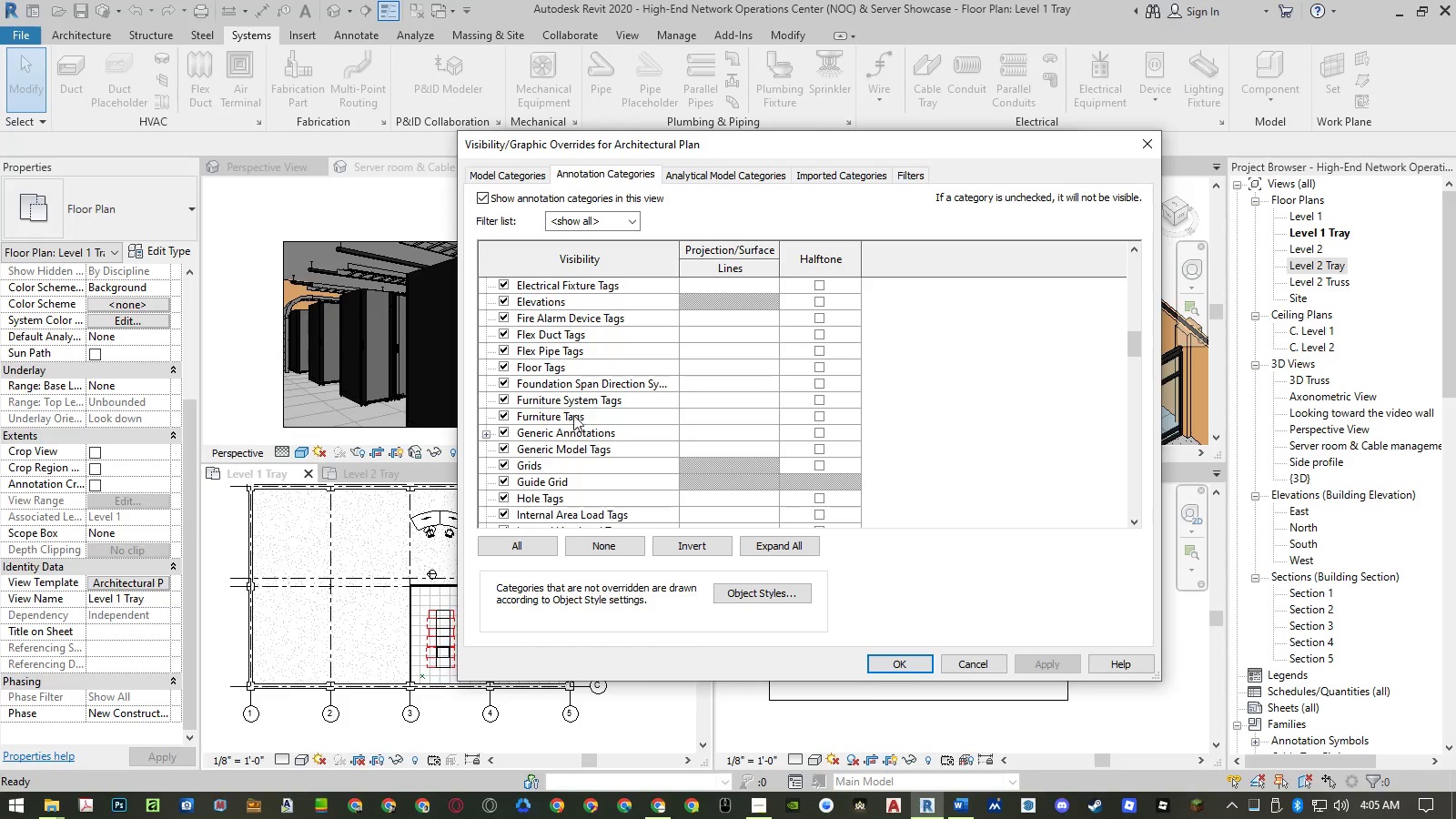 
left_click([486, 437])
 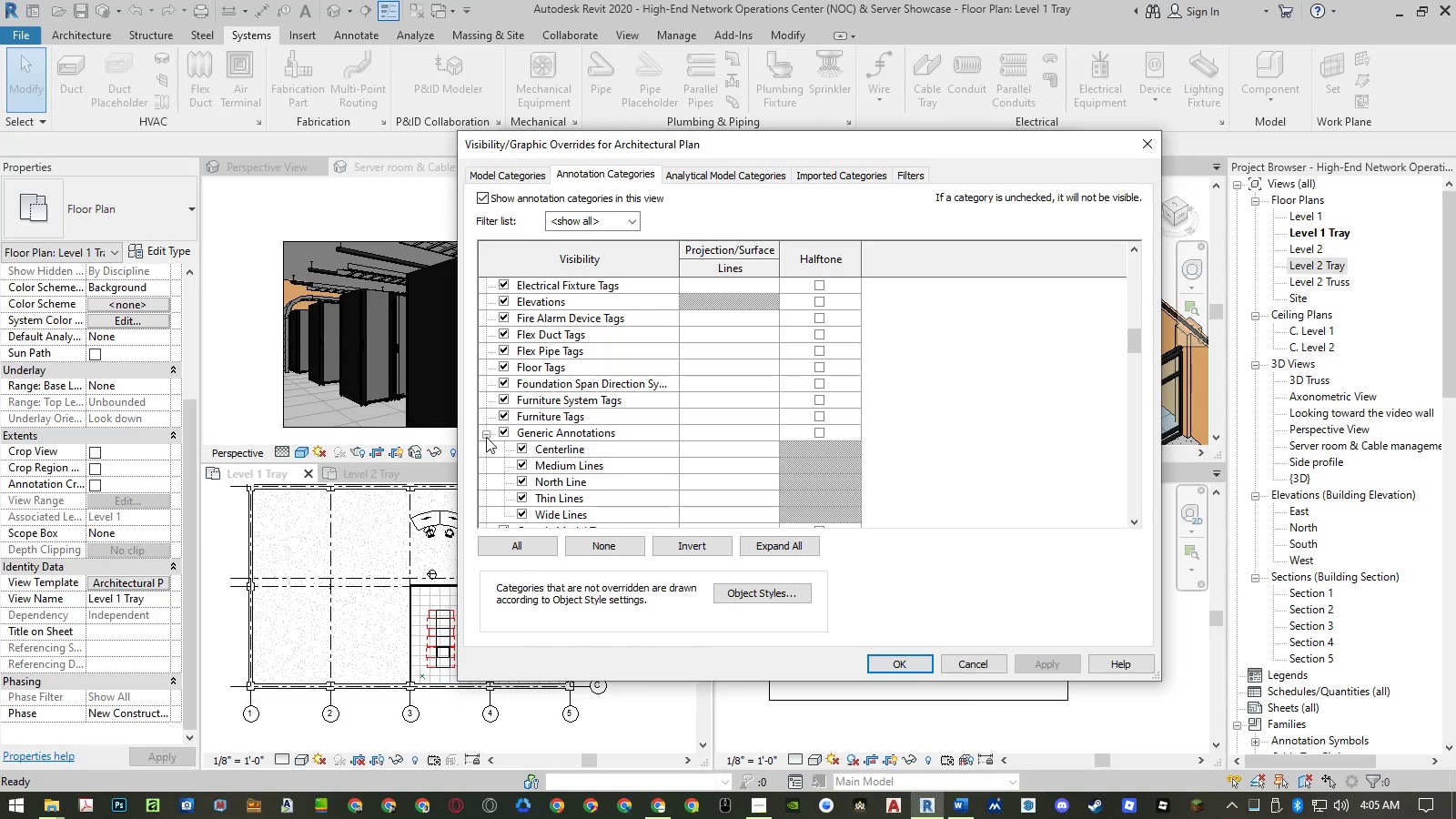 
scroll: coordinate [549, 445], scroll_direction: down, amount: 3.0
 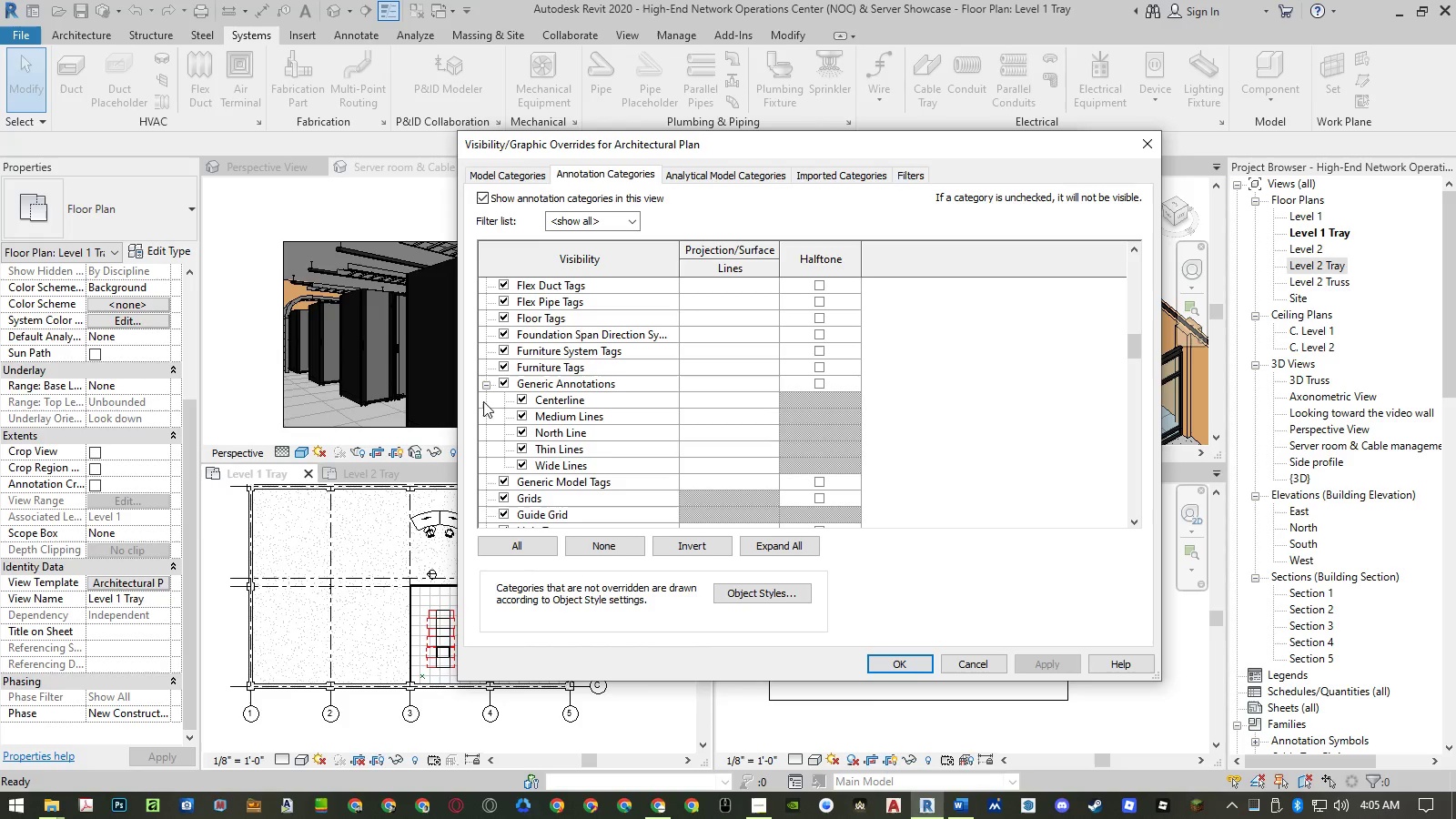 
left_click([489, 382])
 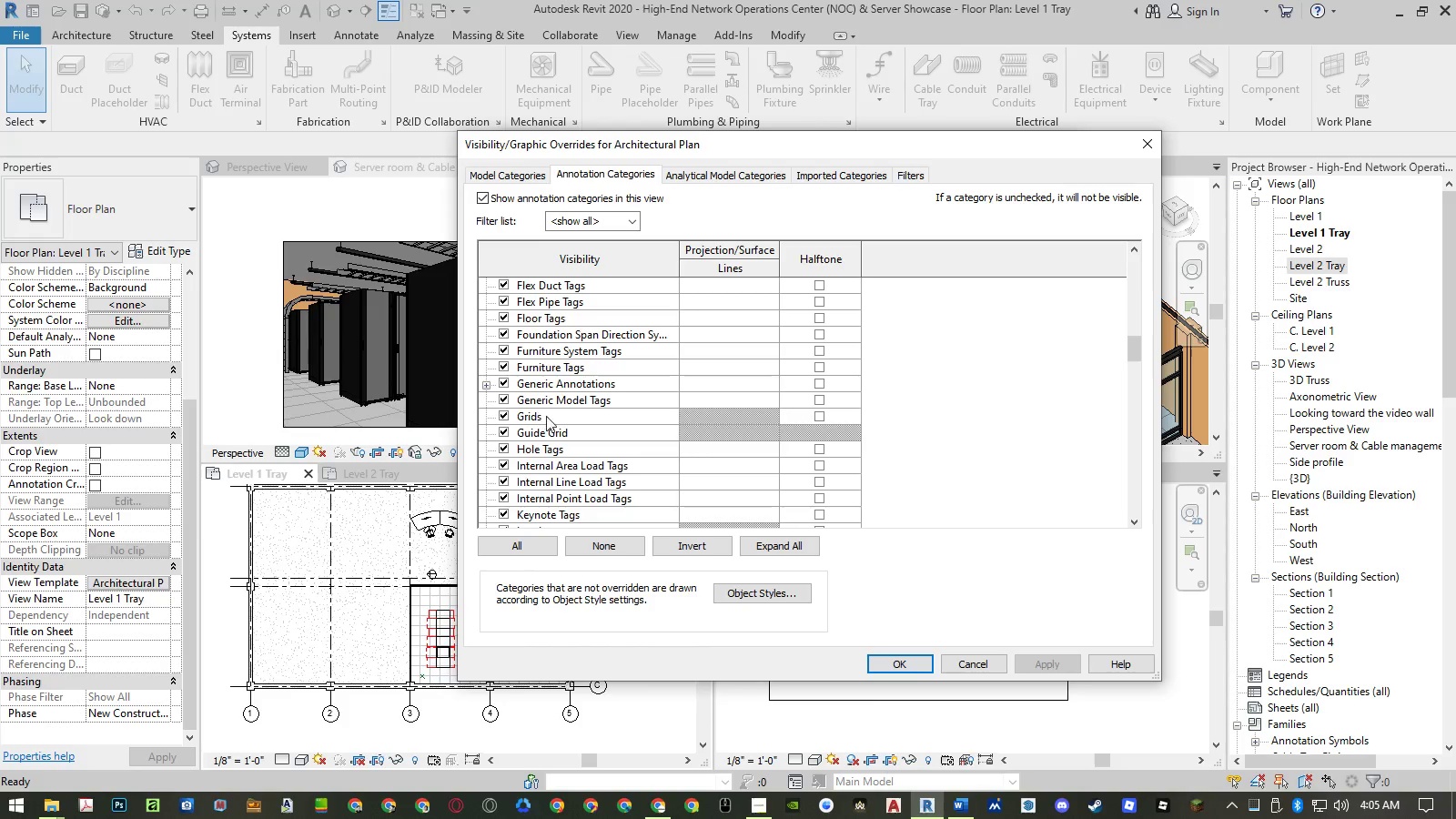 
scroll: coordinate [551, 419], scroll_direction: down, amount: 3.0
 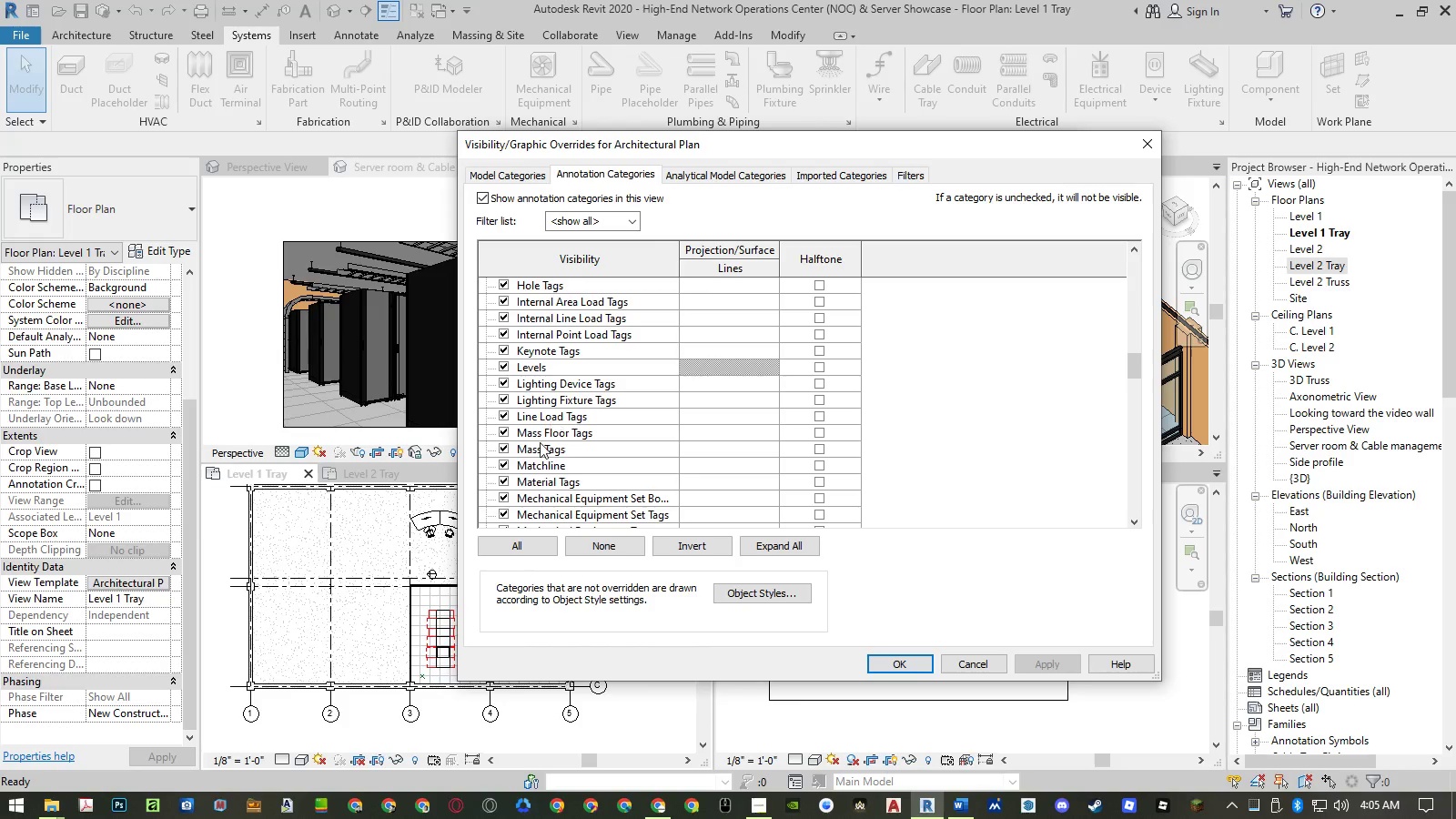 
left_click([501, 480])
 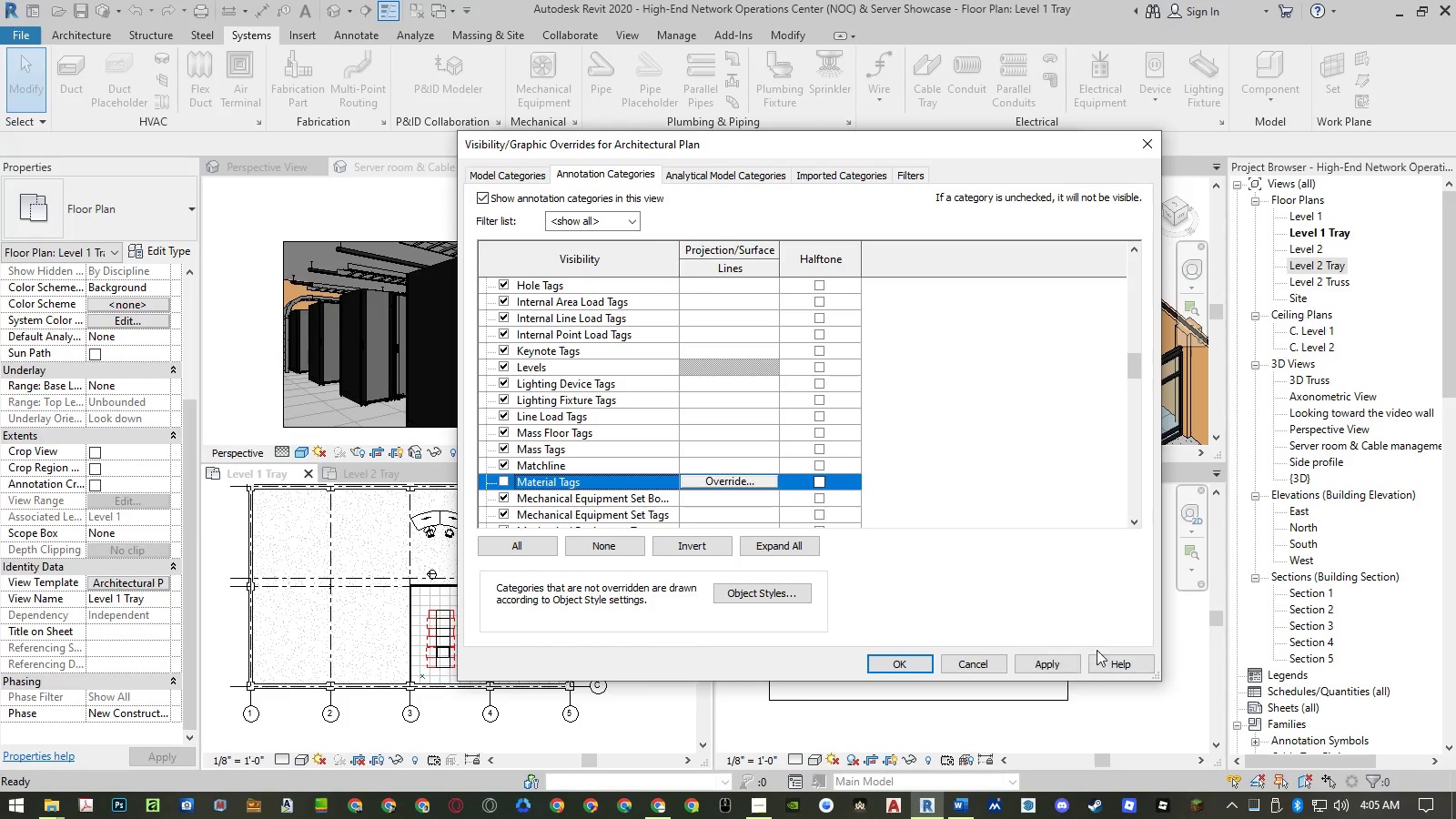 
left_click([1058, 667])
 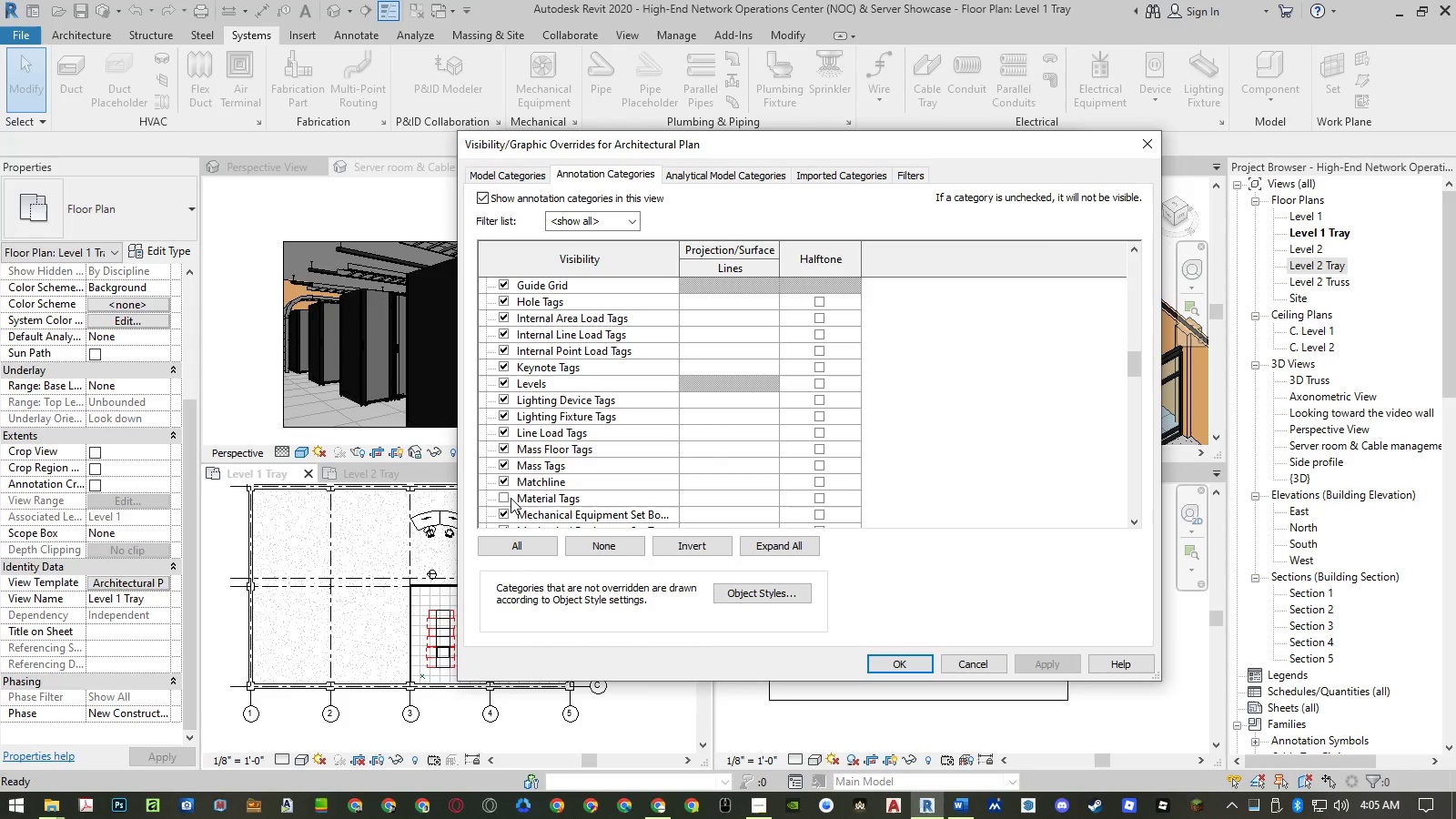 
left_click([504, 498])
 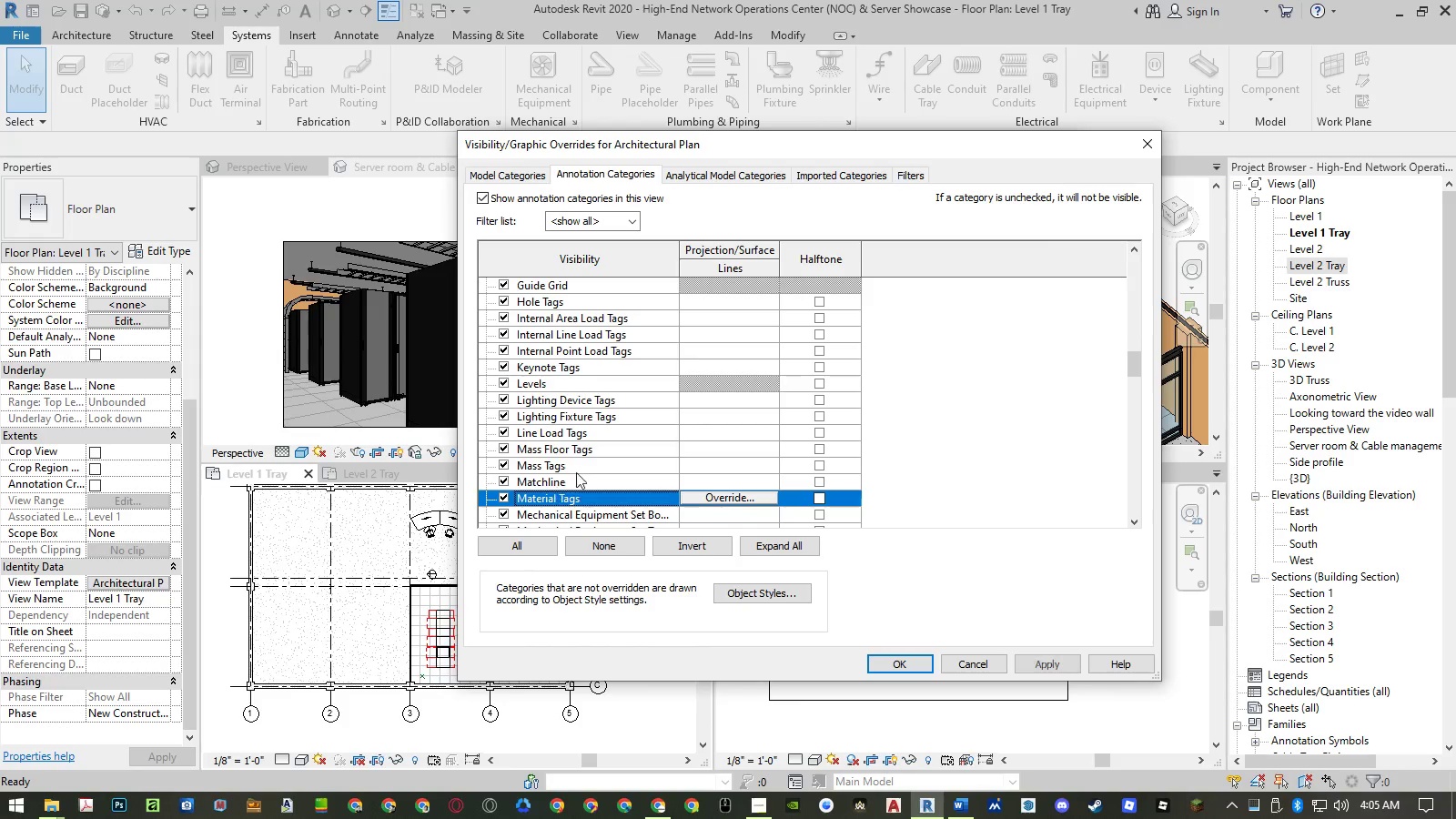 
scroll: coordinate [594, 460], scroll_direction: down, amount: 38.0
 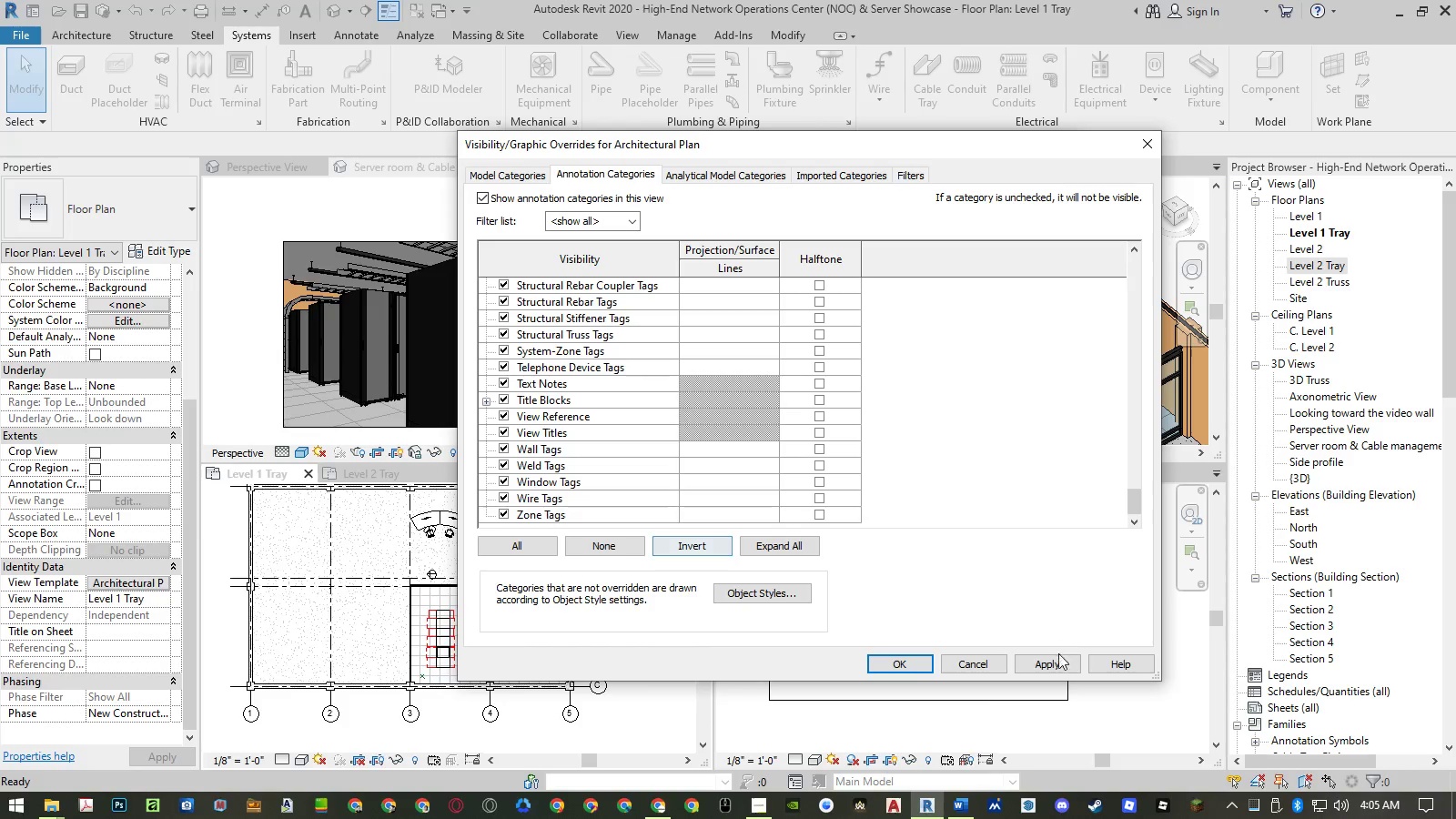 
left_click([511, 181])
 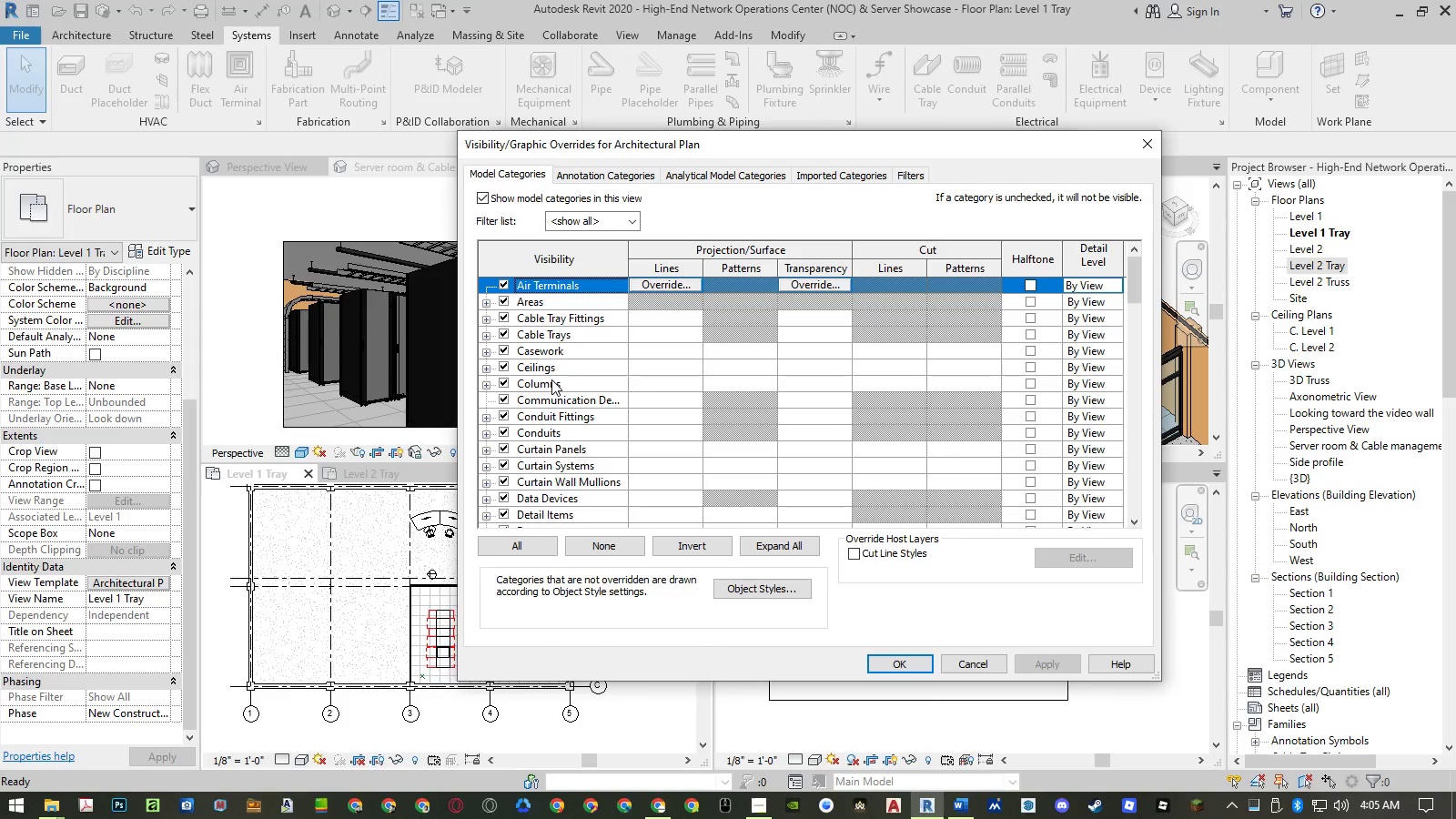 
scroll: coordinate [551, 379], scroll_direction: down, amount: 11.0
 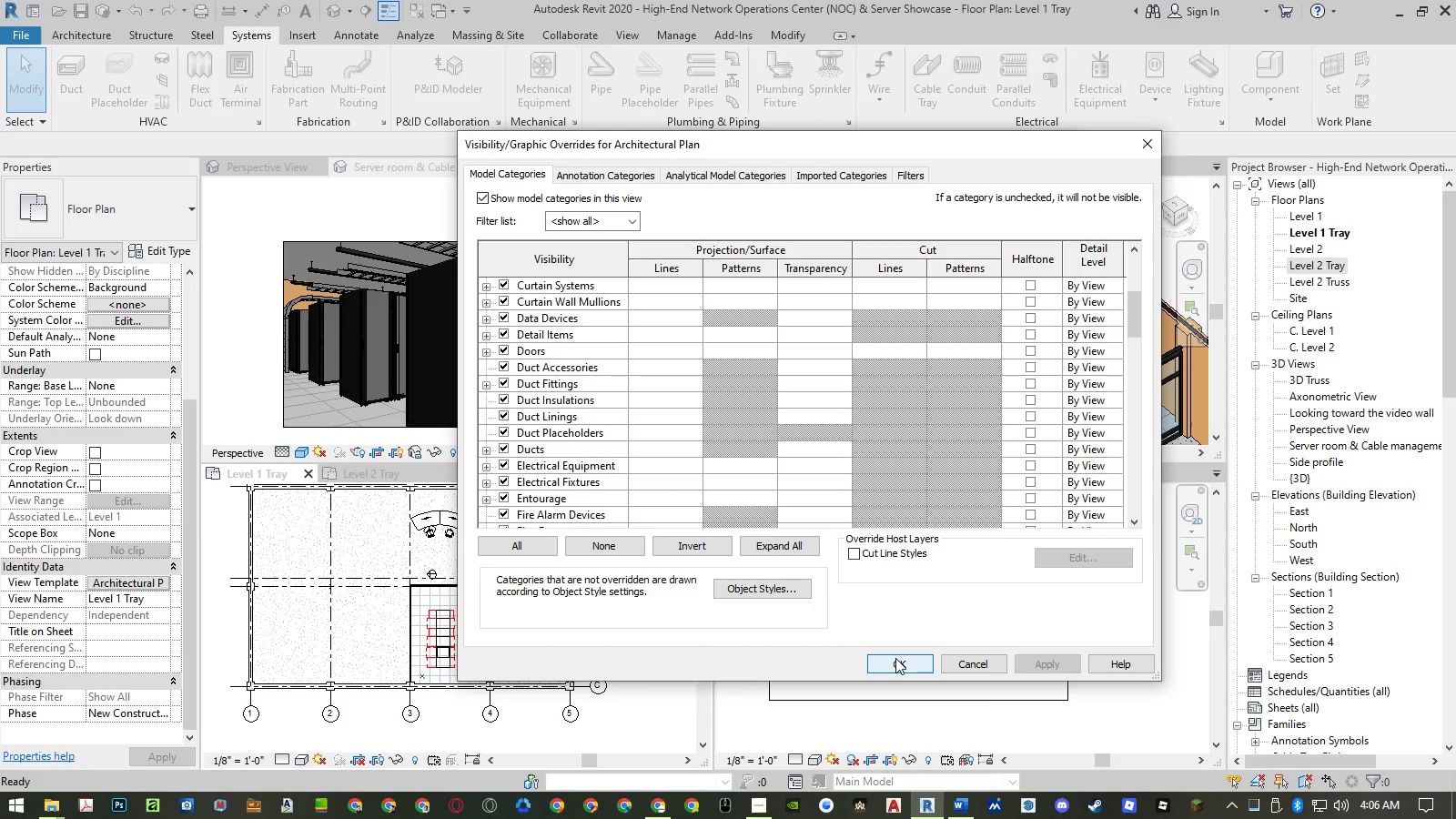 
wait(5.49)
 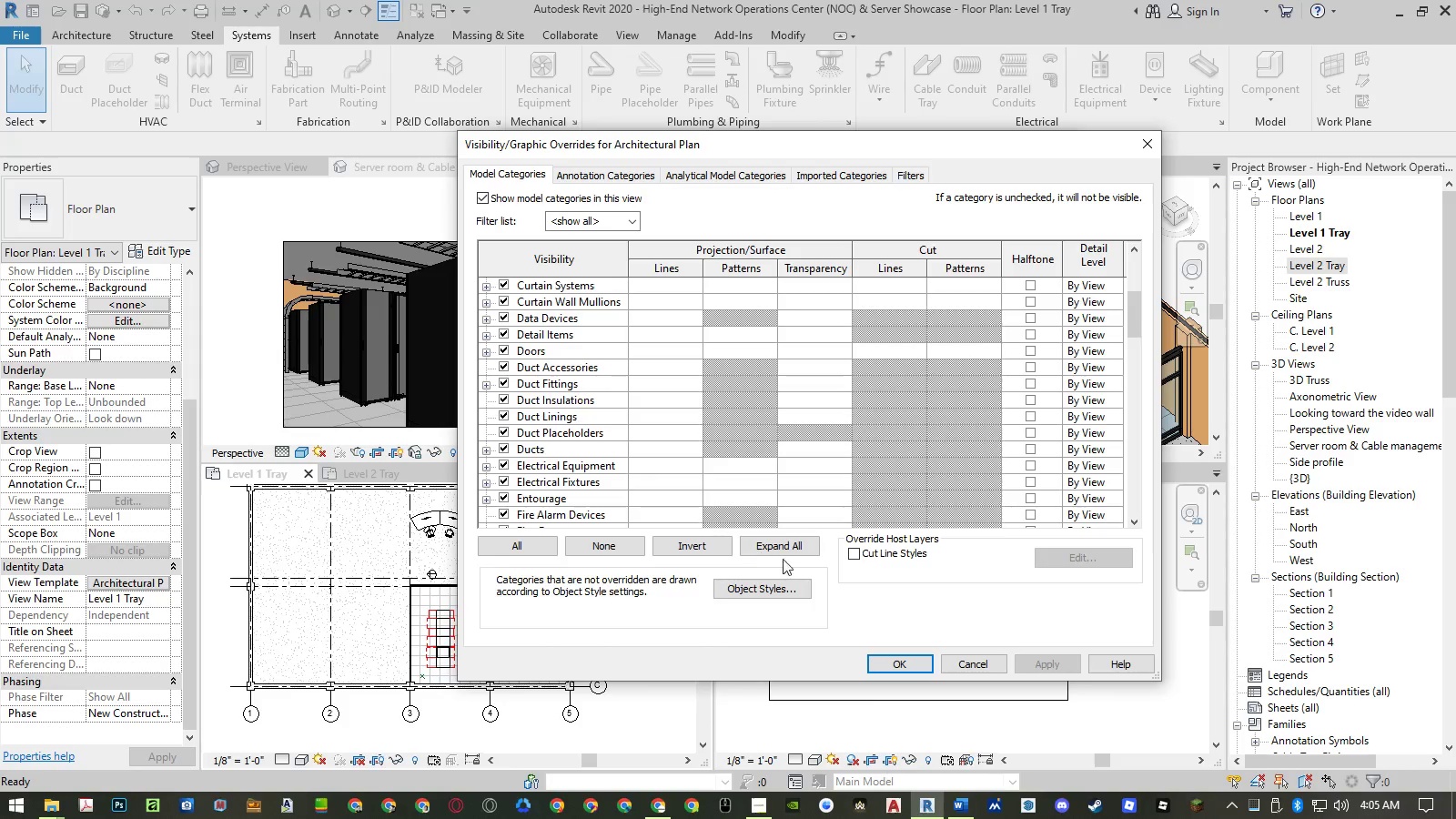 
scroll: coordinate [561, 467], scroll_direction: down, amount: 11.0
 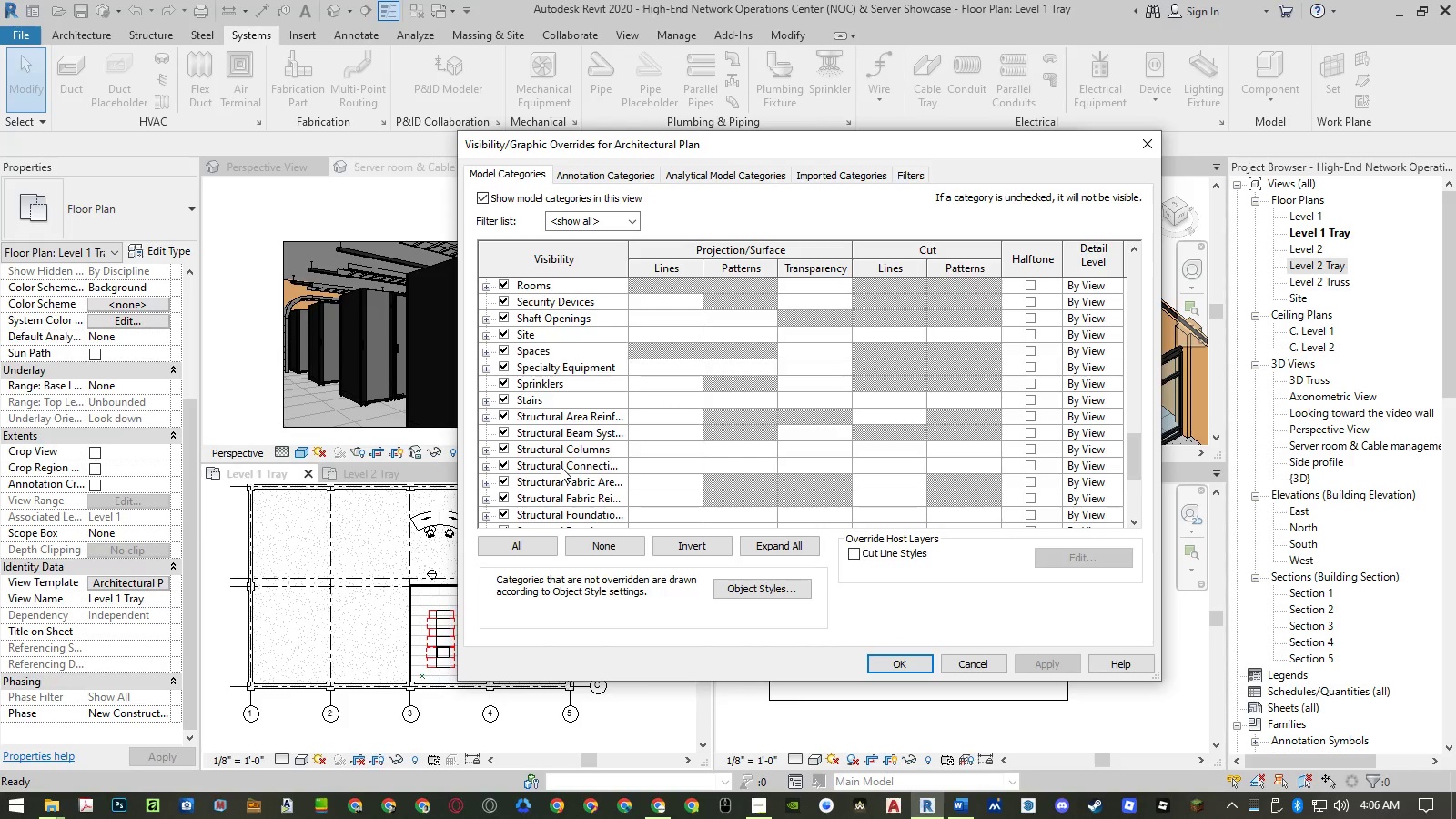 
scroll: coordinate [554, 446], scroll_direction: up, amount: 40.0
 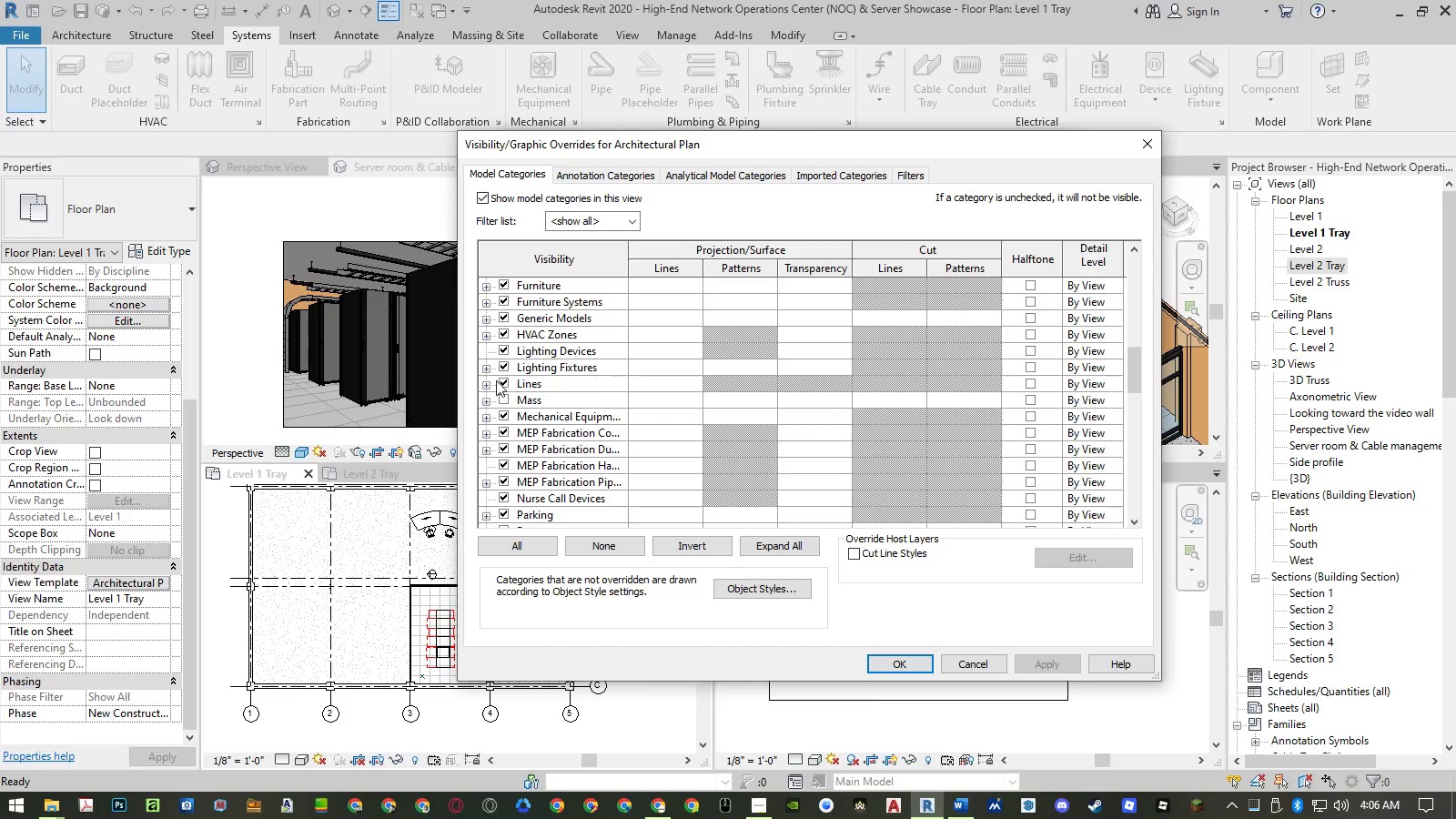 
left_click([483, 383])
 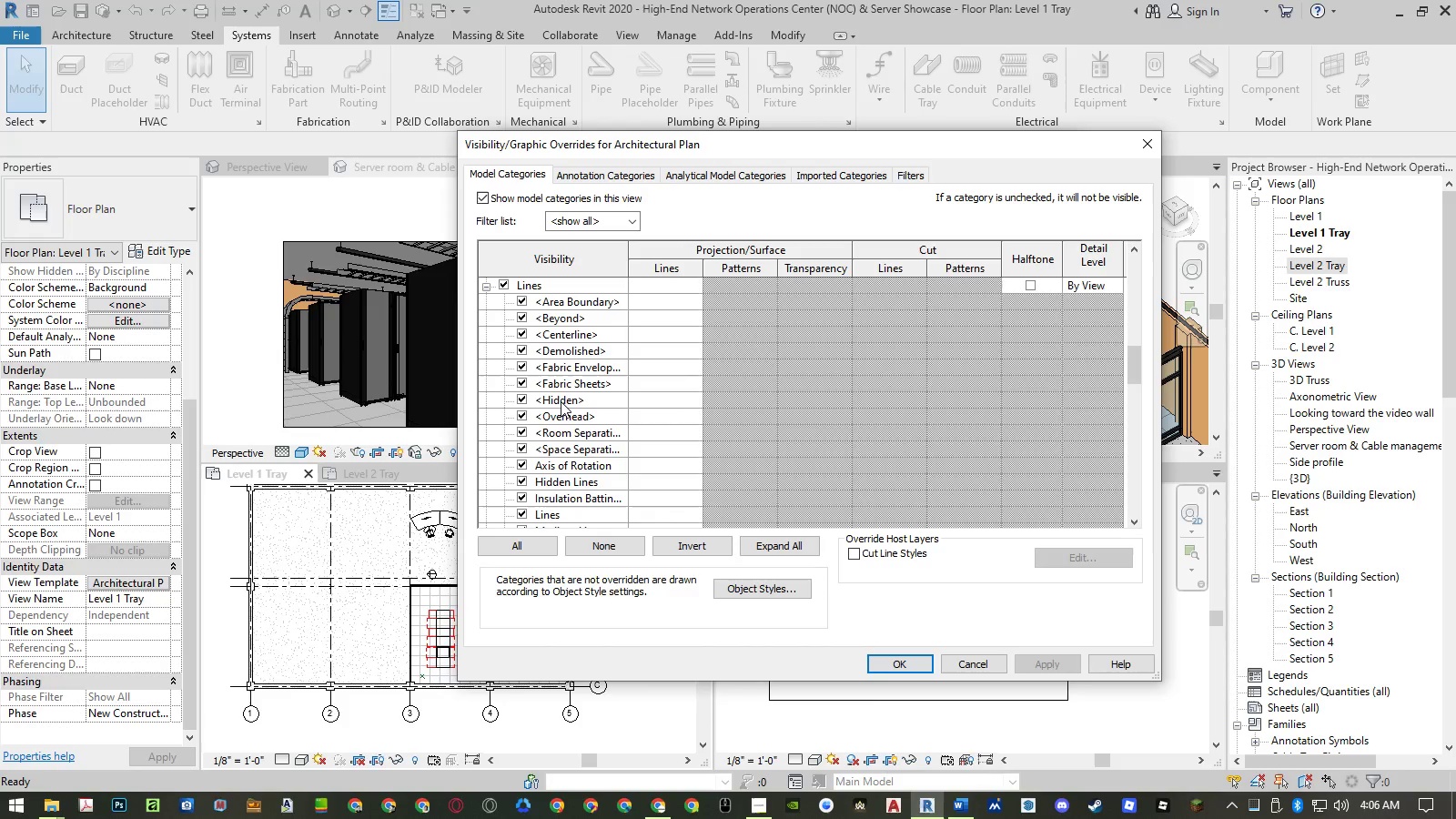 
scroll: coordinate [561, 401], scroll_direction: down, amount: 3.0
 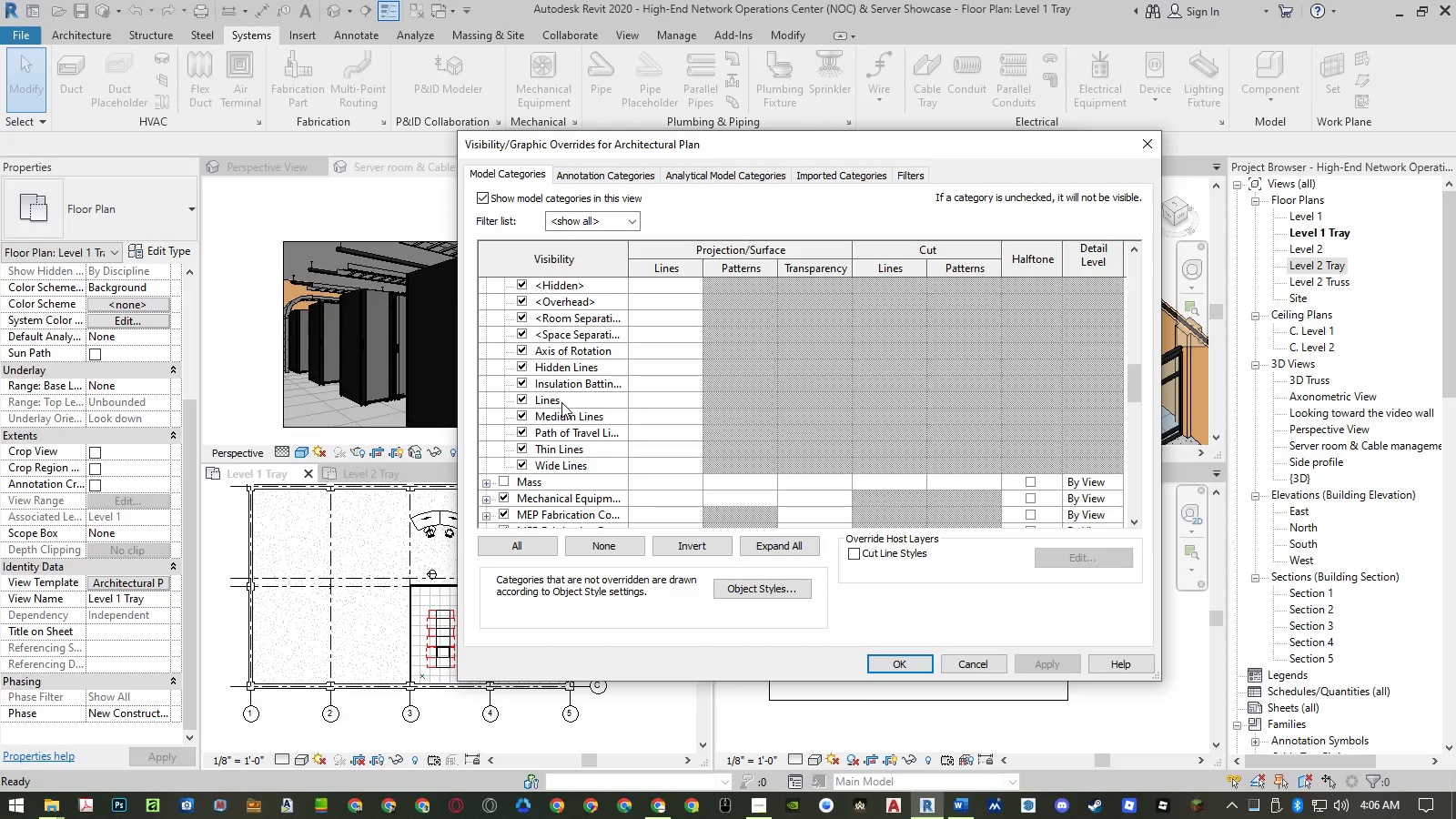 
scroll: coordinate [561, 402], scroll_direction: up, amount: 12.0
 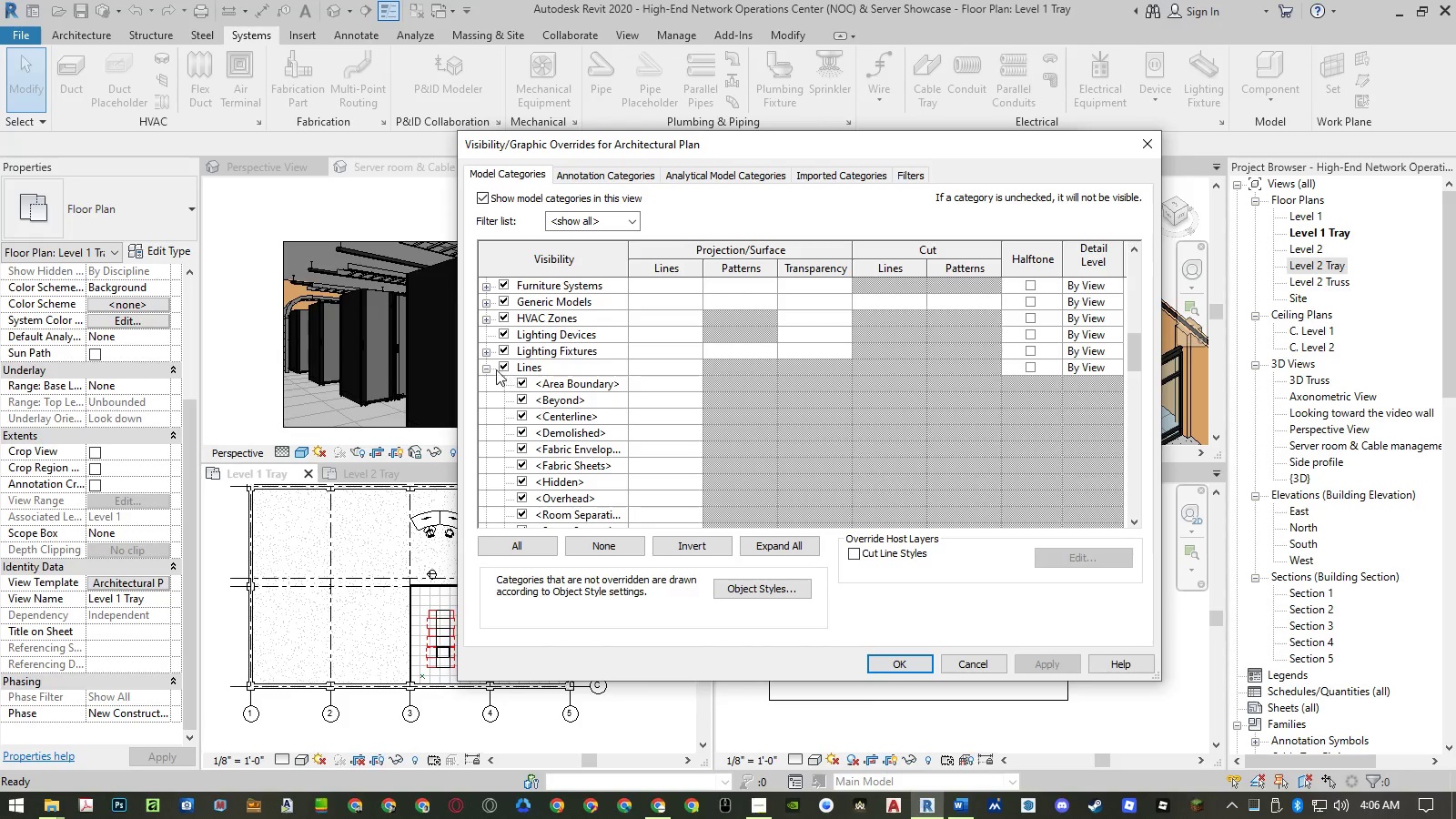 
left_click([488, 369])
 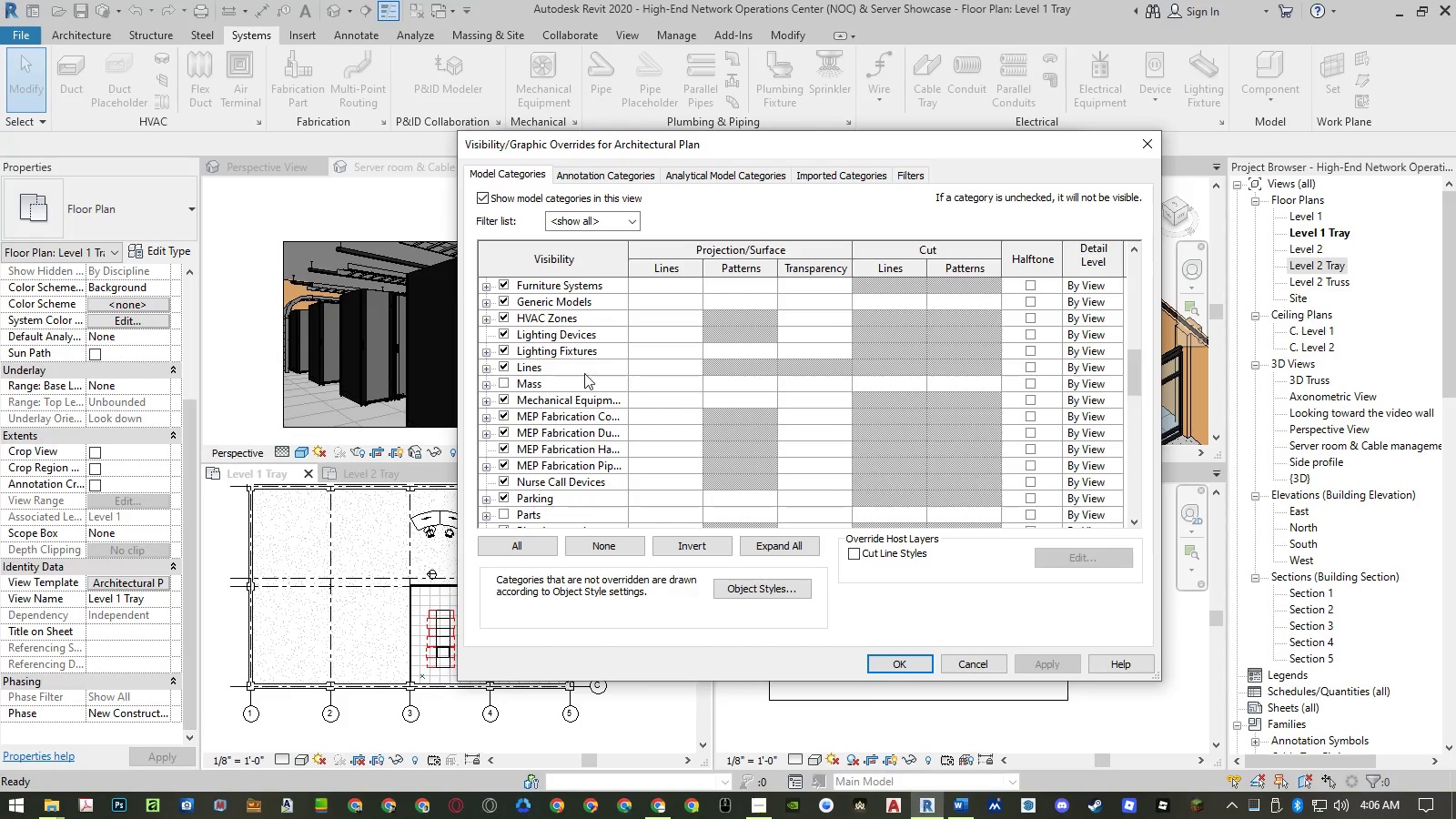 
scroll: coordinate [534, 367], scroll_direction: up, amount: 32.0
 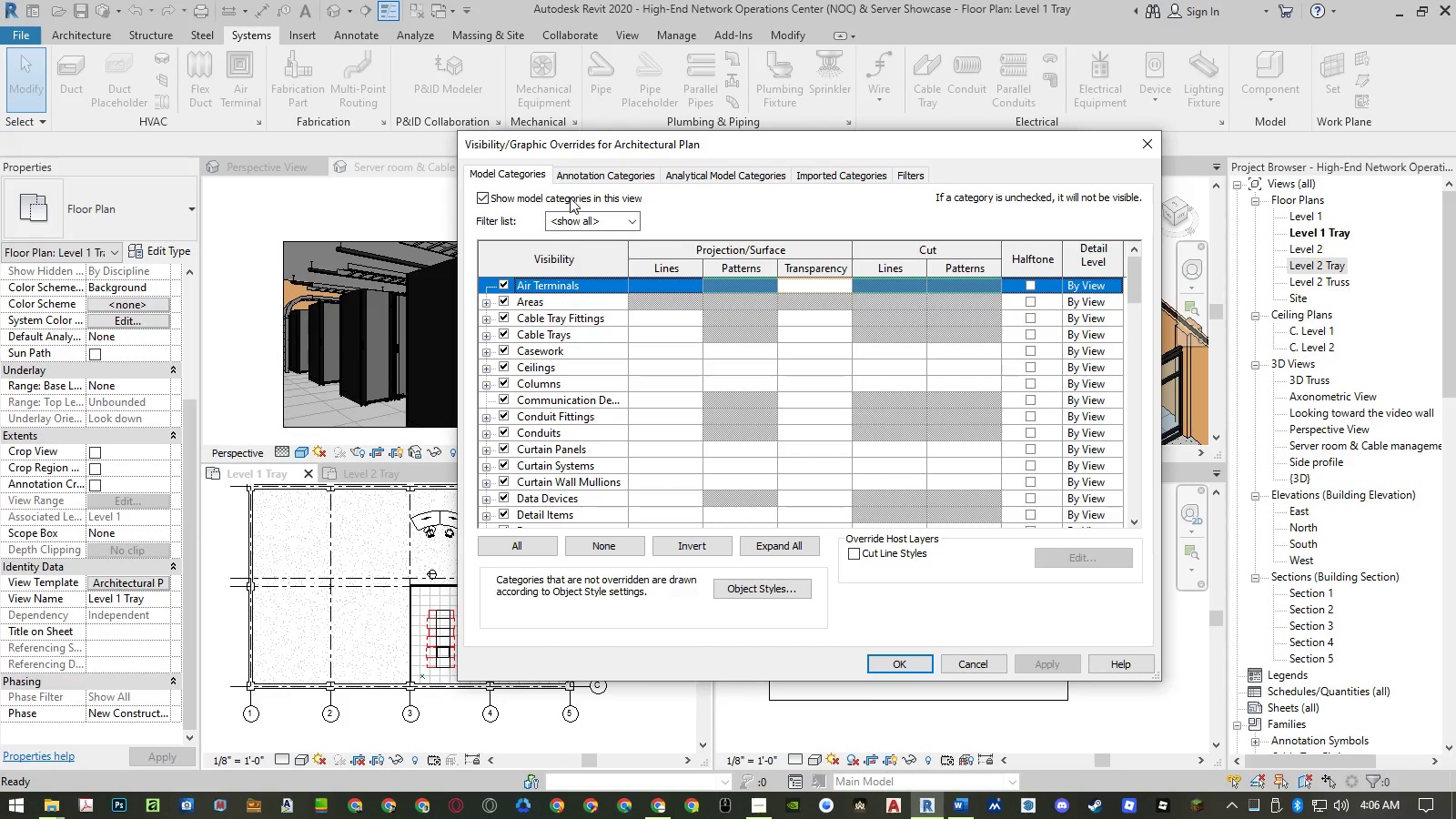 
left_click([572, 173])
 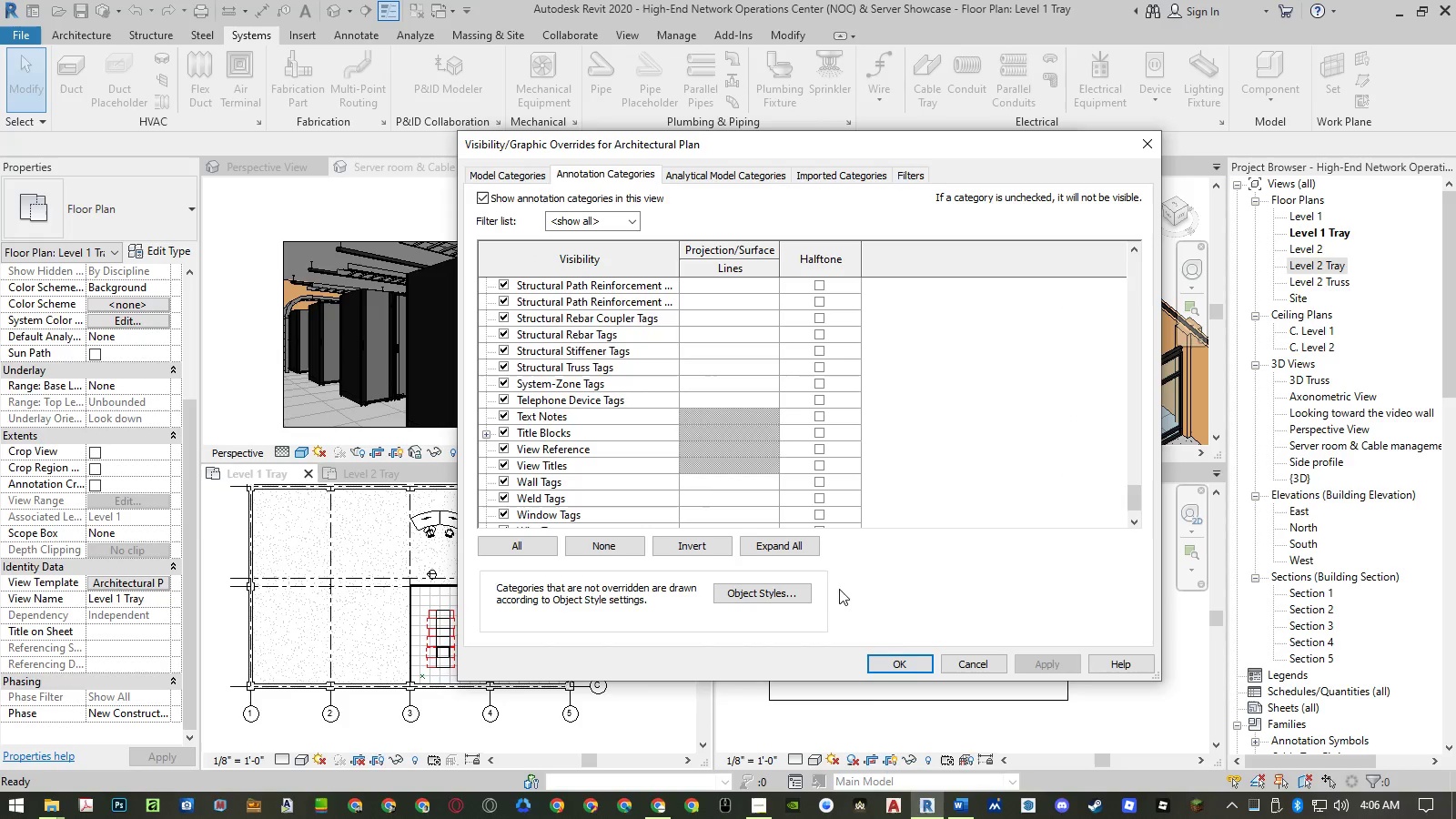 
left_click([905, 657])
 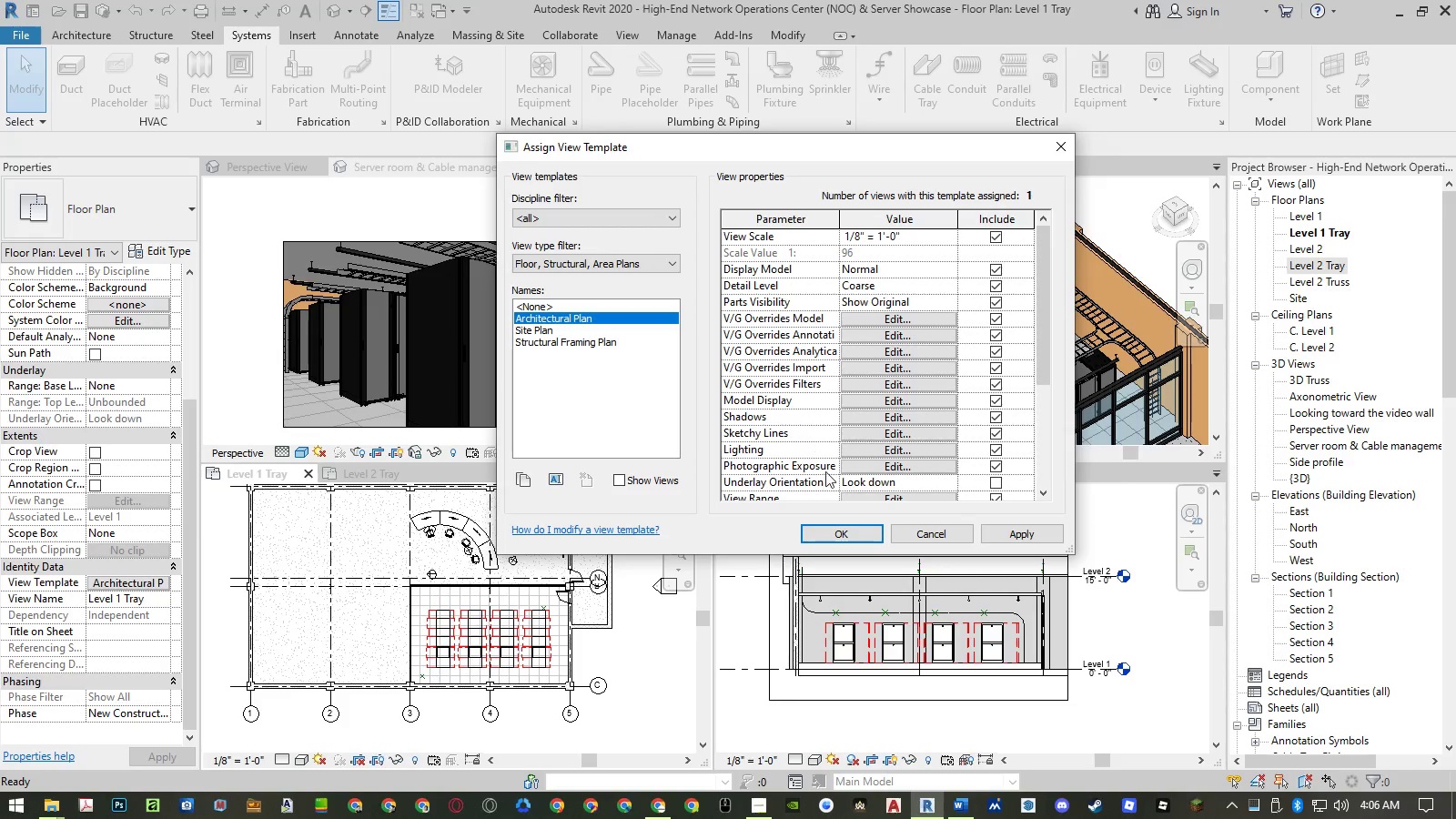 
left_click([855, 538])
 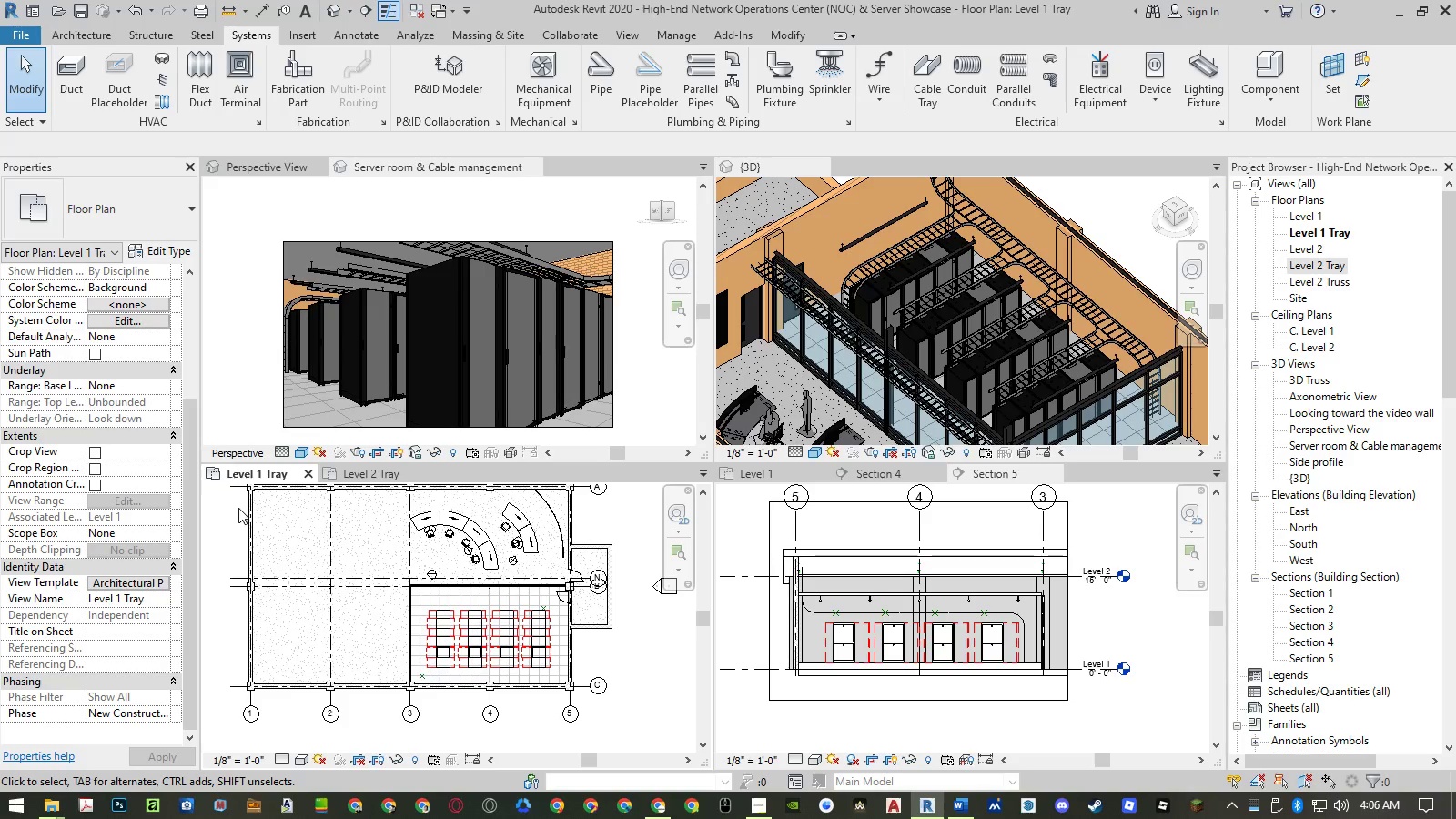 
left_click([137, 581])
 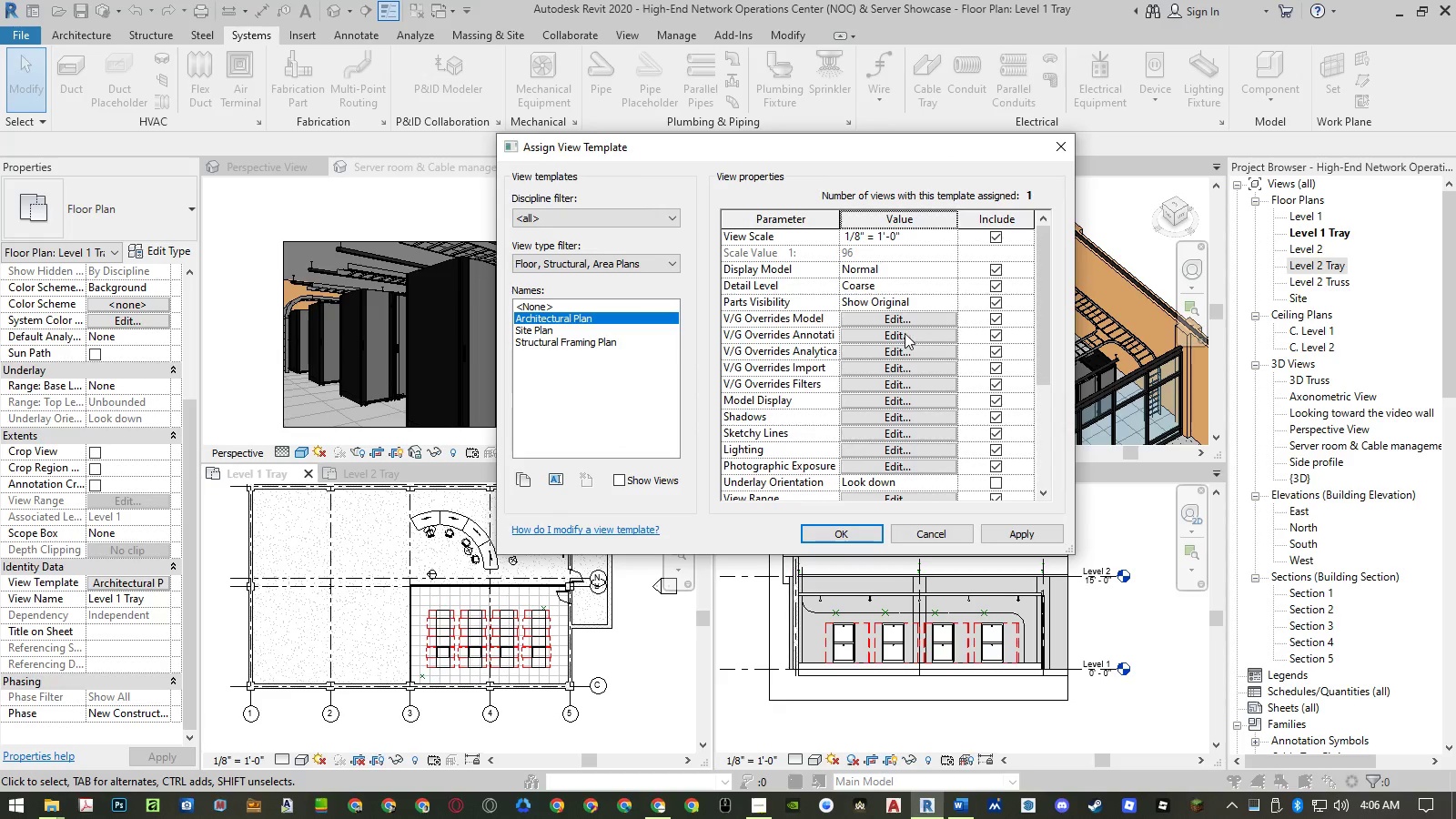 
wait(5.52)
 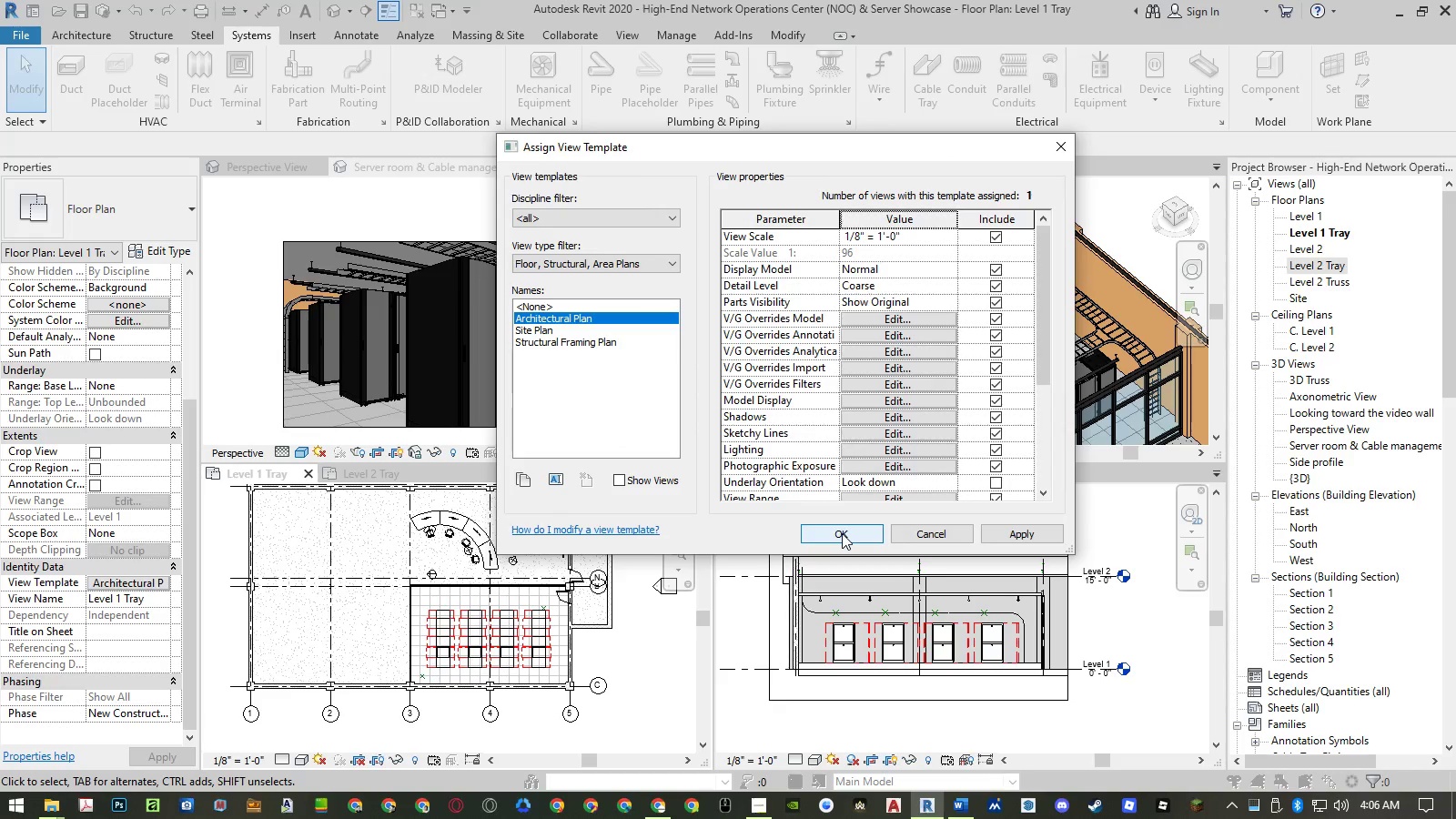 
left_click([905, 332])
 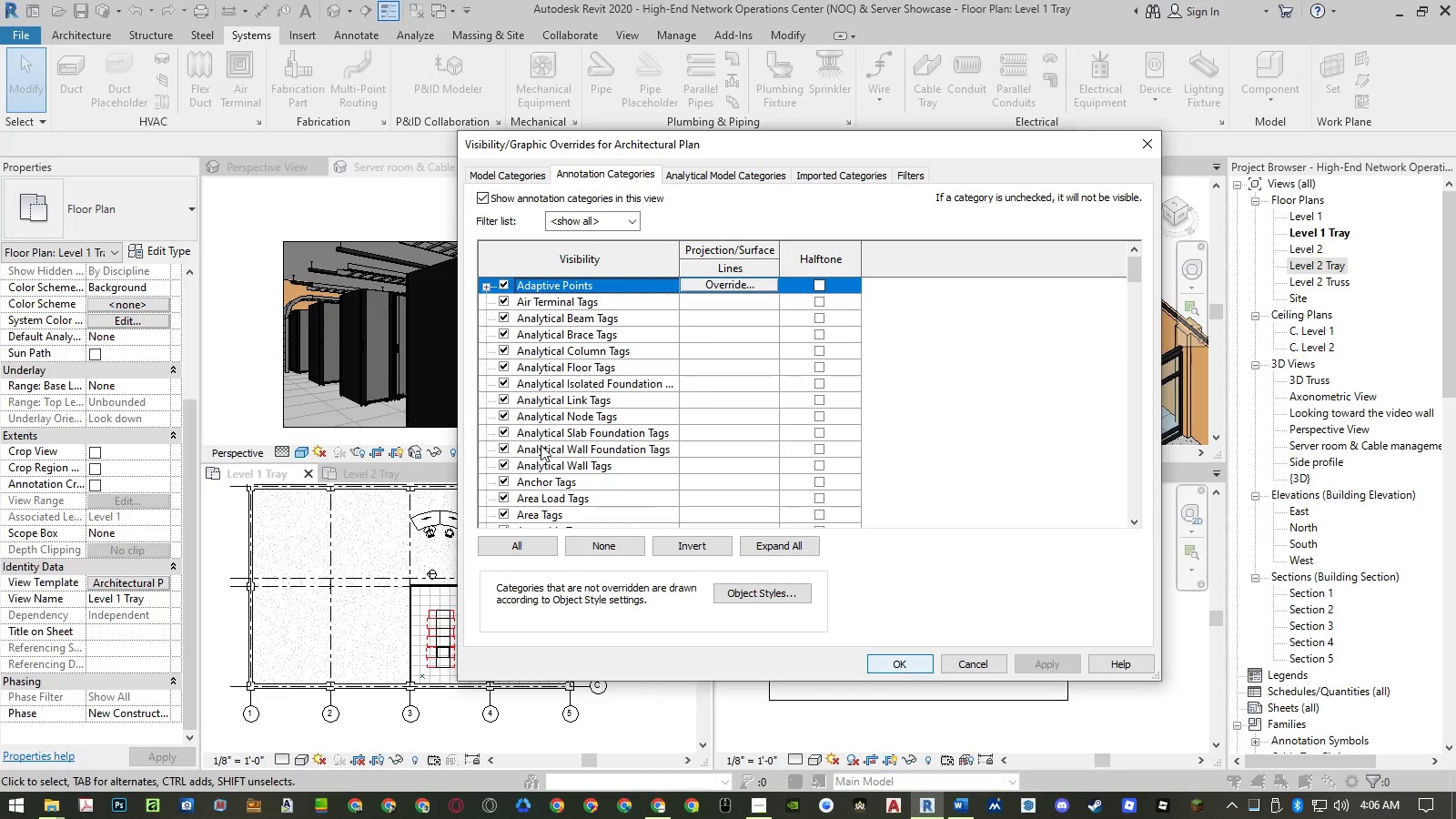 
scroll: coordinate [595, 396], scroll_direction: down, amount: 31.0
 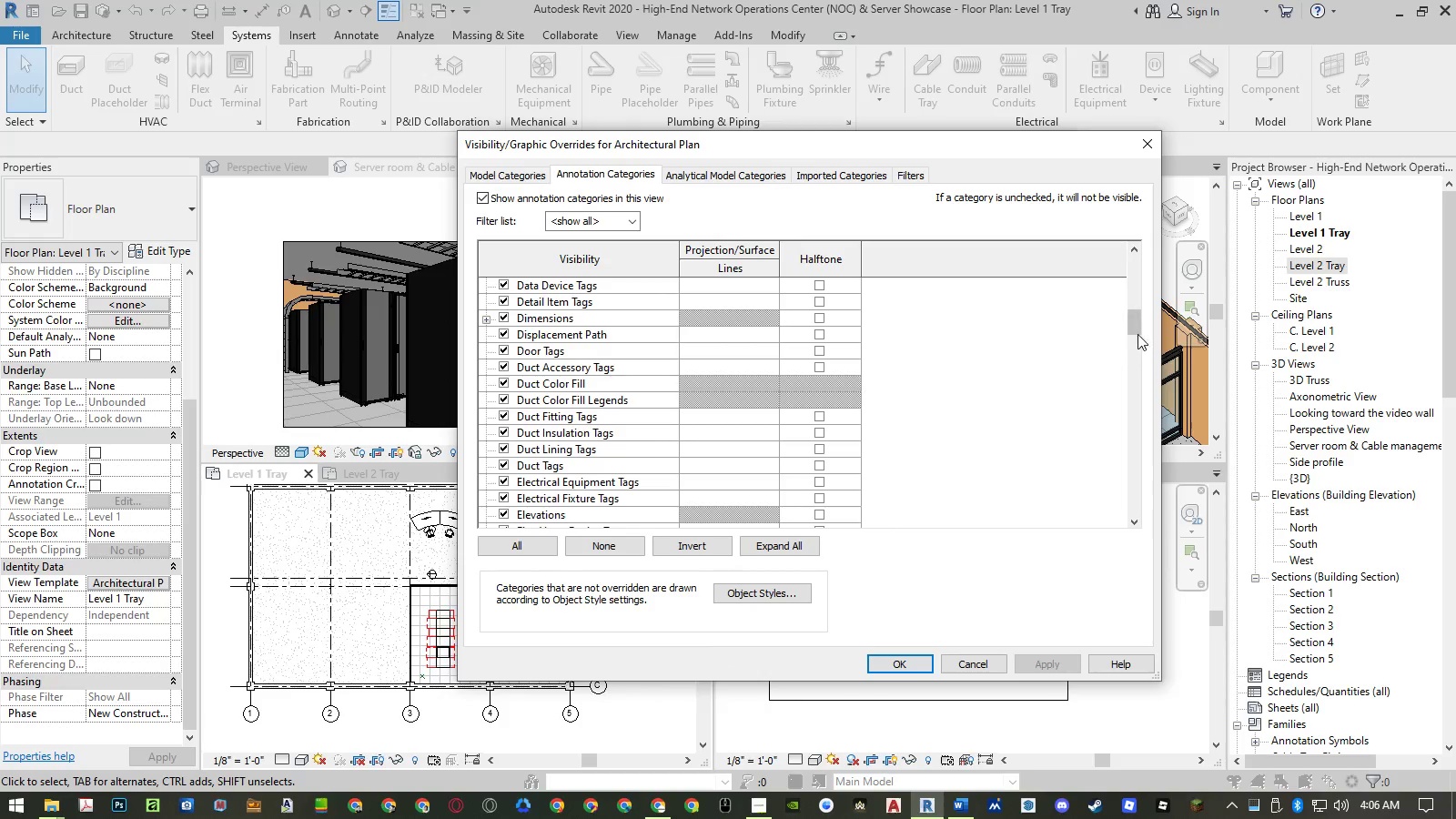 
left_click_drag(start_coordinate=[1135, 326], to_coordinate=[1102, 449])
 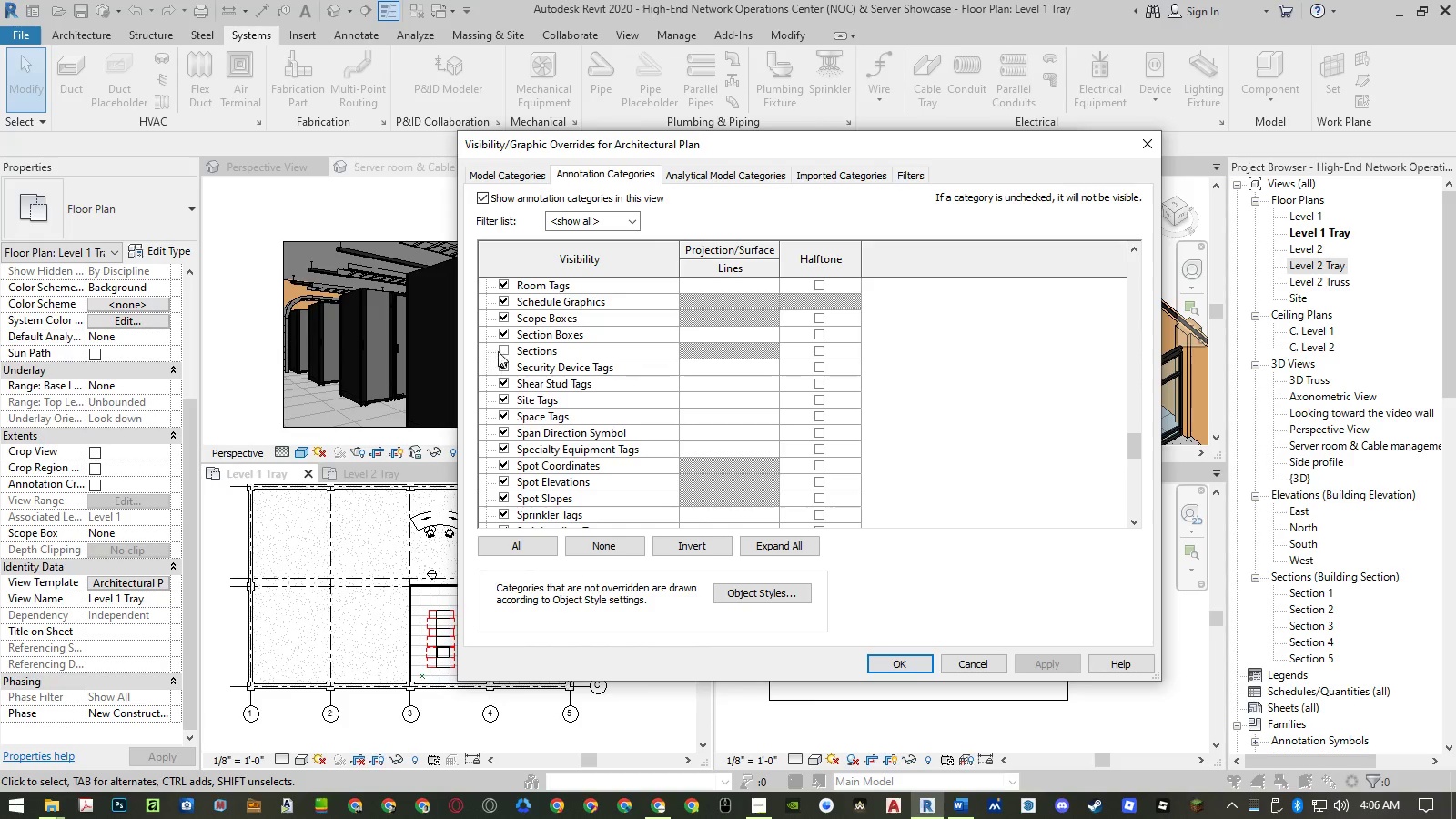 
left_click([503, 350])
 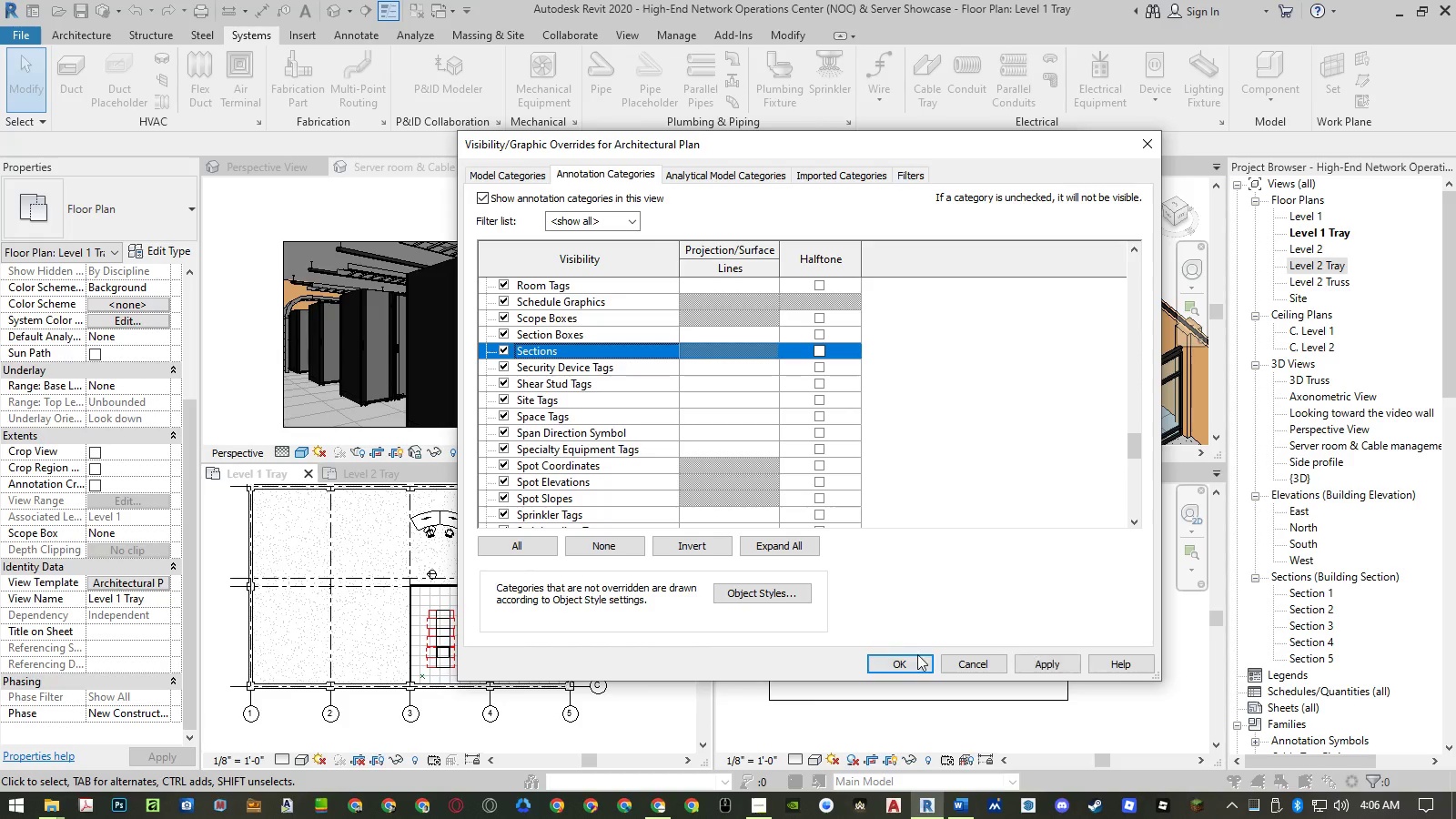 
left_click([918, 662])
 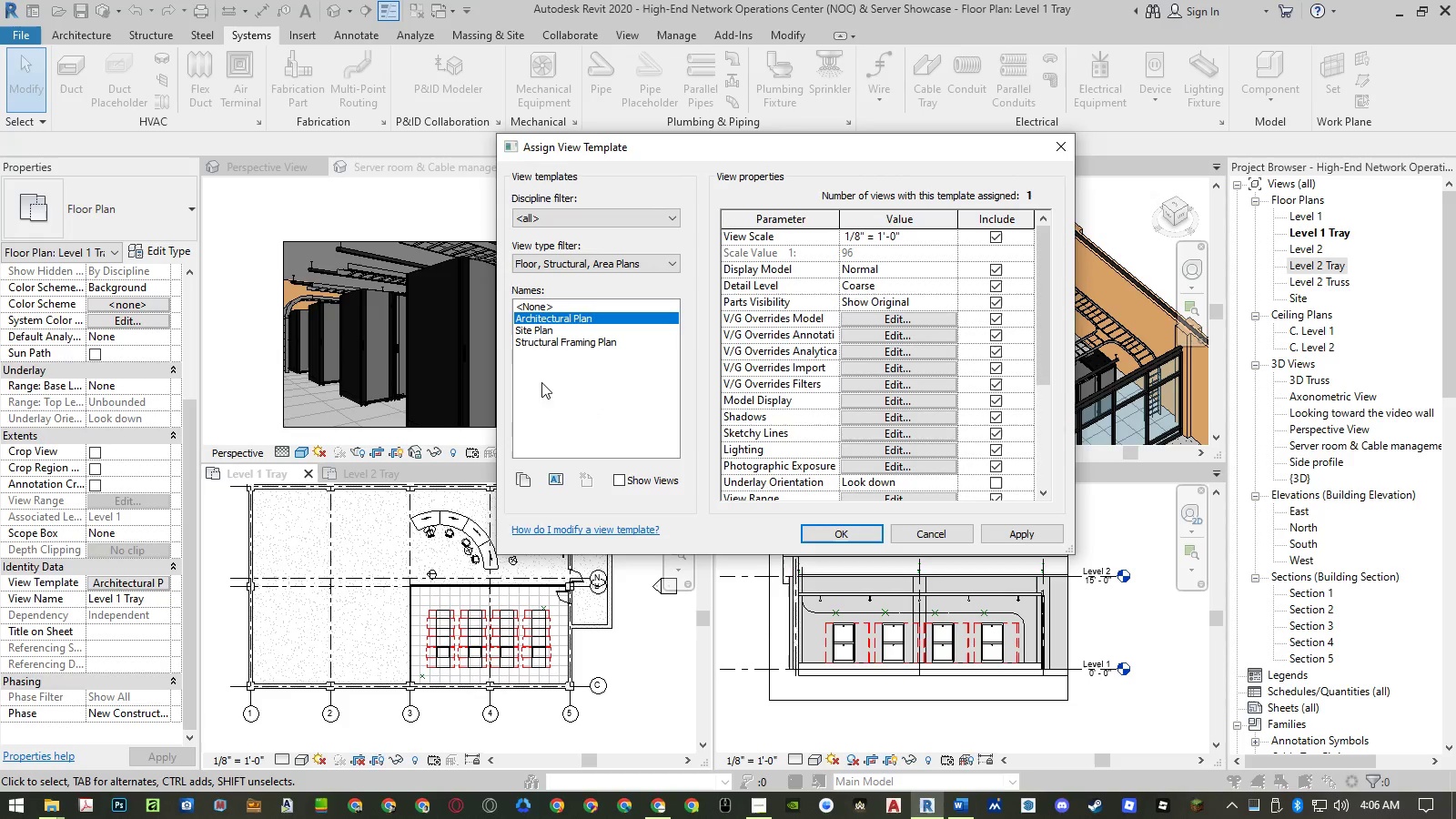 
mouse_move([546, 490])
 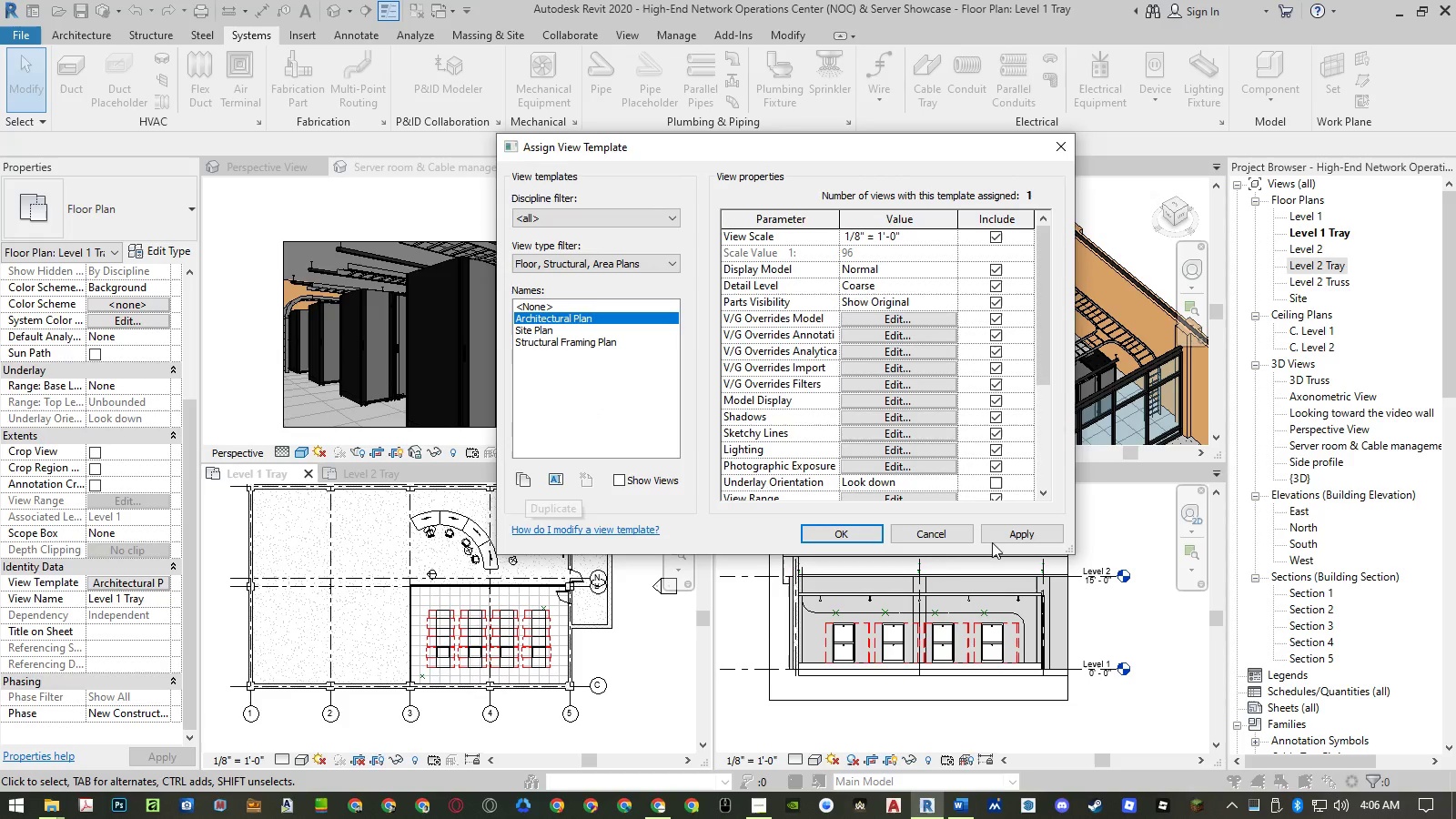 
left_click([996, 531])
 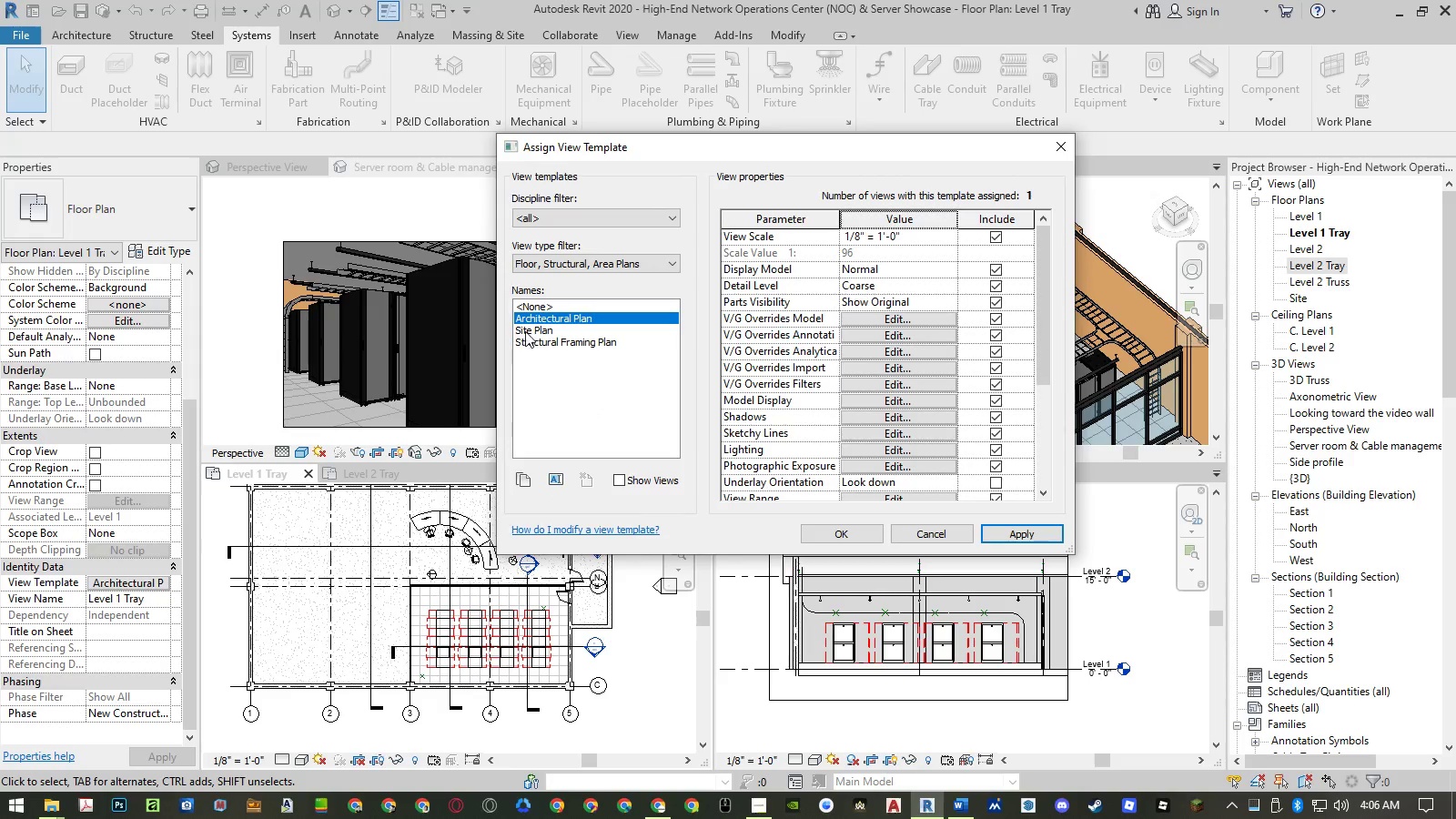 
right_click([528, 316])
 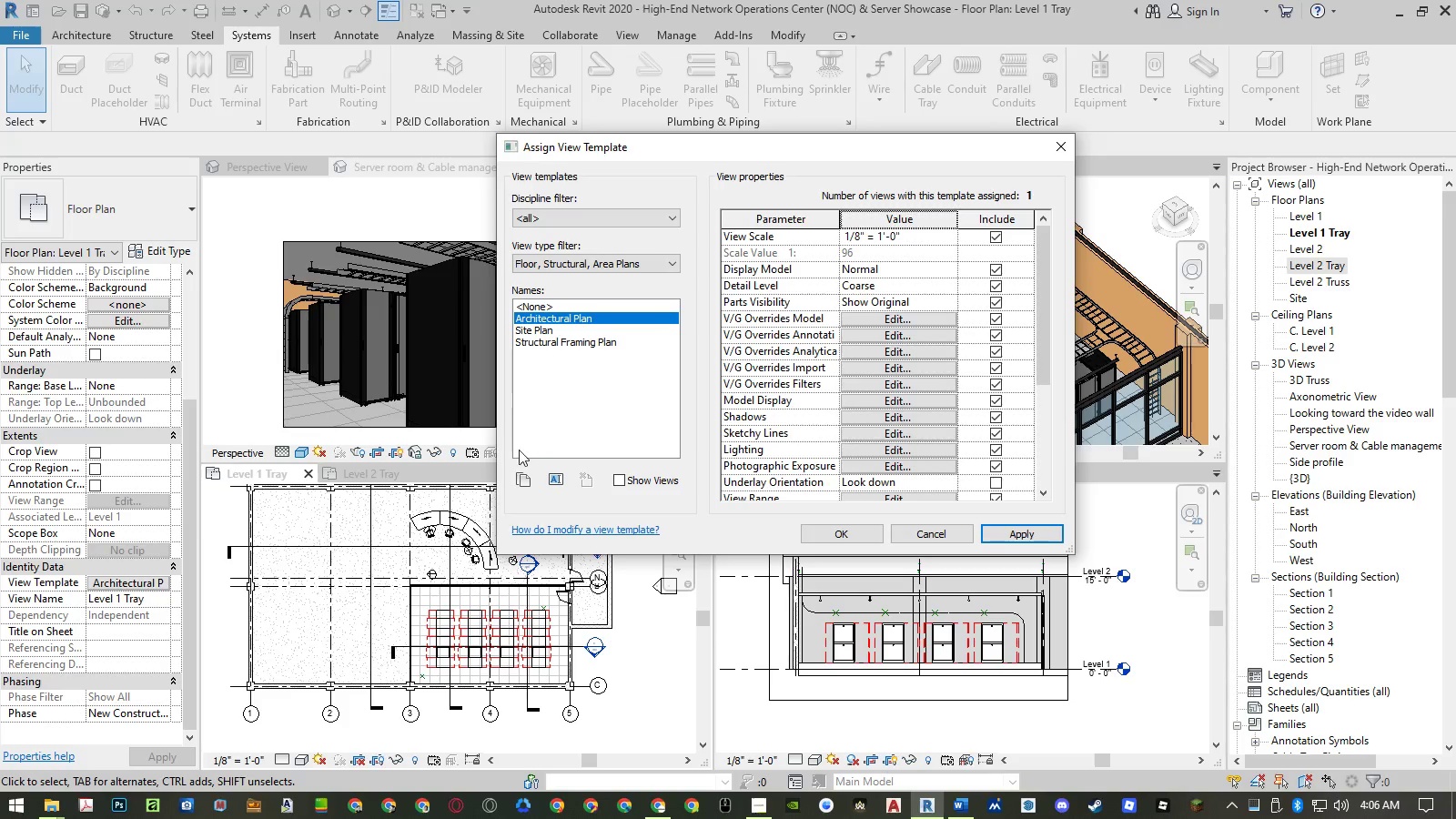 
left_click([521, 475])
 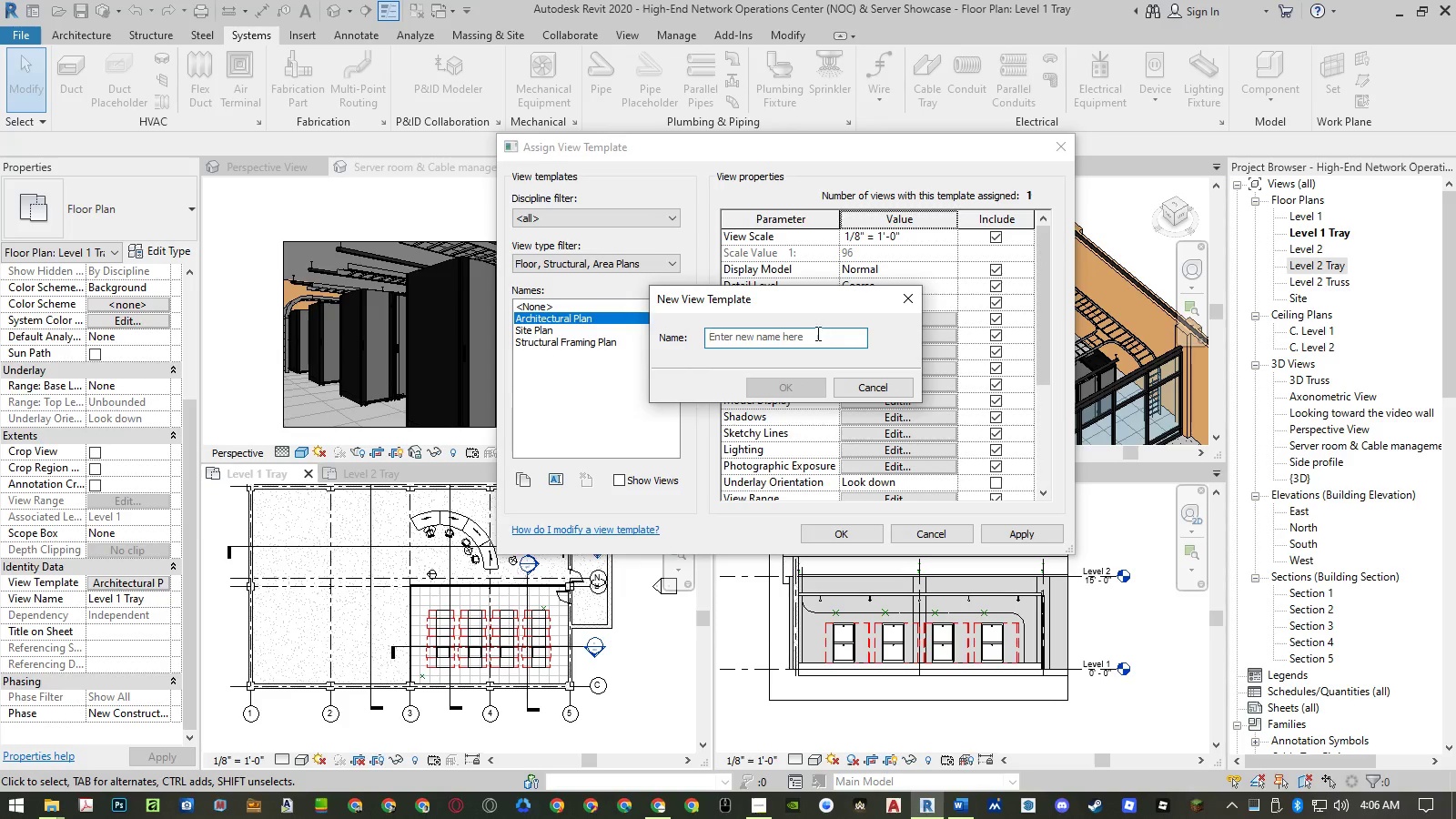 
left_click([816, 333])
 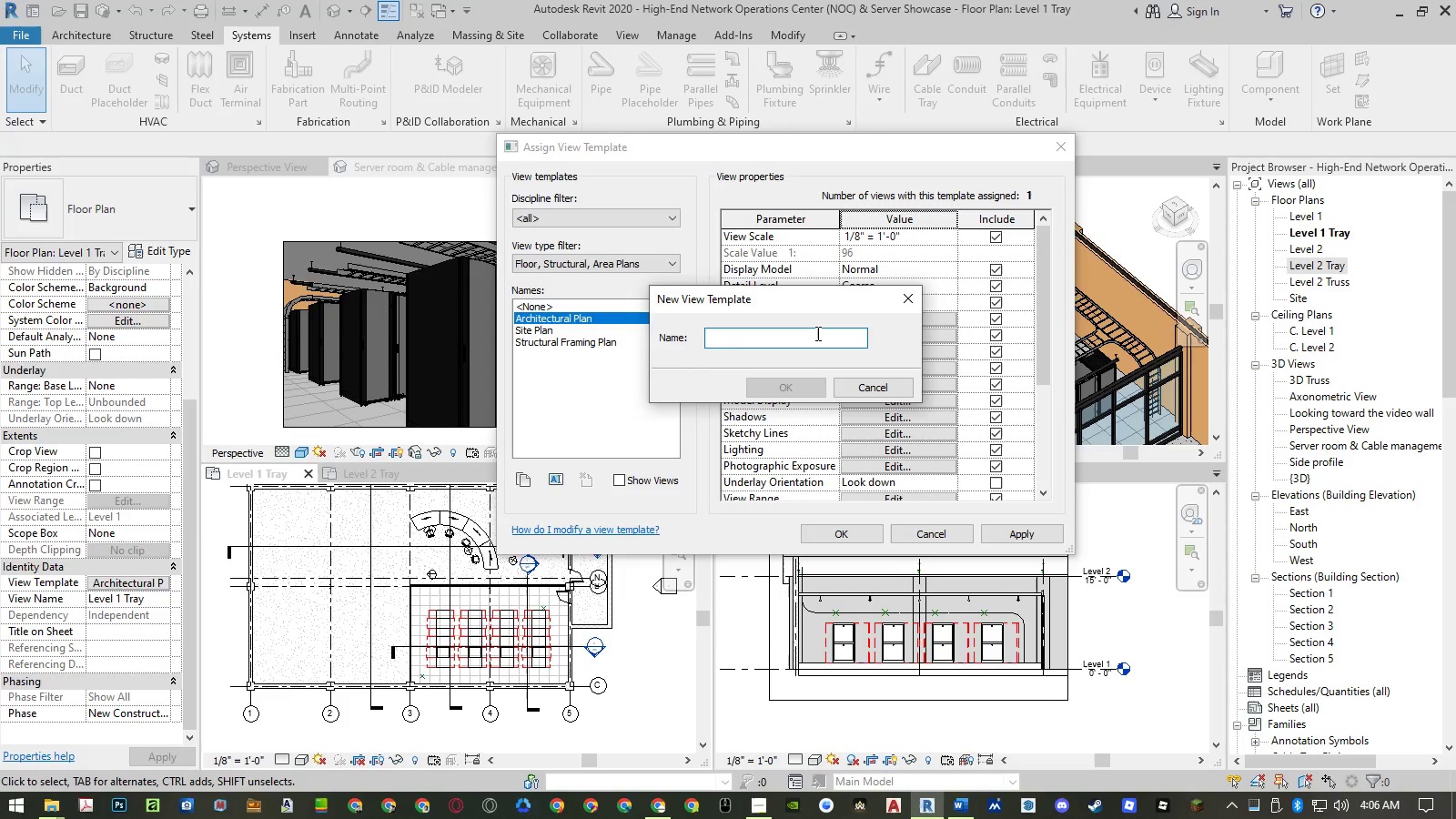 
hold_key(key=ShiftLeft, duration=1.5)
 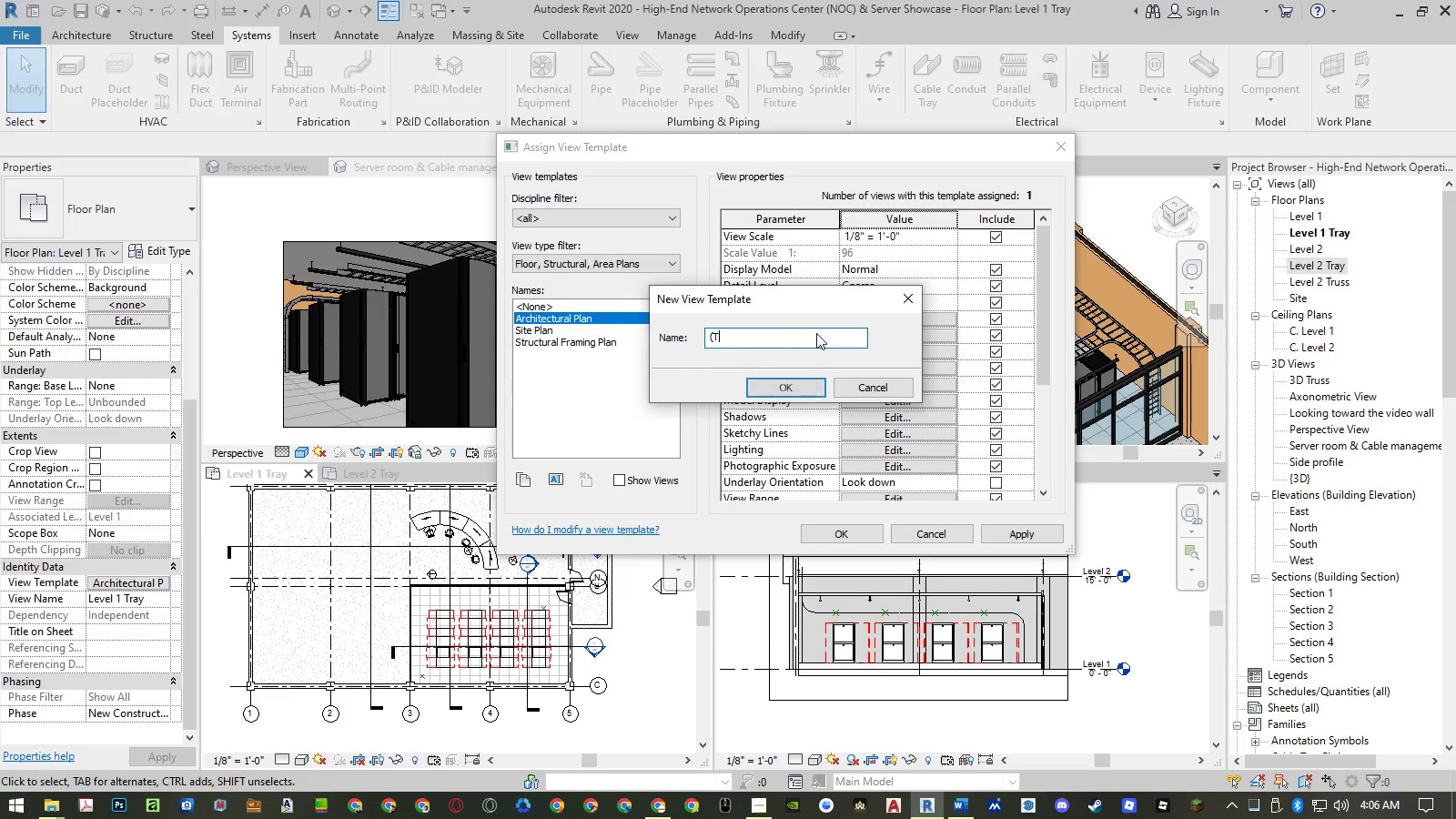 
type((Tray))
 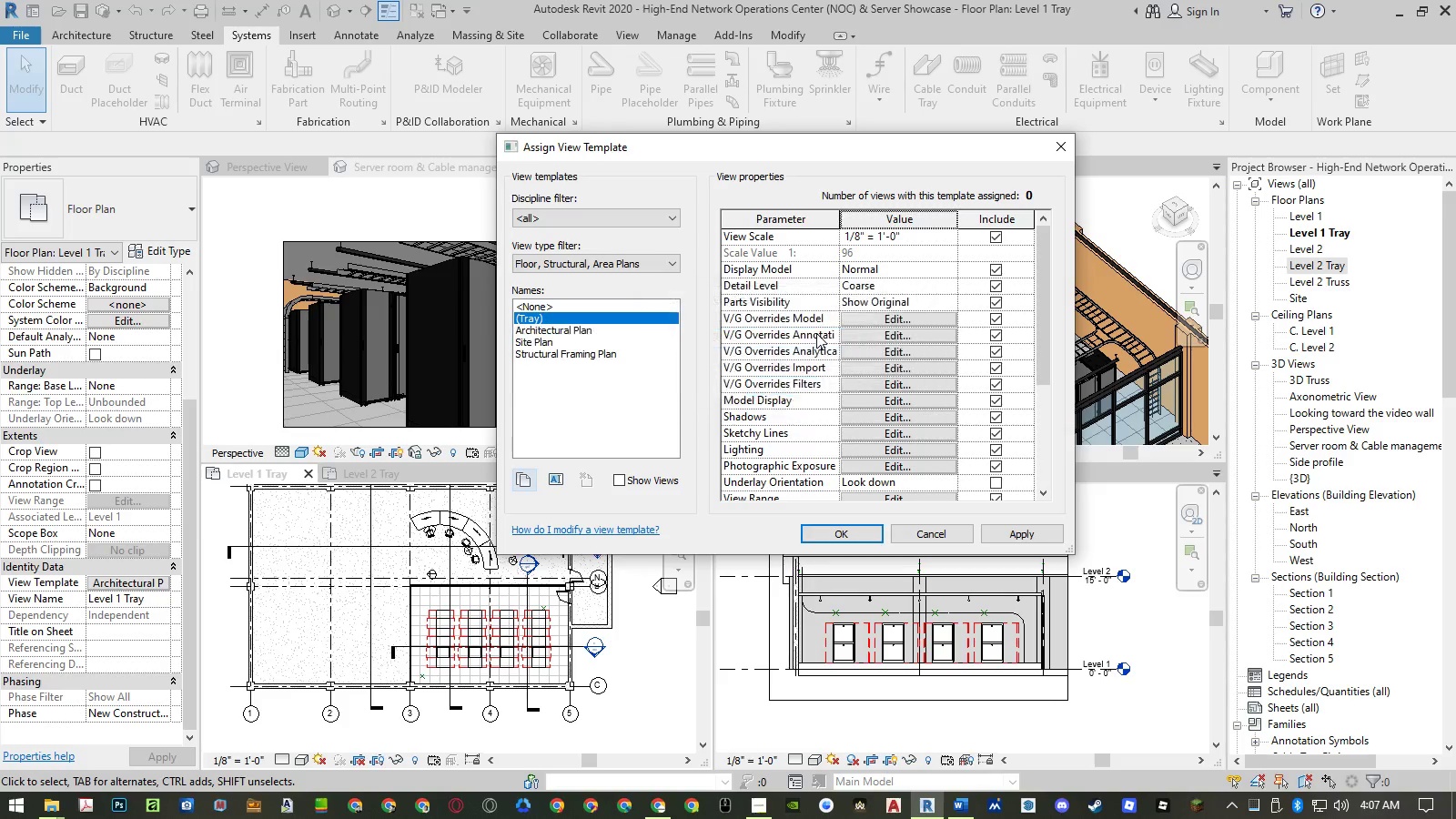 
 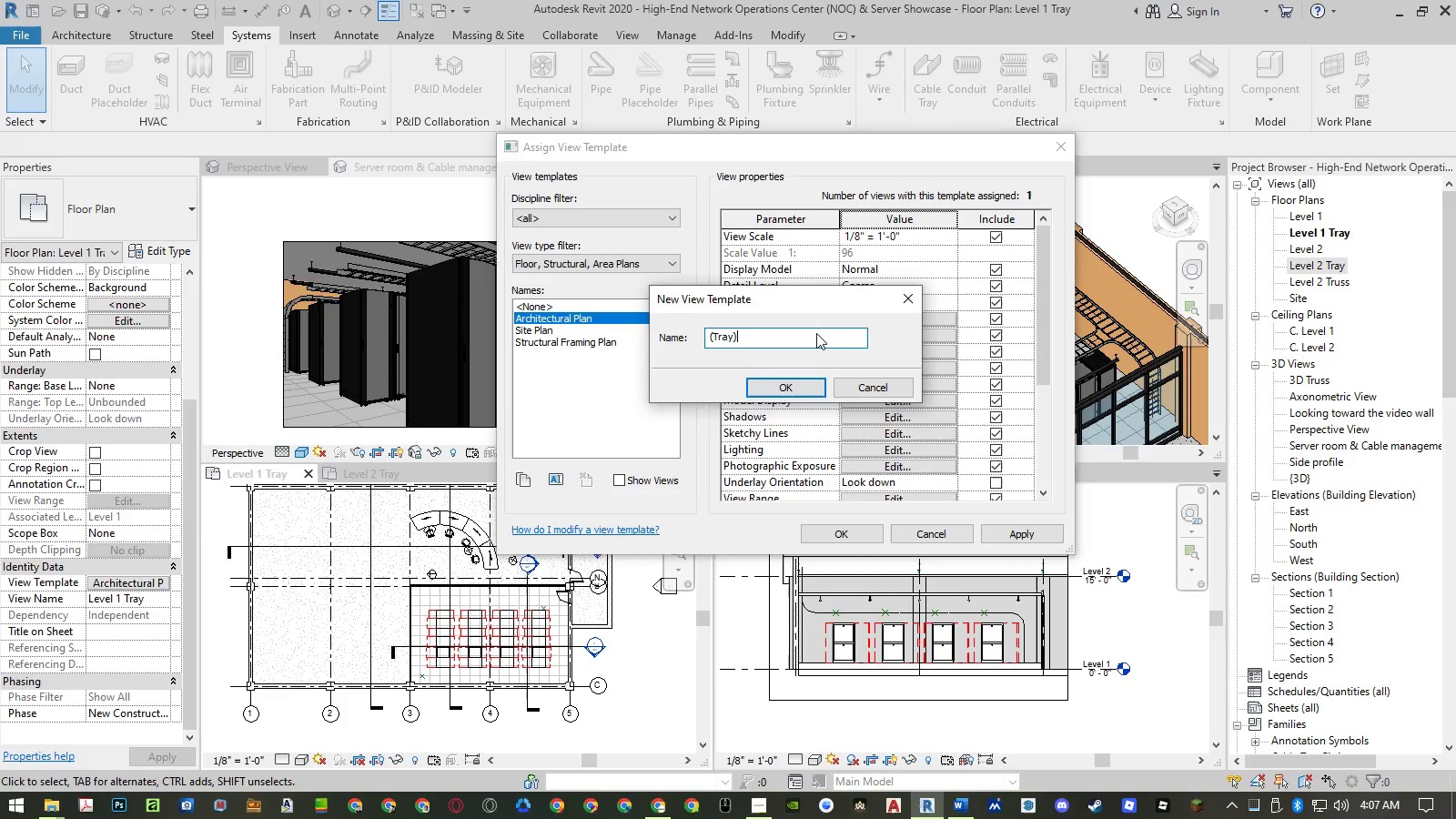 
key(Enter)
 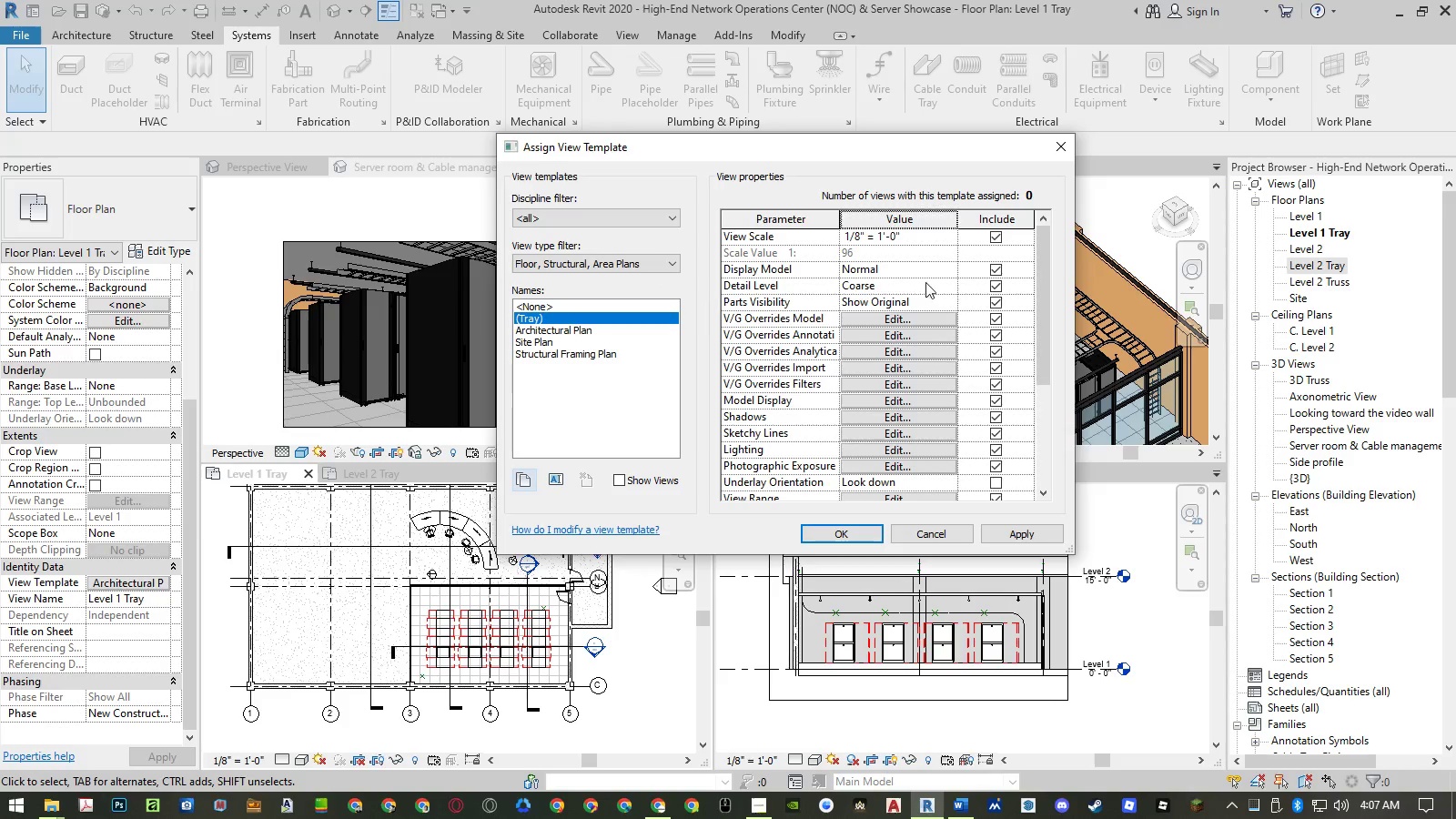 
left_click([954, 287])
 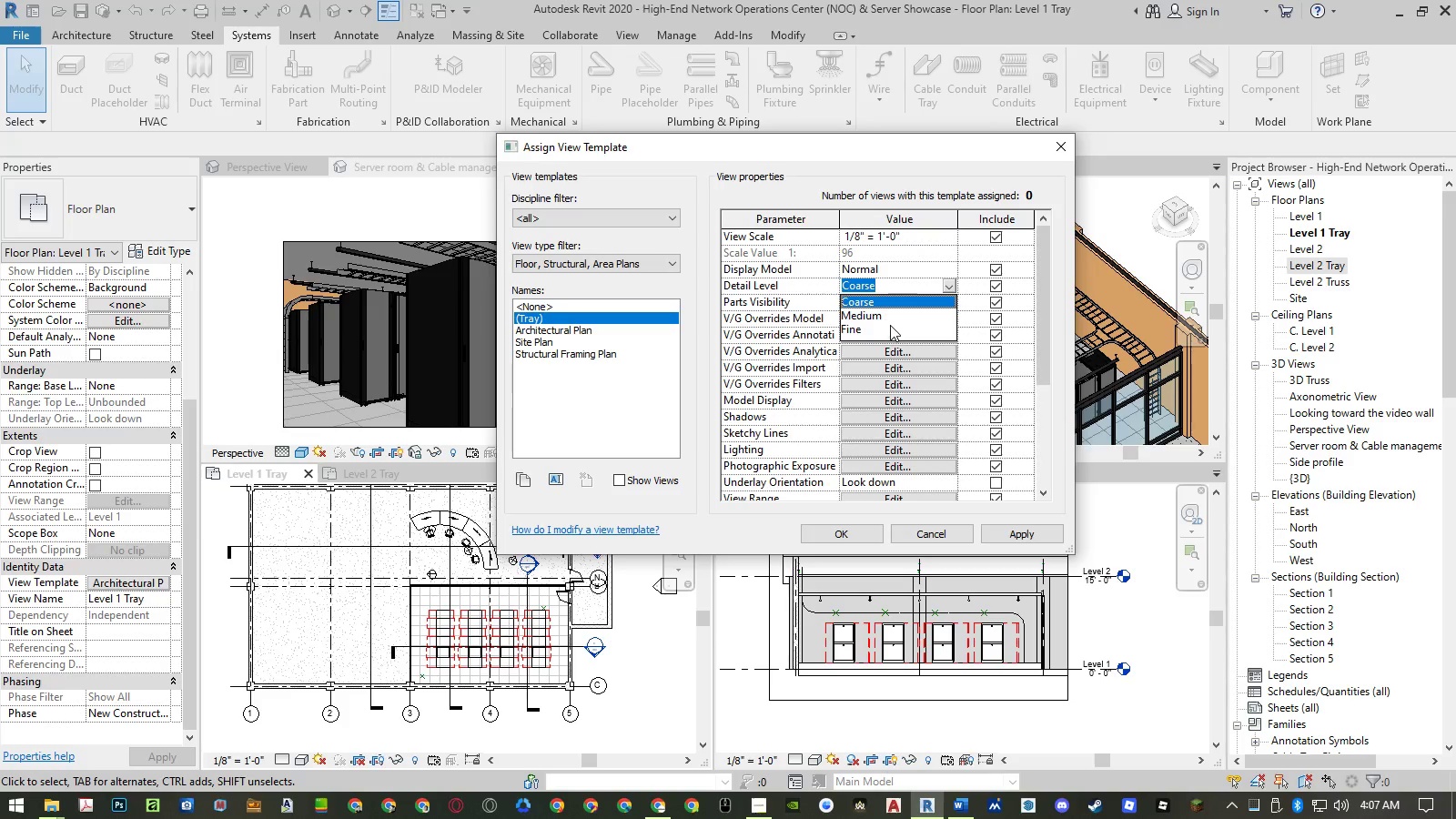 
left_click([889, 325])
 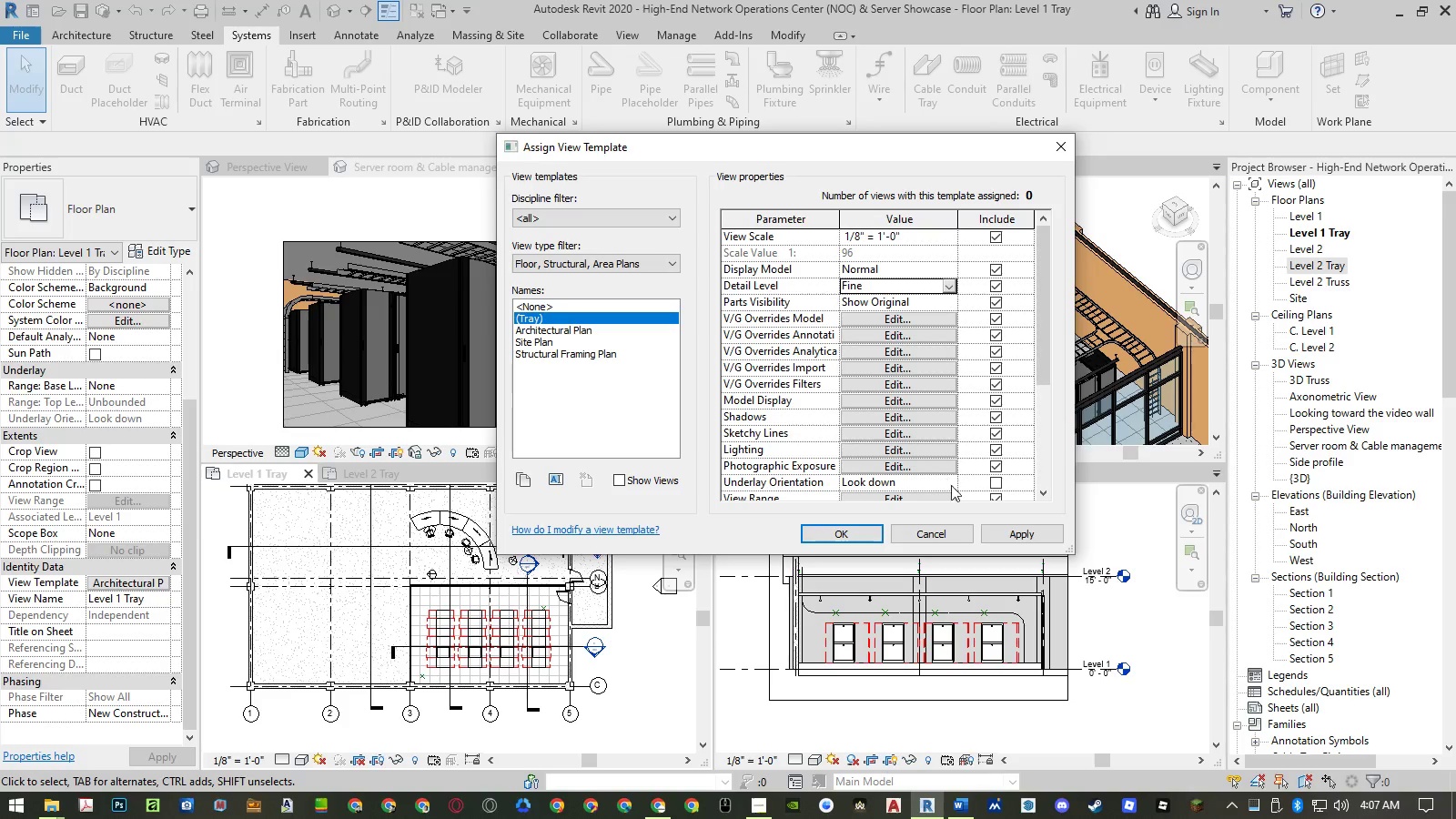 
left_click([1021, 532])
 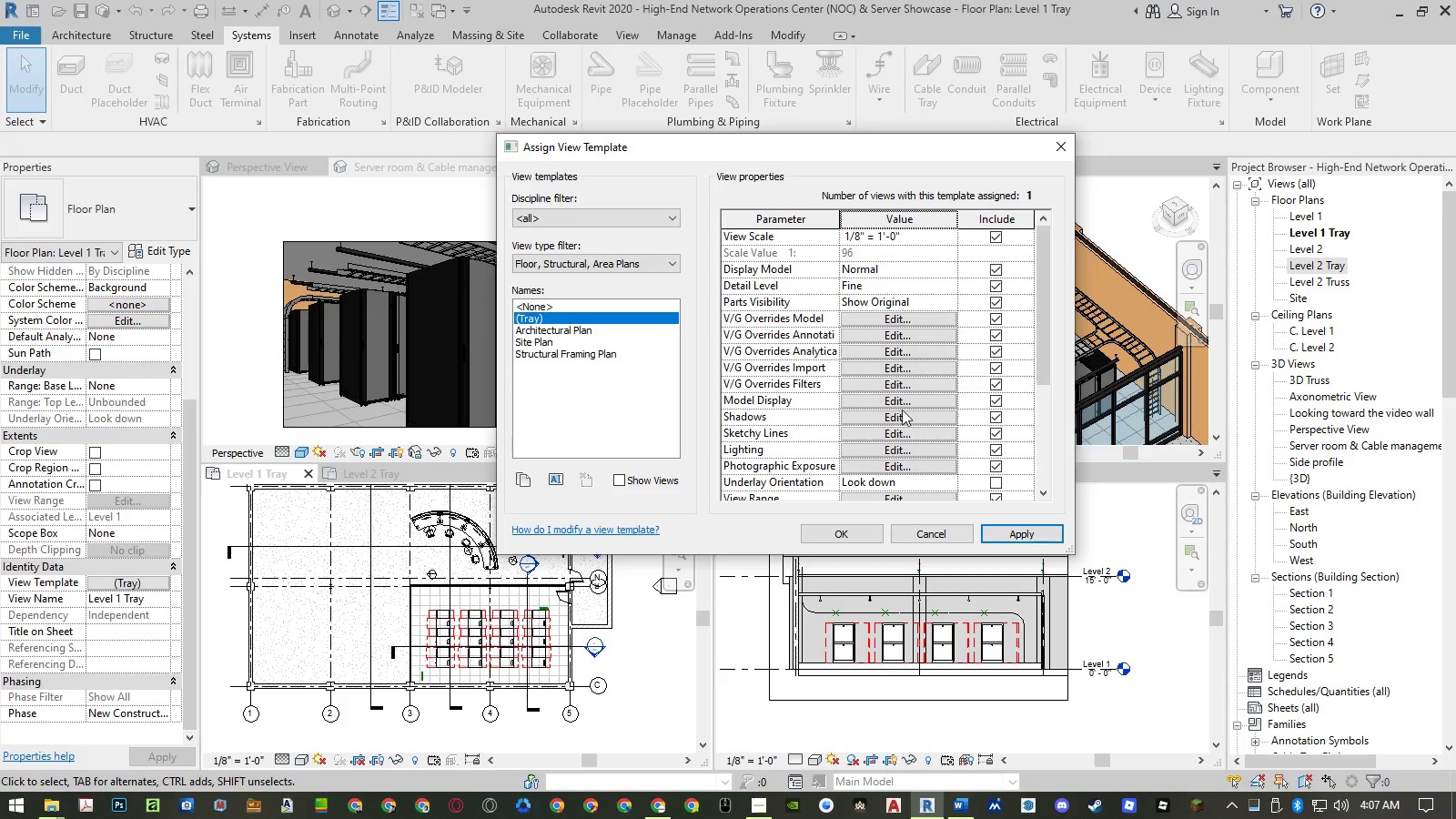 
left_click([883, 349])
 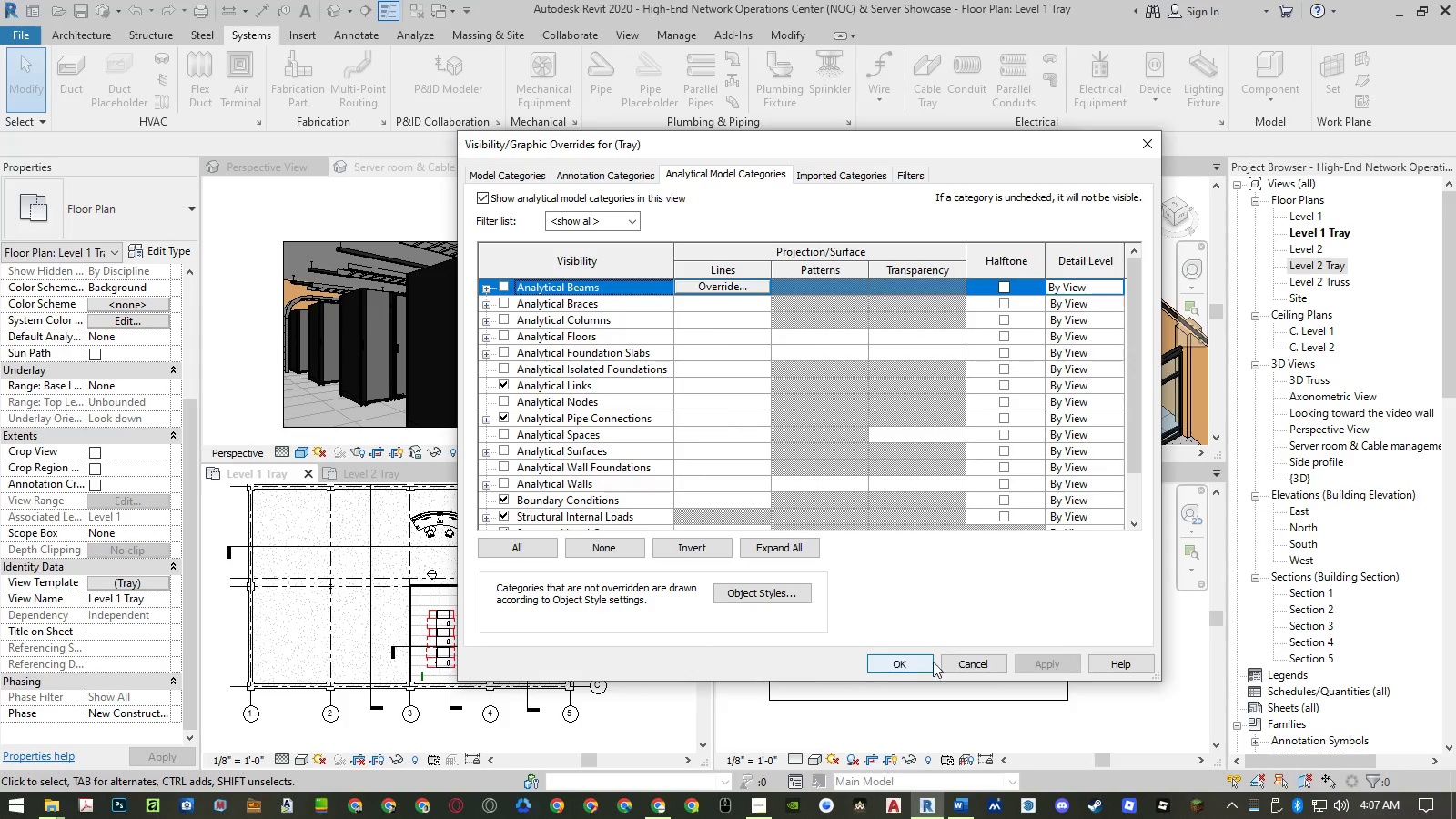 
left_click([963, 663])
 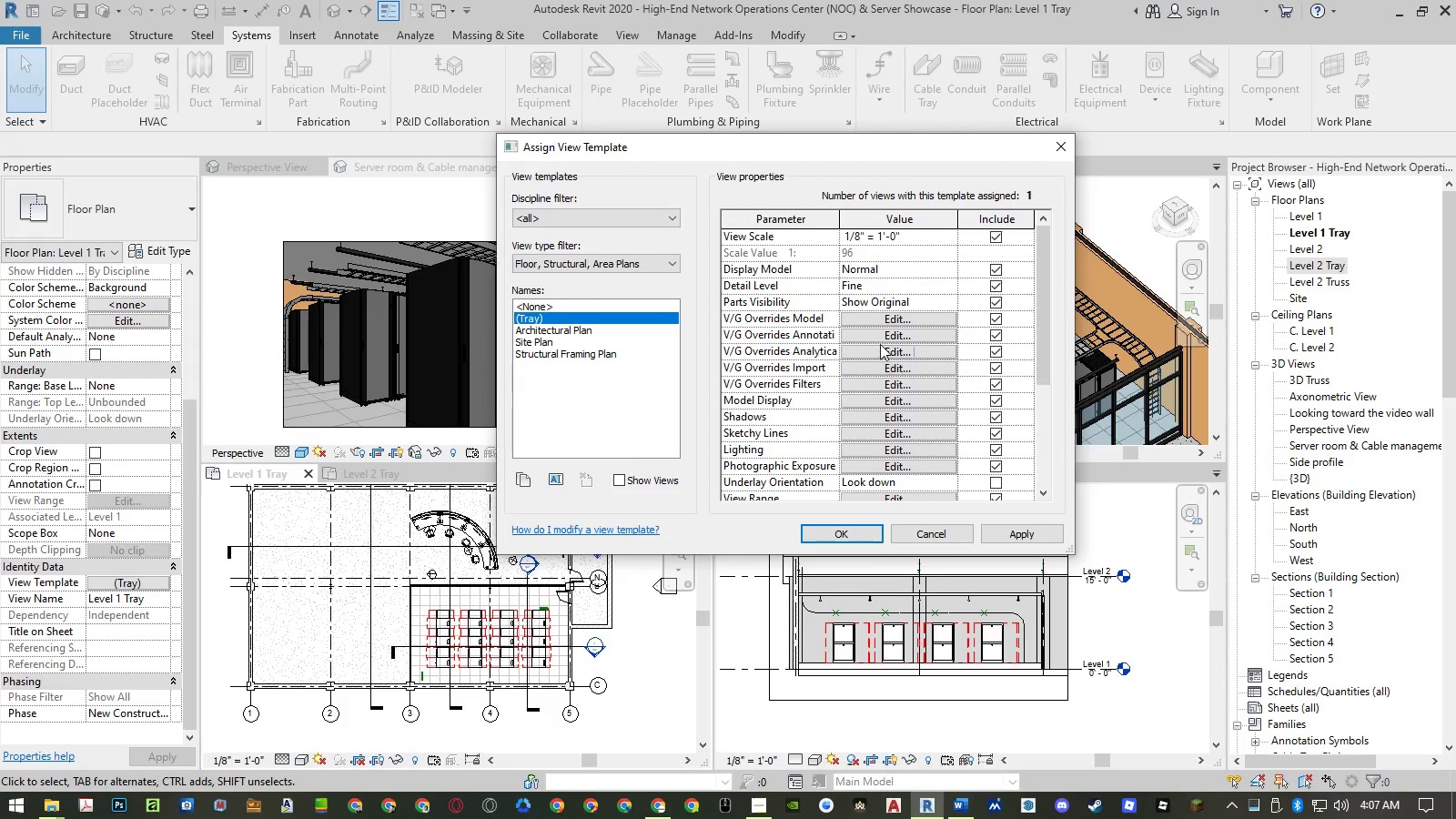 
left_click([880, 339])
 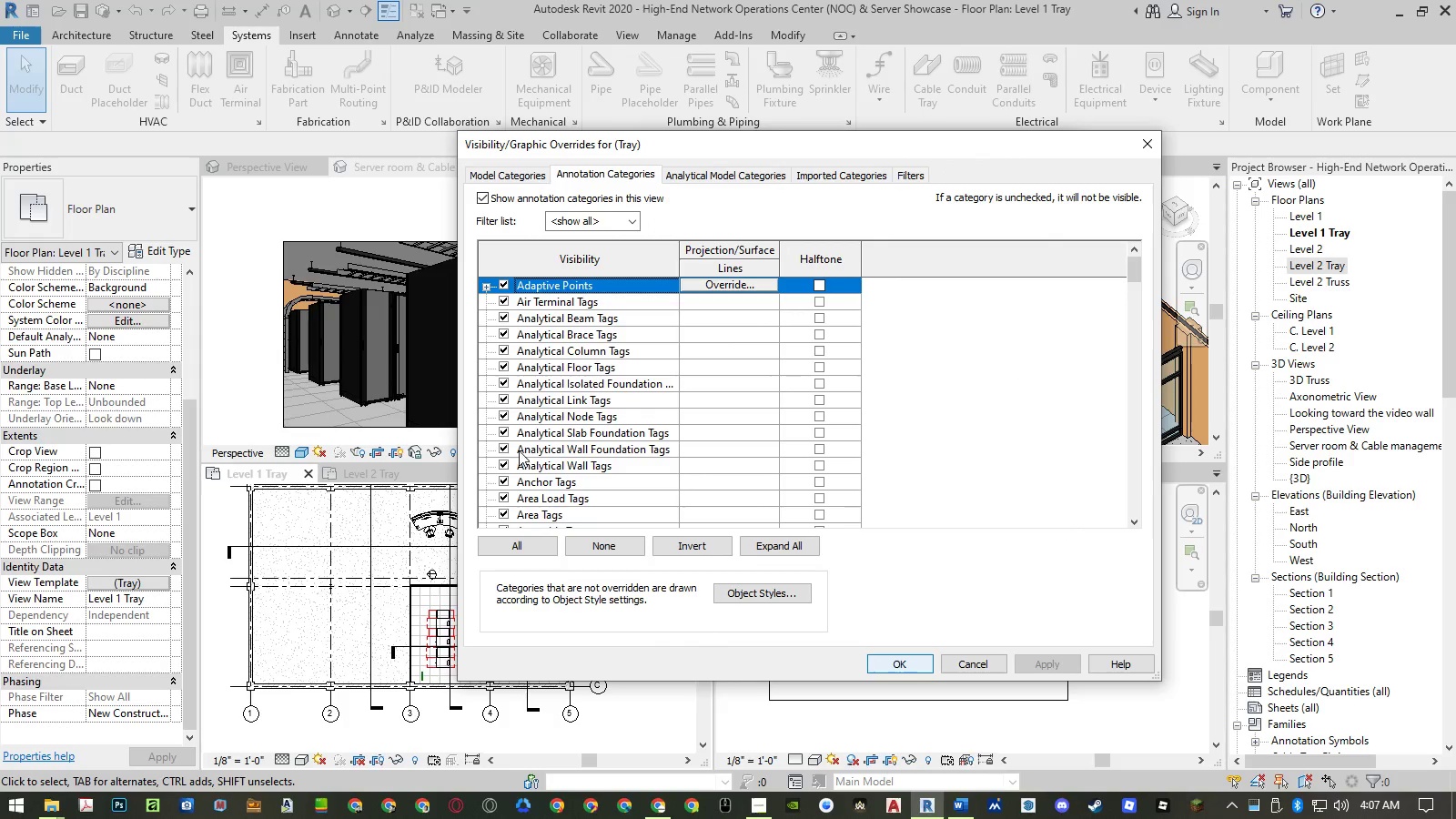 
left_click([539, 445])
 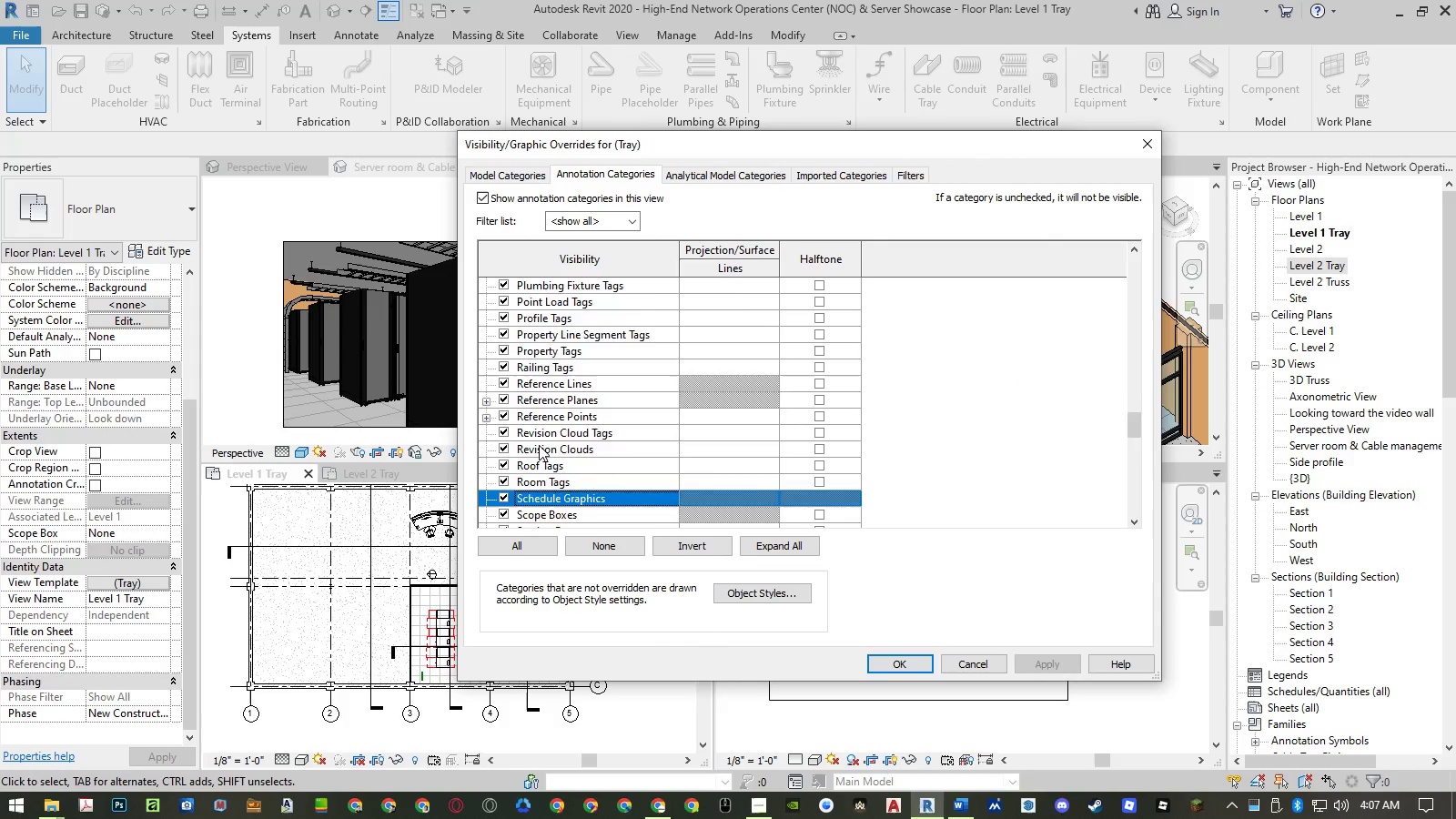 
type(se)
 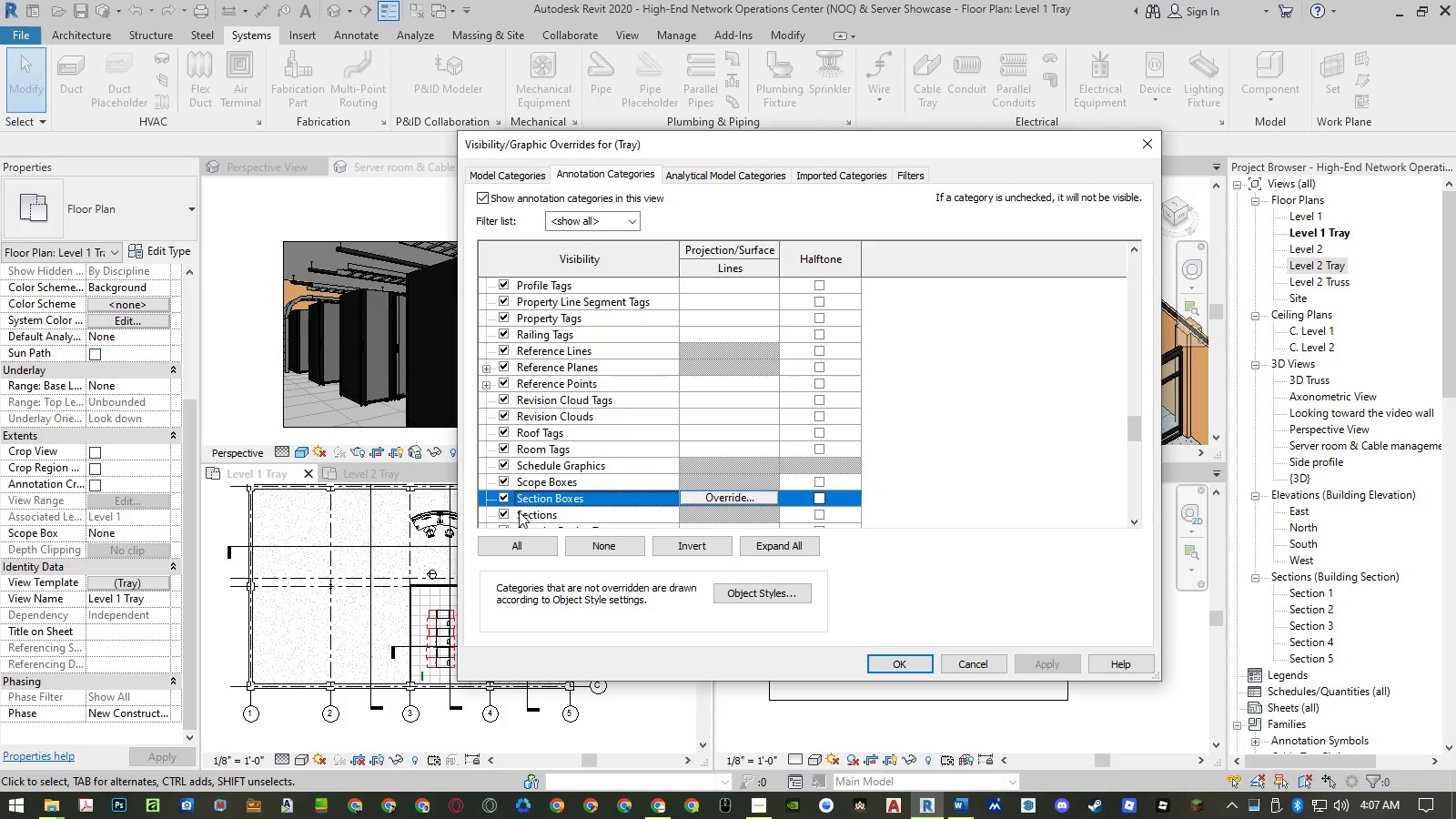 
left_click([506, 512])
 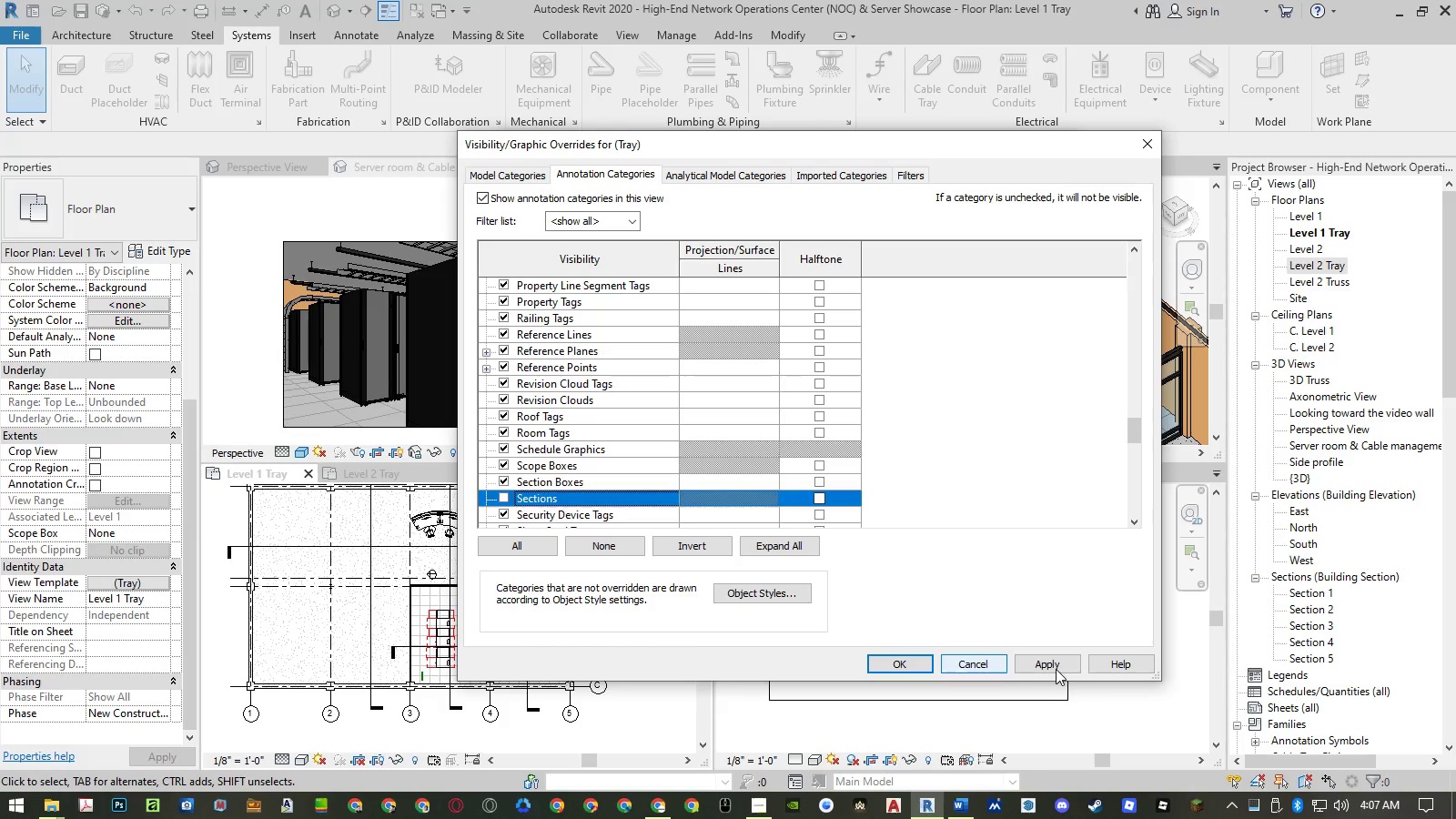 
double_click([901, 666])
 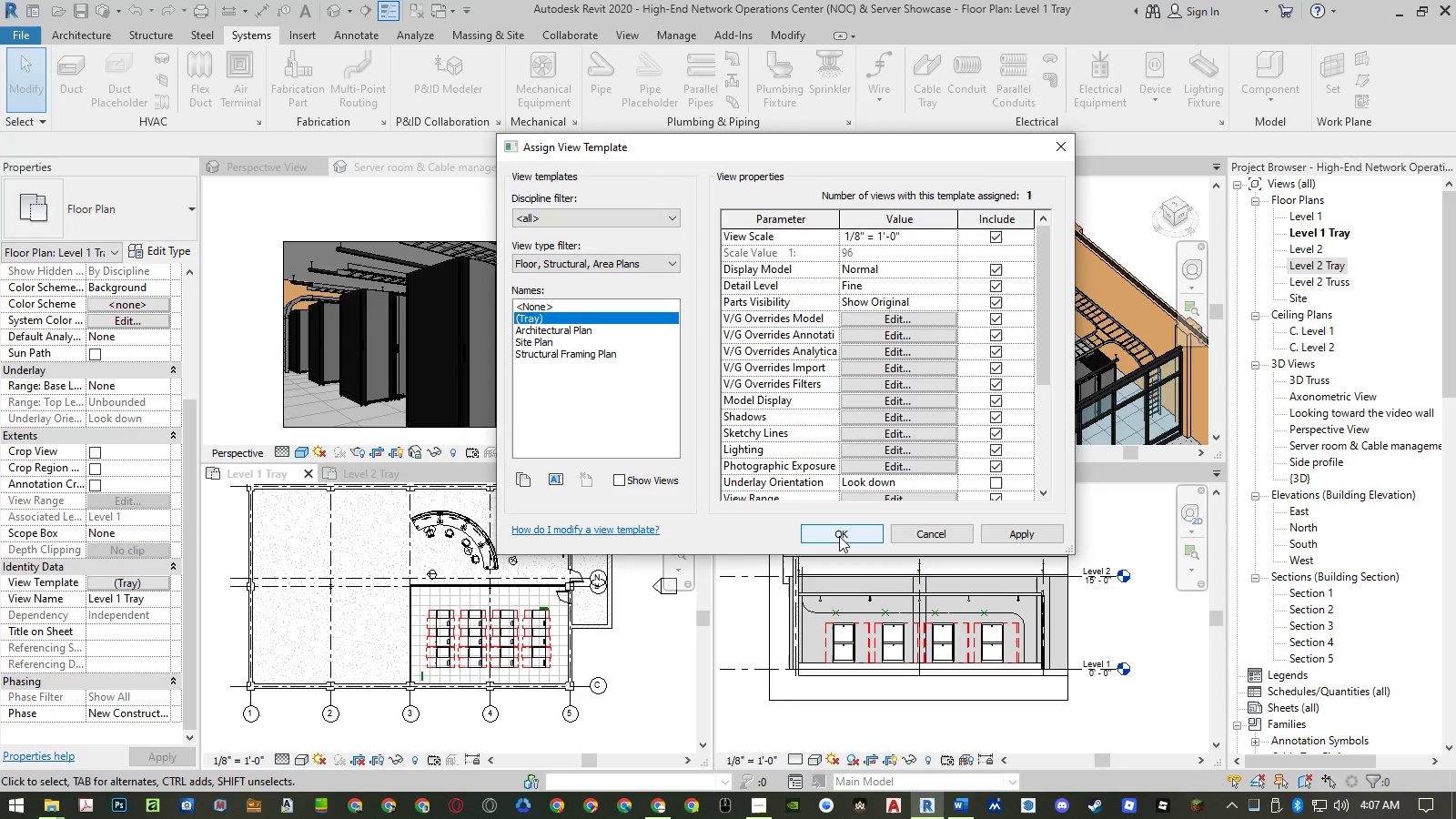 
wait(5.44)
 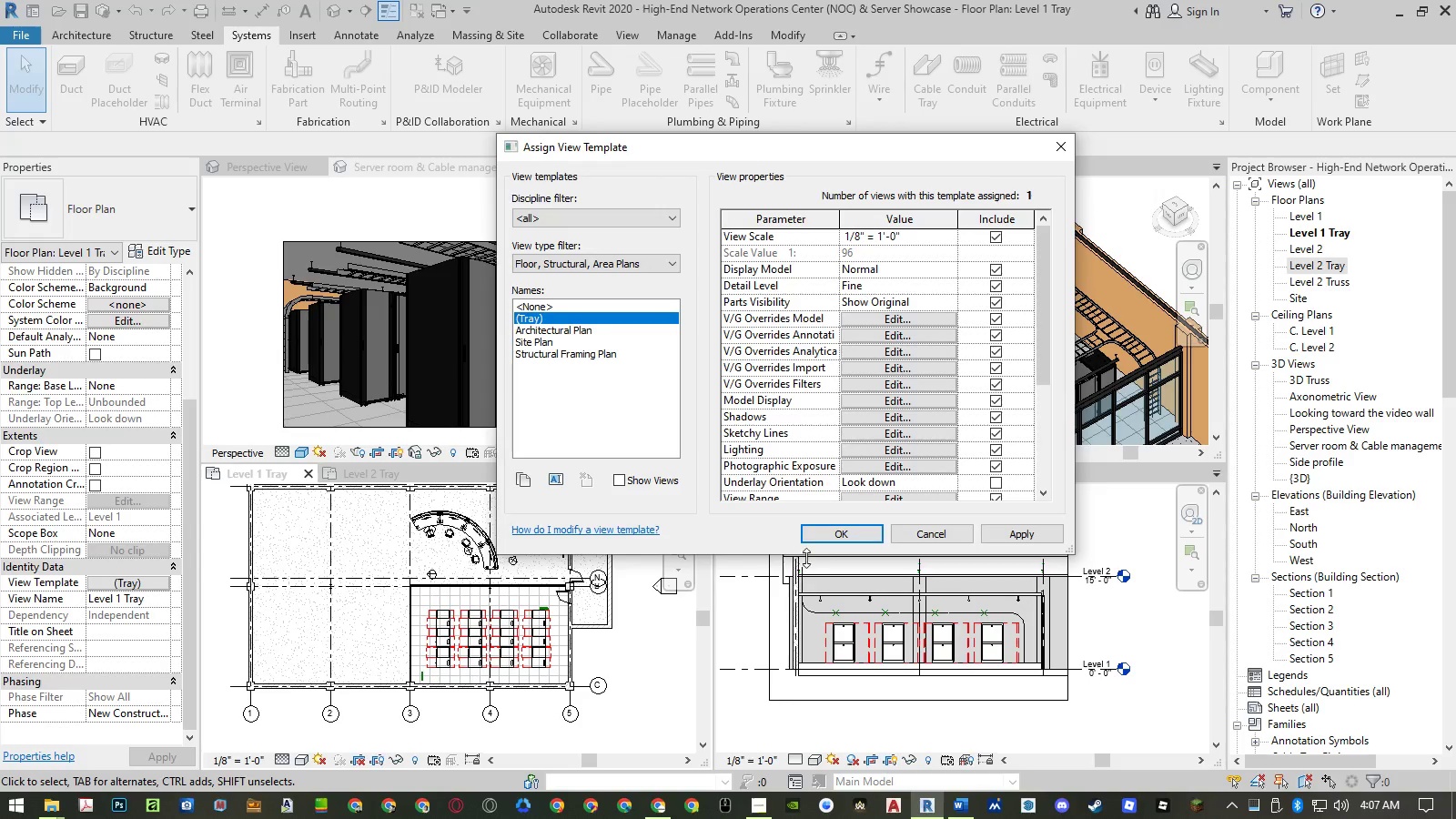 
left_click([875, 318])
 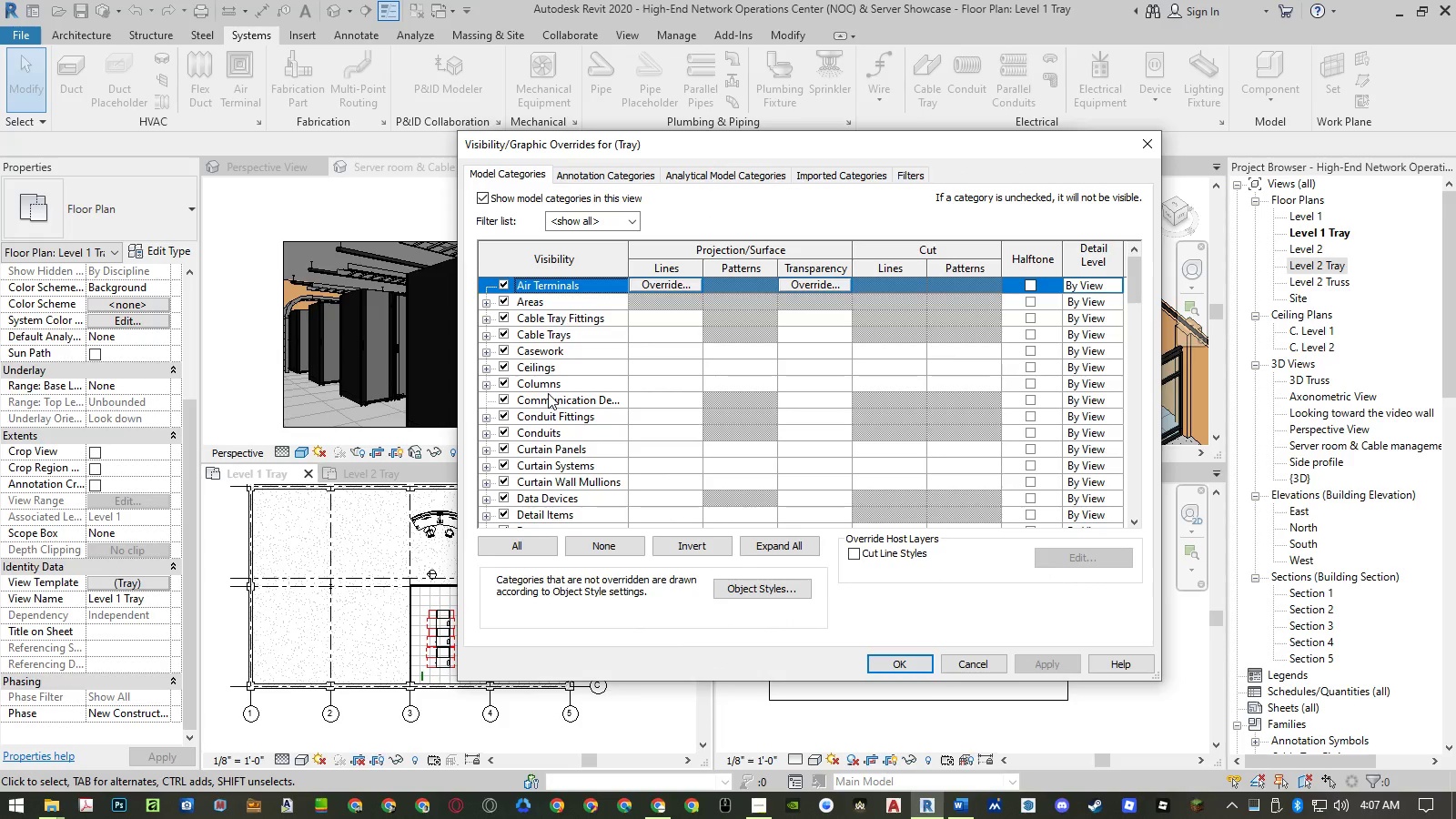 
left_click([548, 393])
 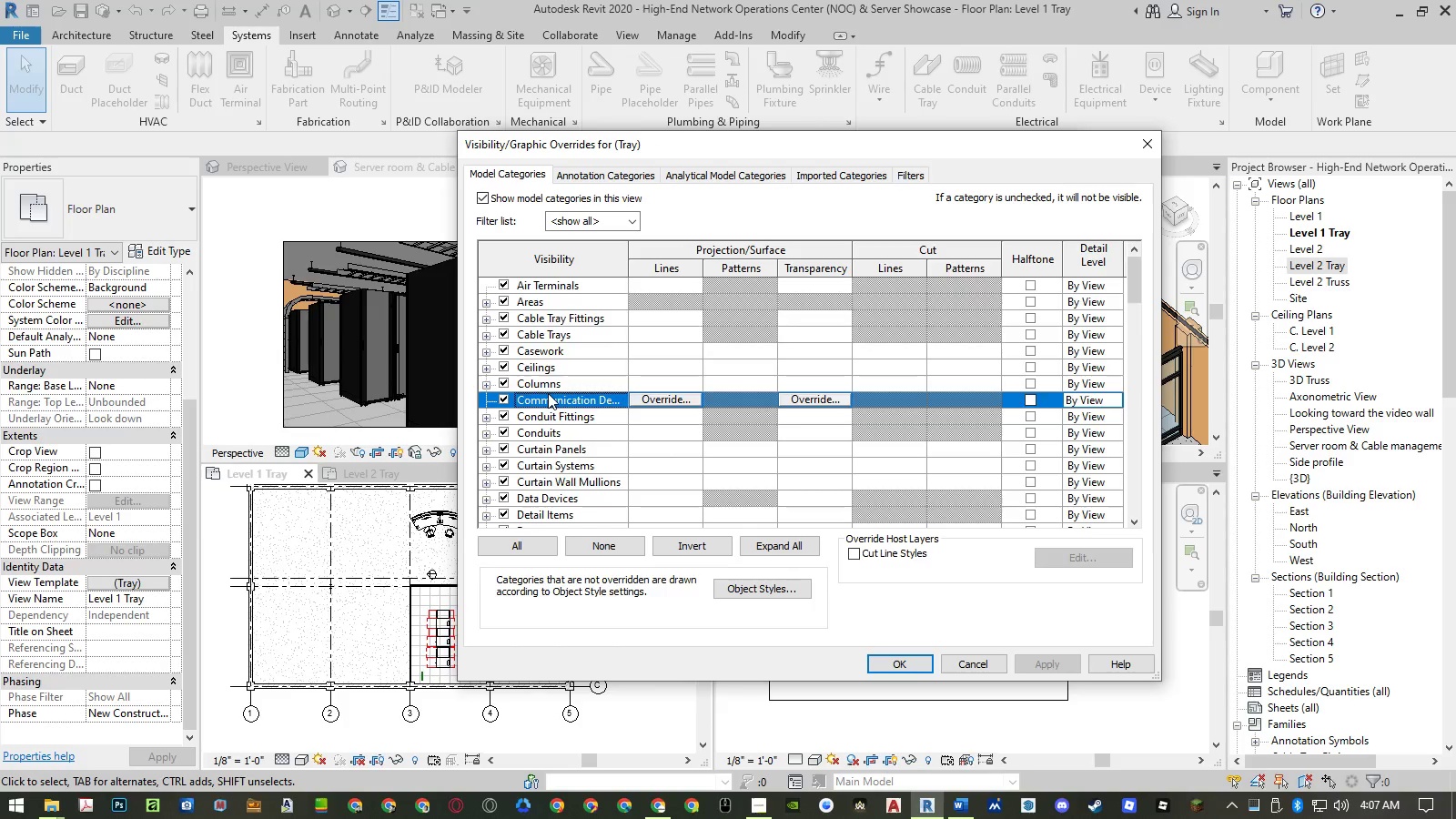 
key(E)
 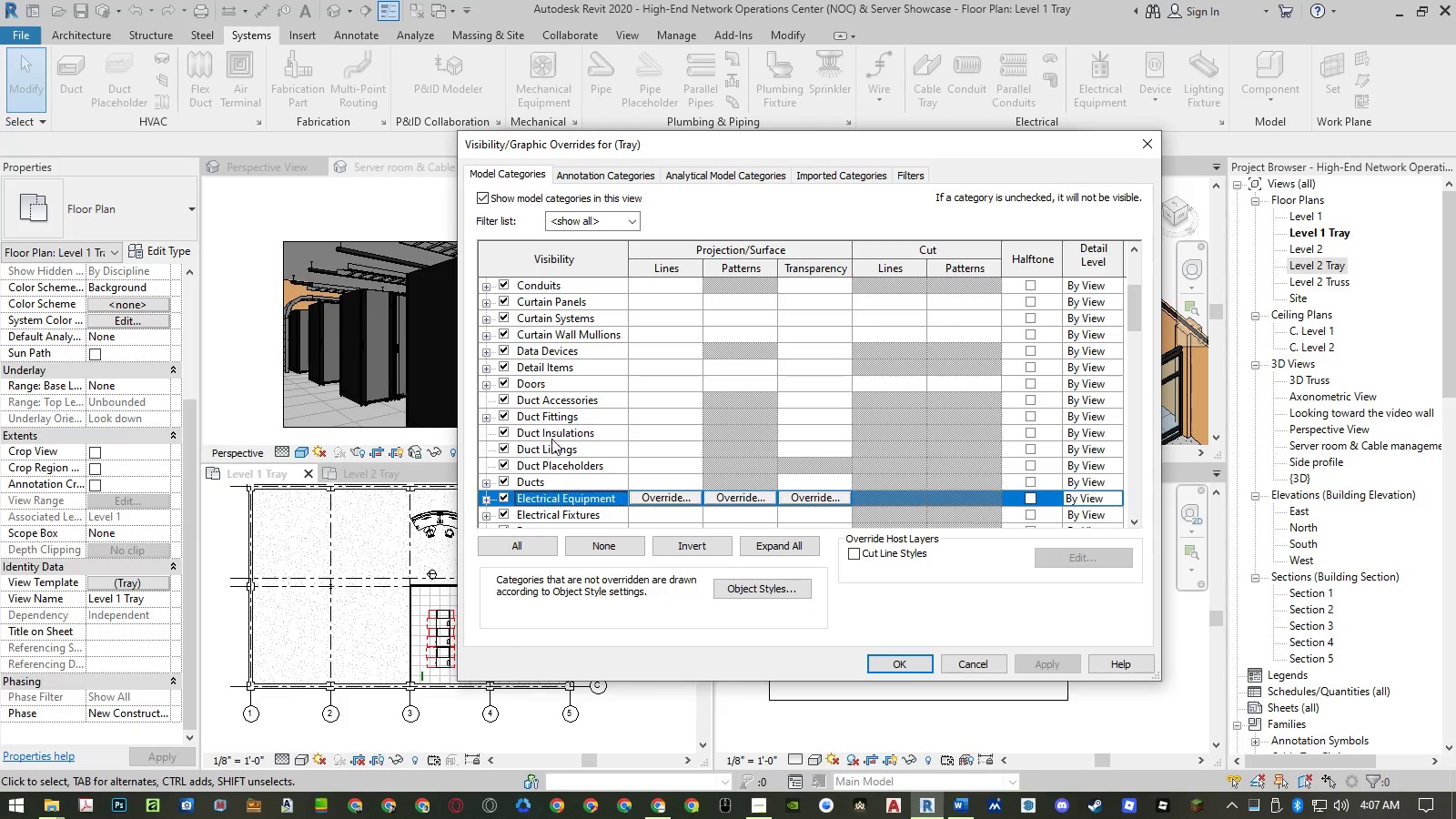 
scroll: coordinate [551, 439], scroll_direction: down, amount: 3.0
 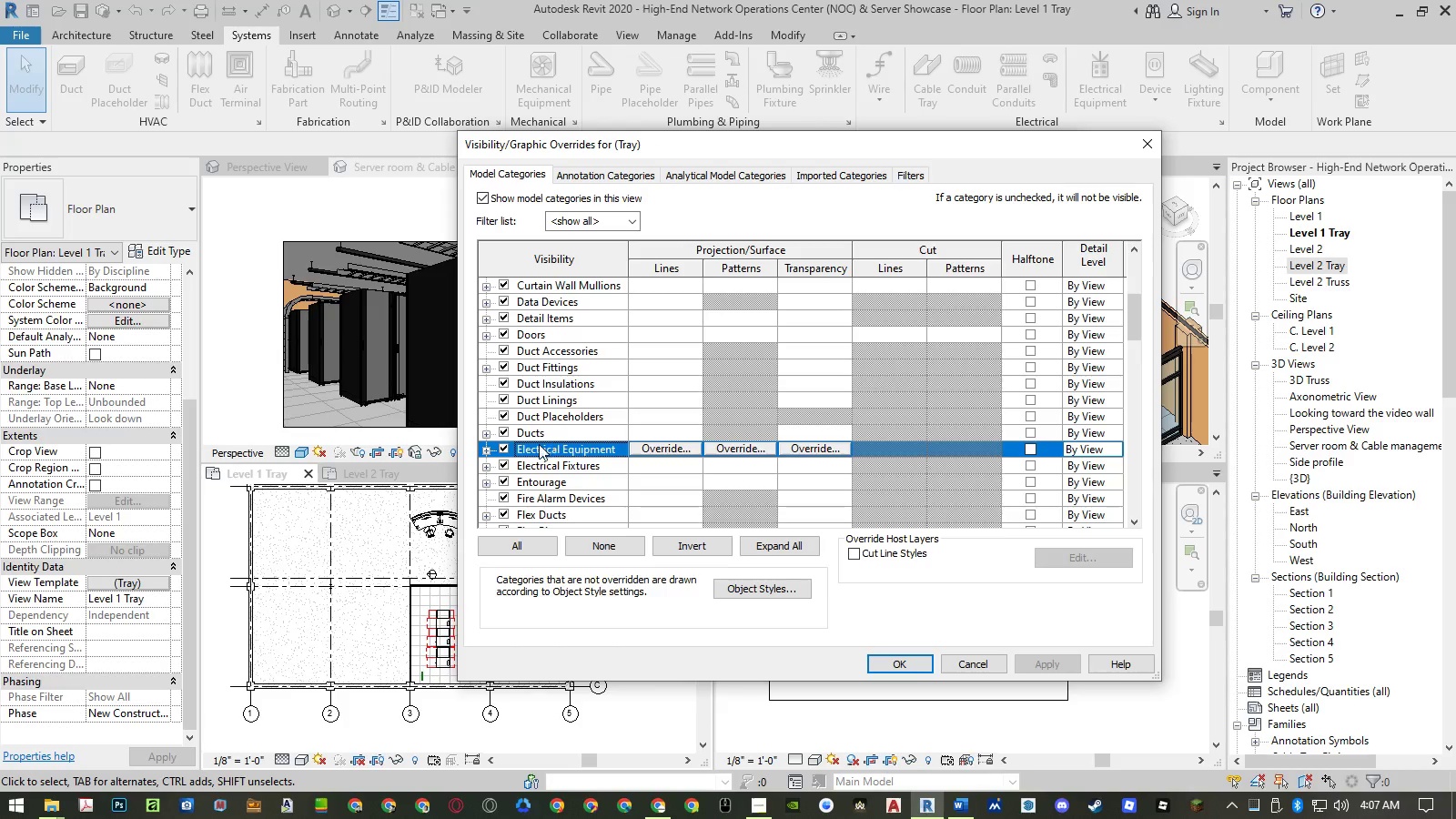 
left_click([486, 453])
 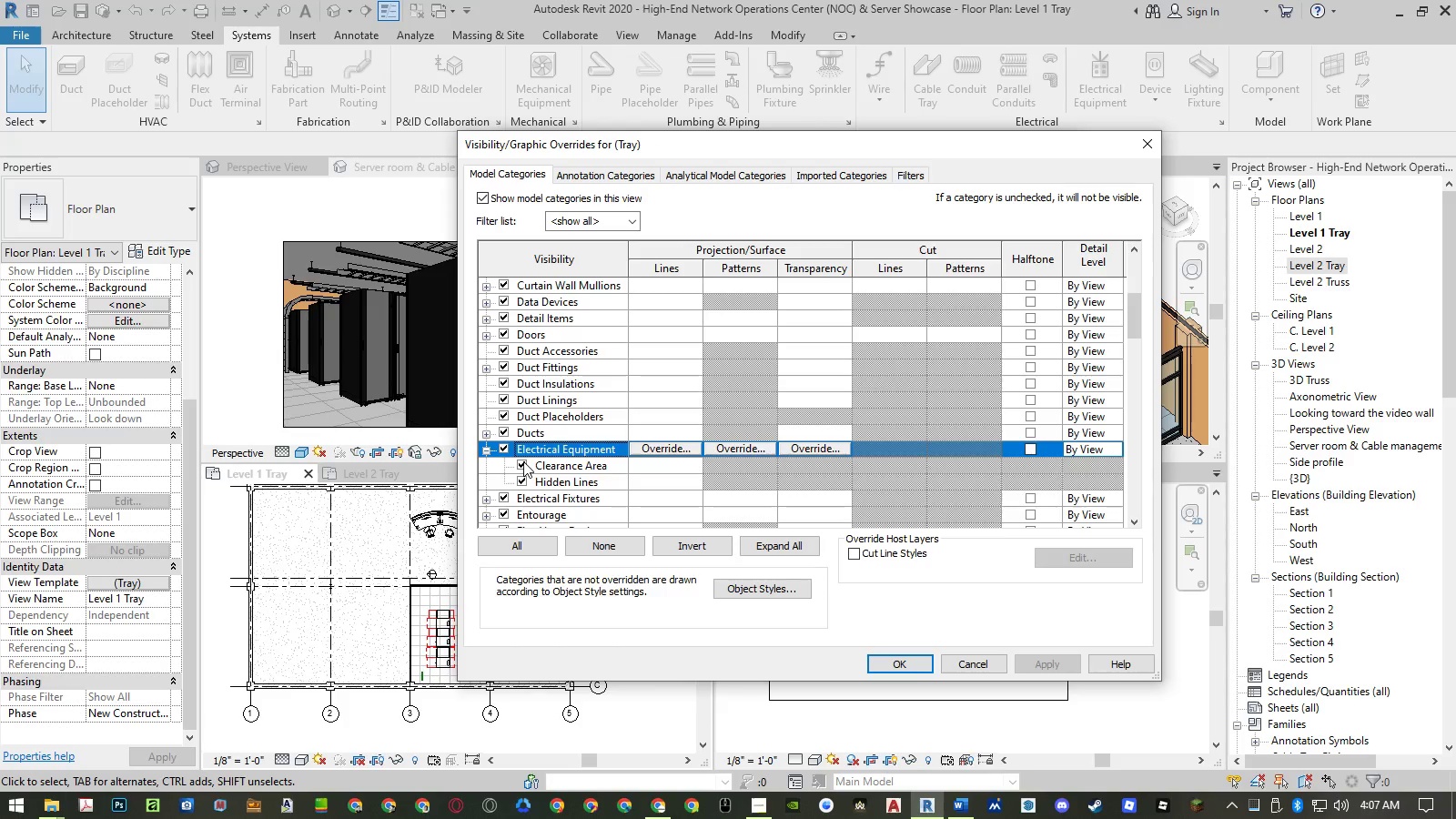 
left_click([523, 461])
 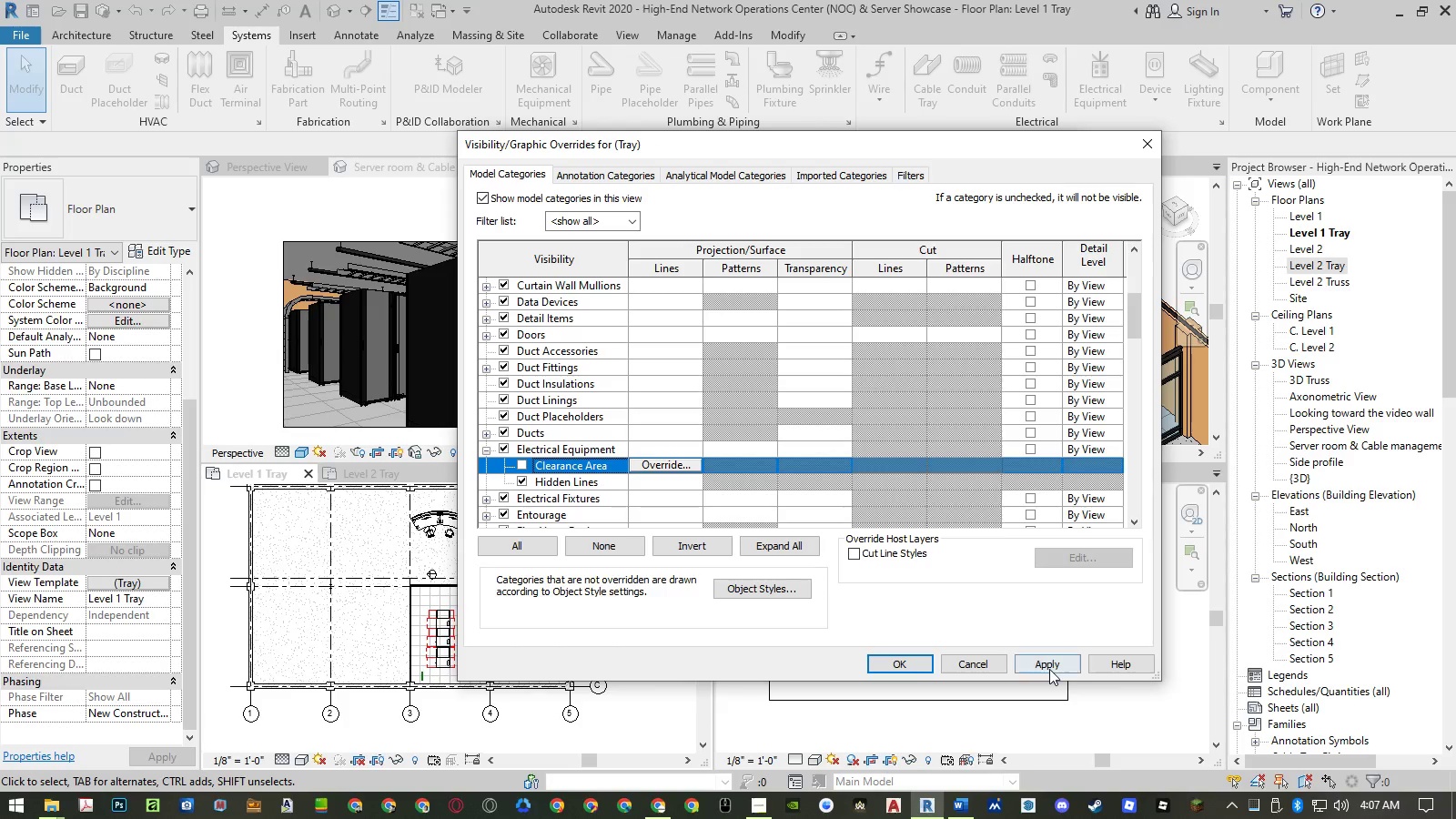 
left_click([1050, 669])
 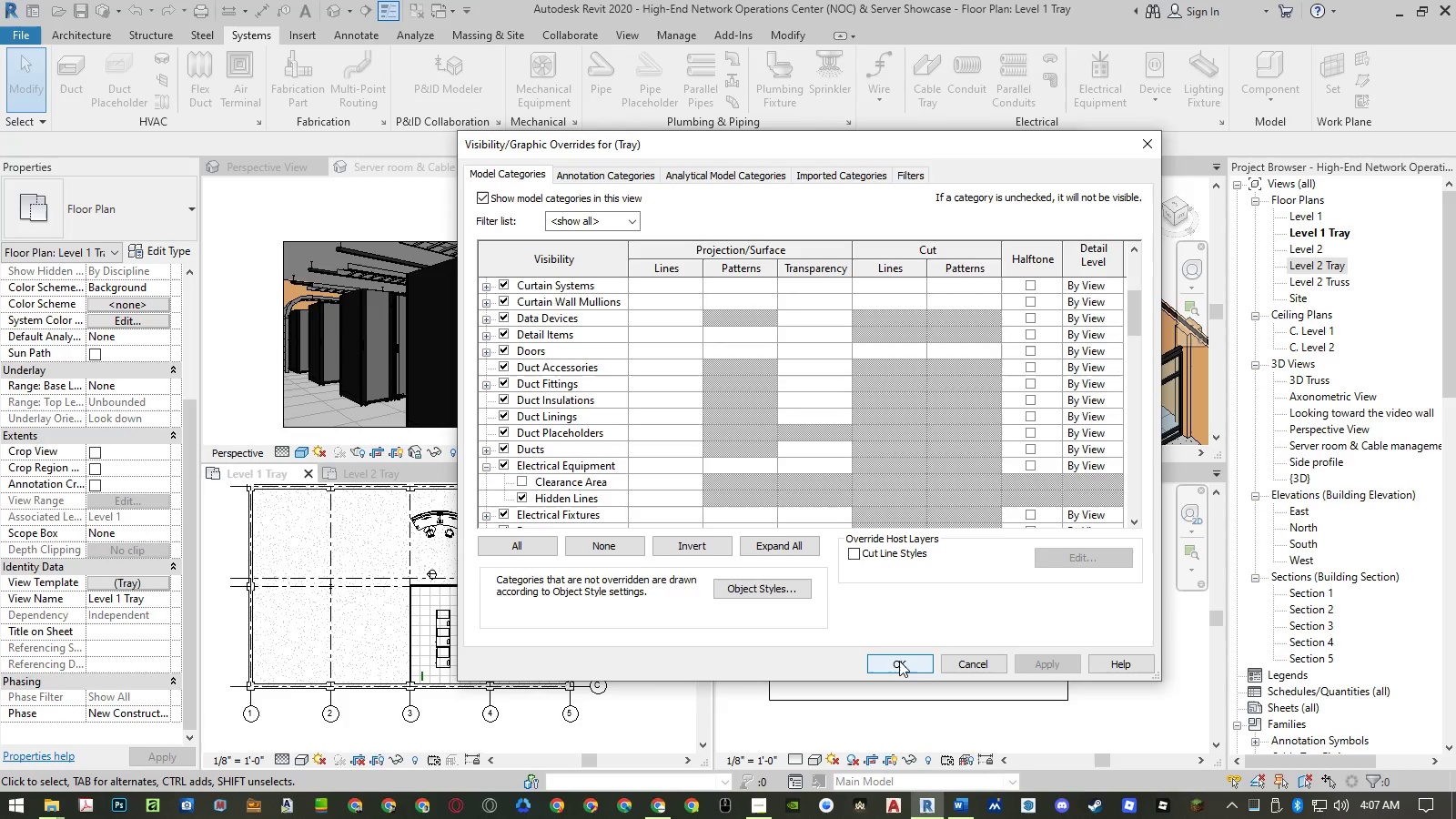 
left_click([899, 661])
 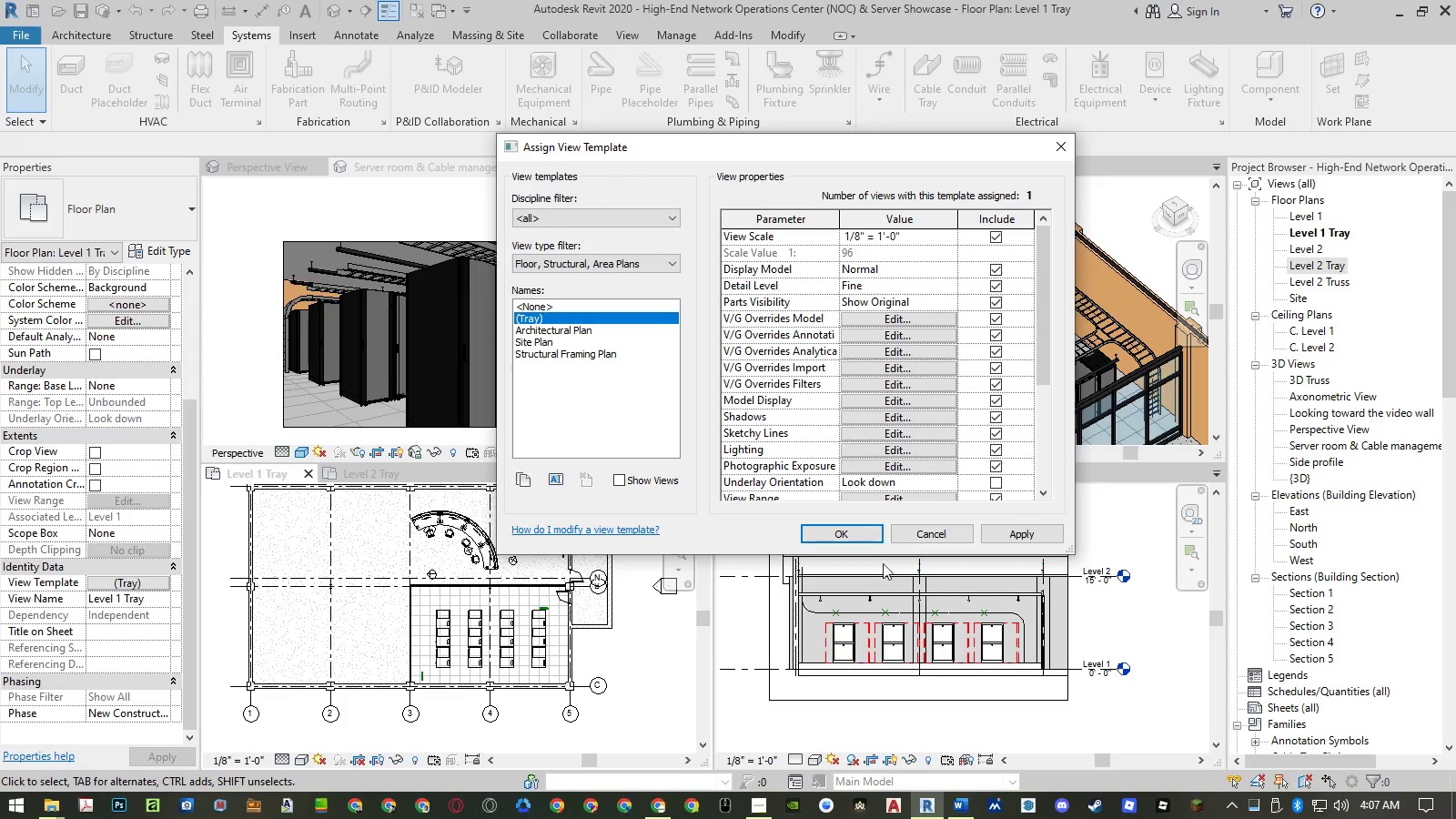 
left_click([875, 537])
 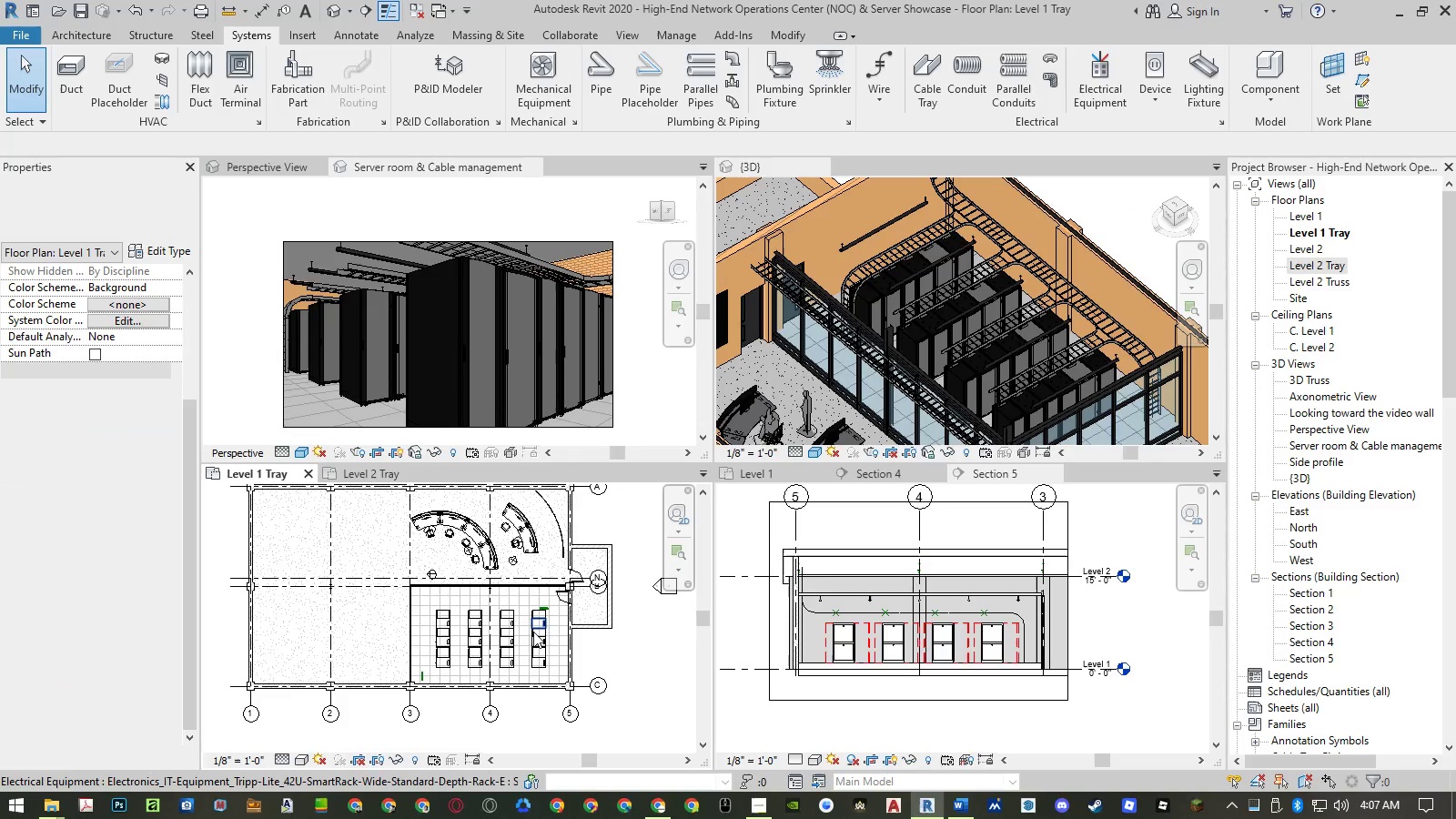 
scroll: coordinate [549, 611], scroll_direction: up, amount: 15.0
 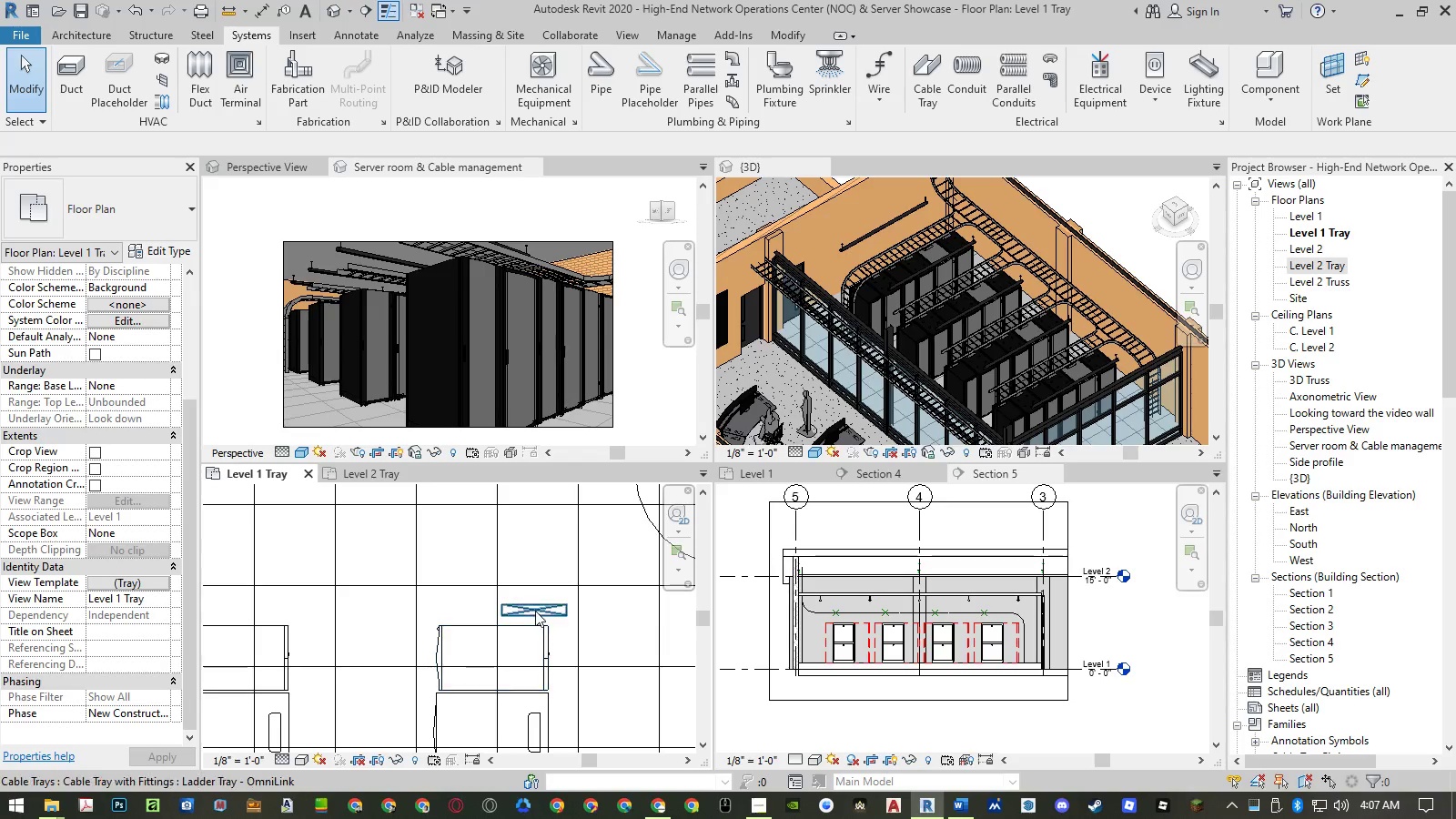 
left_click([541, 612])
 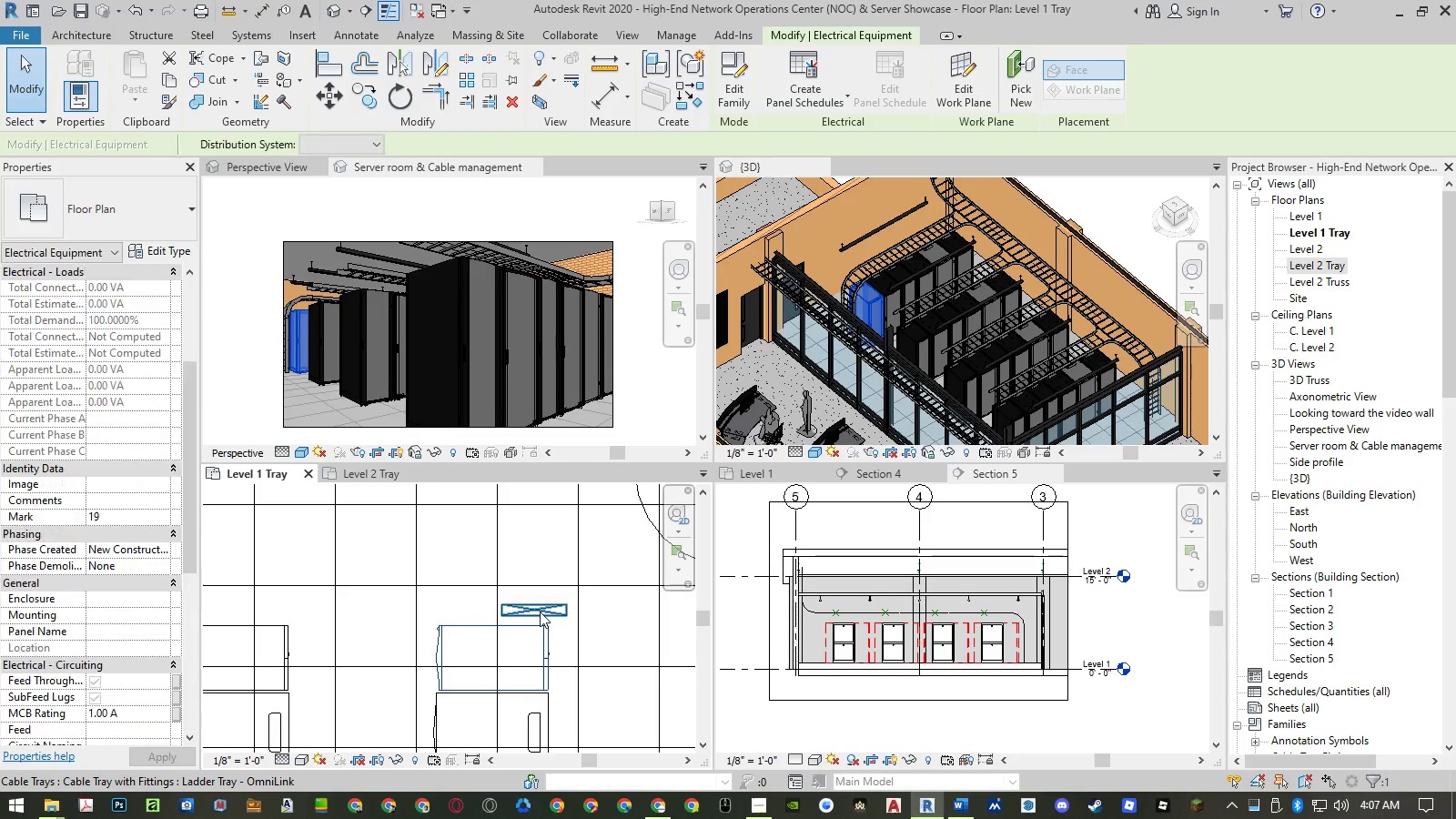 
key(Escape)
 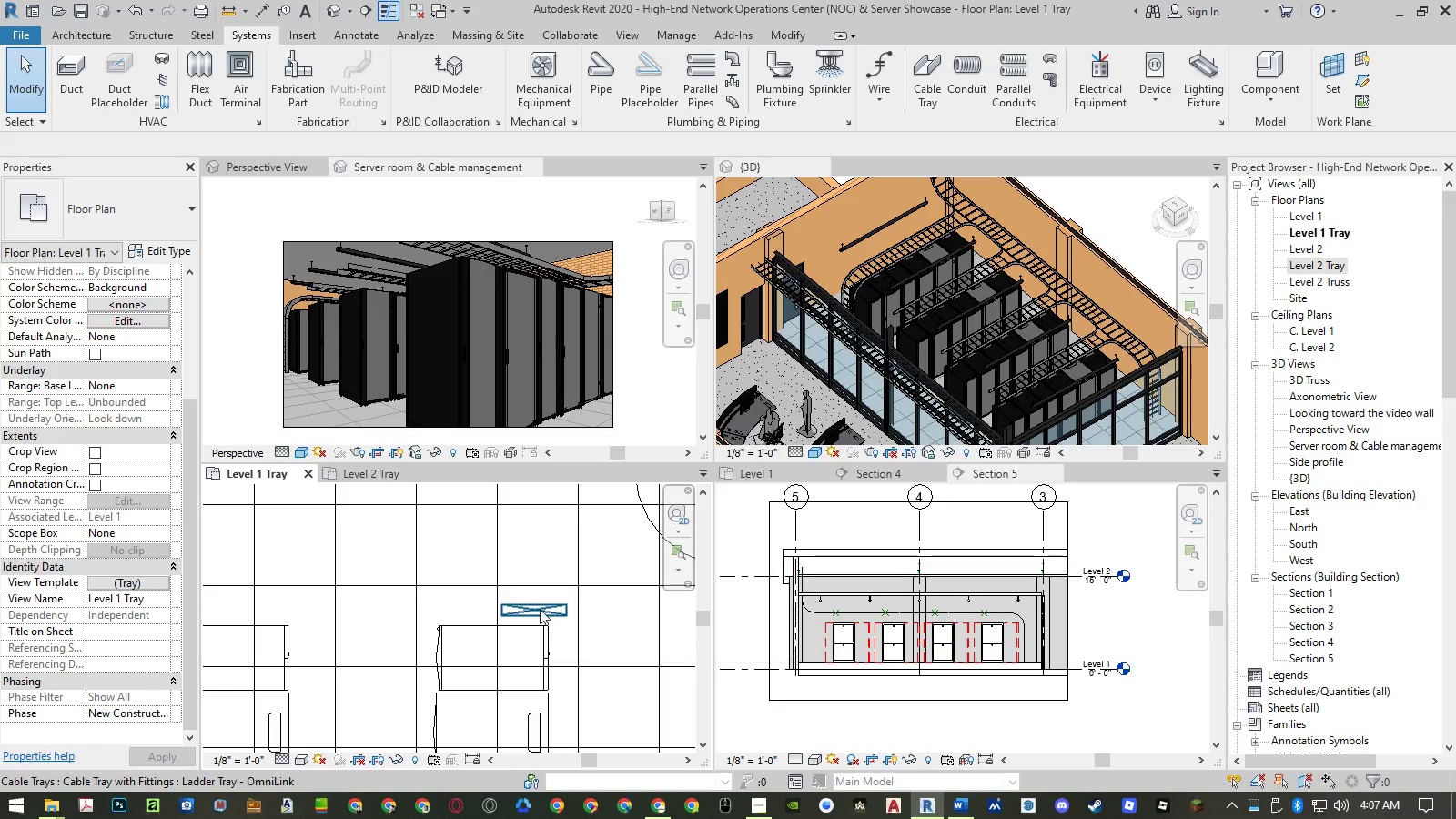 
left_click([541, 608])
 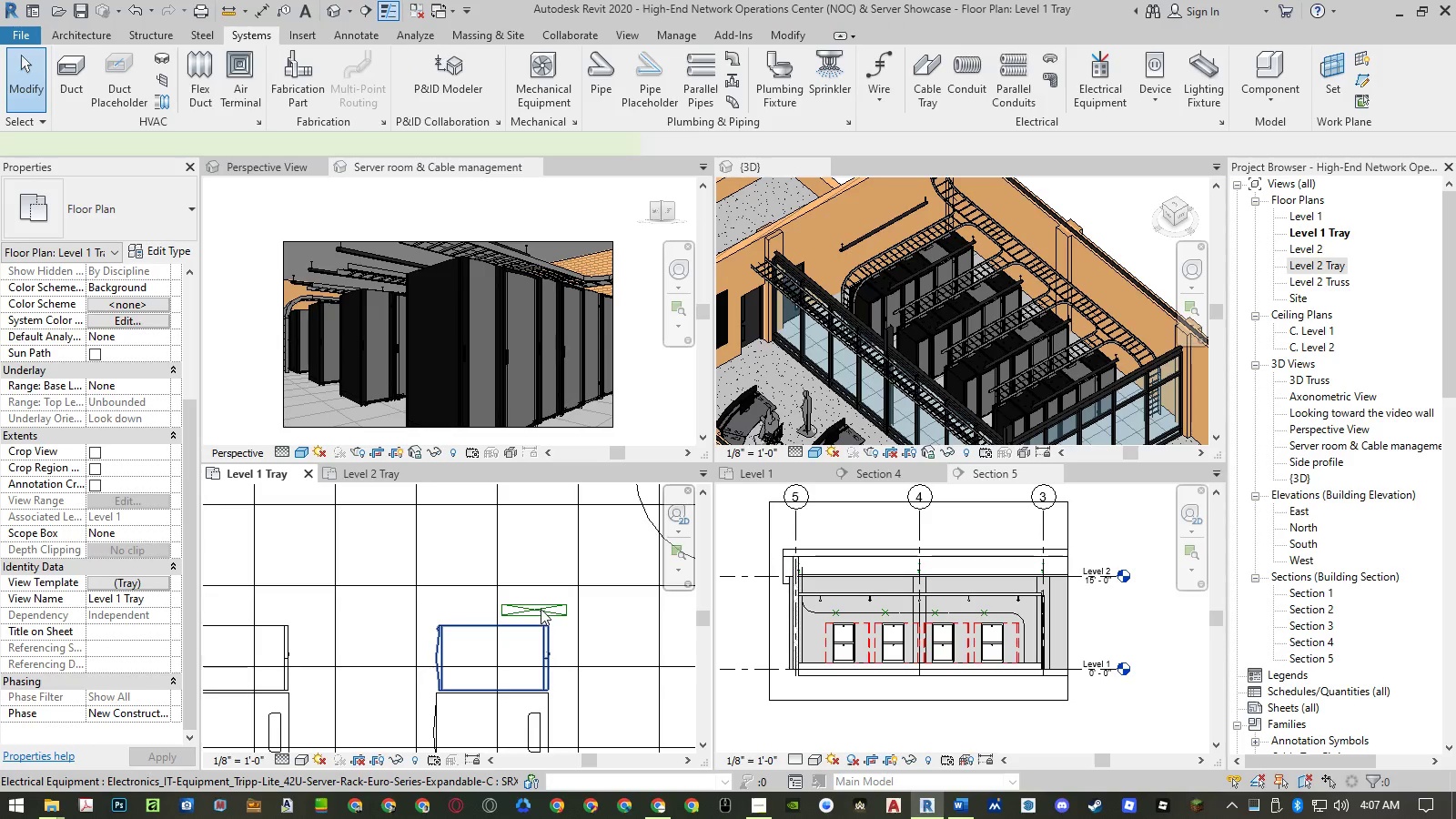 
key(Escape)
 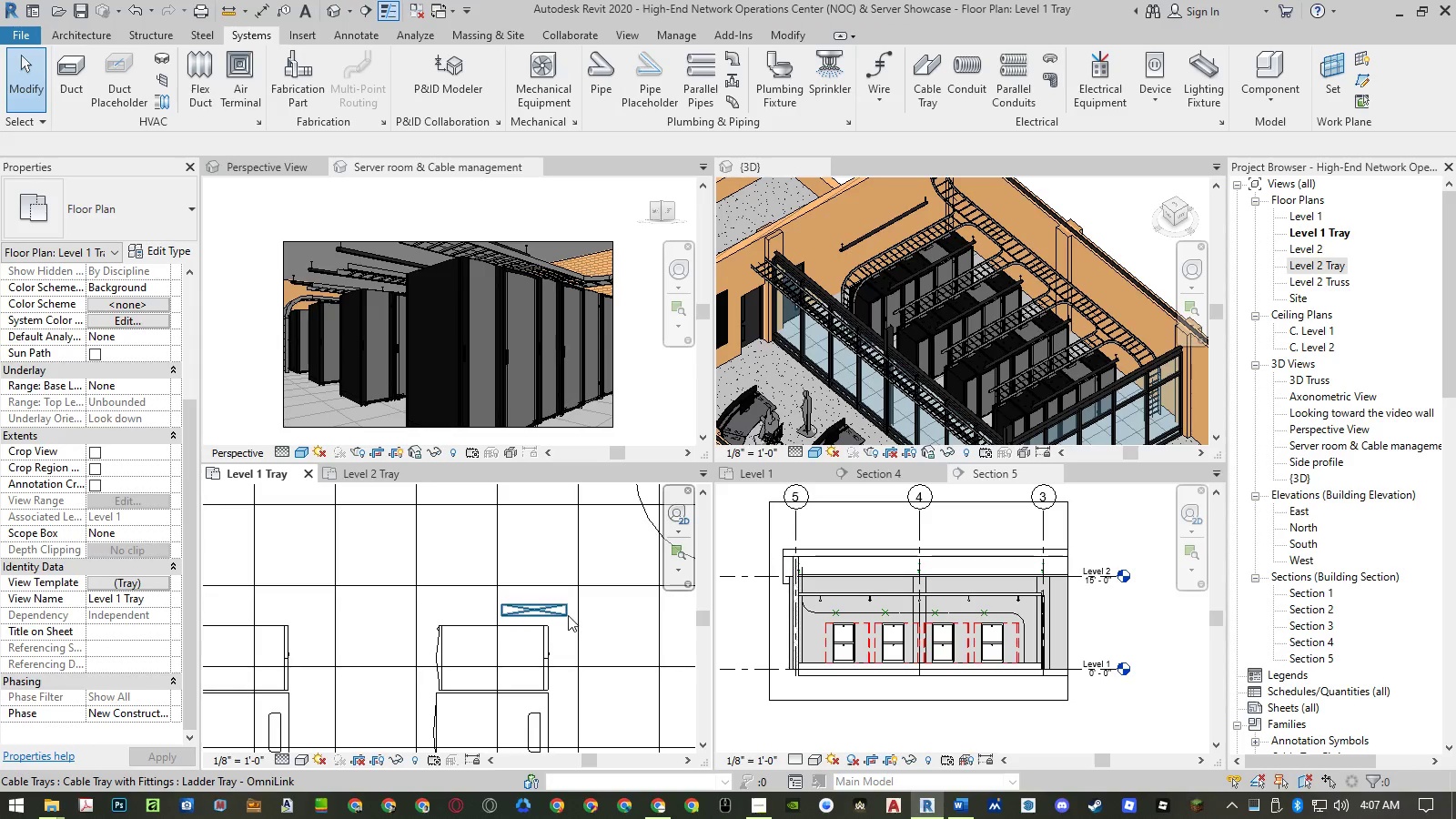 
left_click([567, 614])
 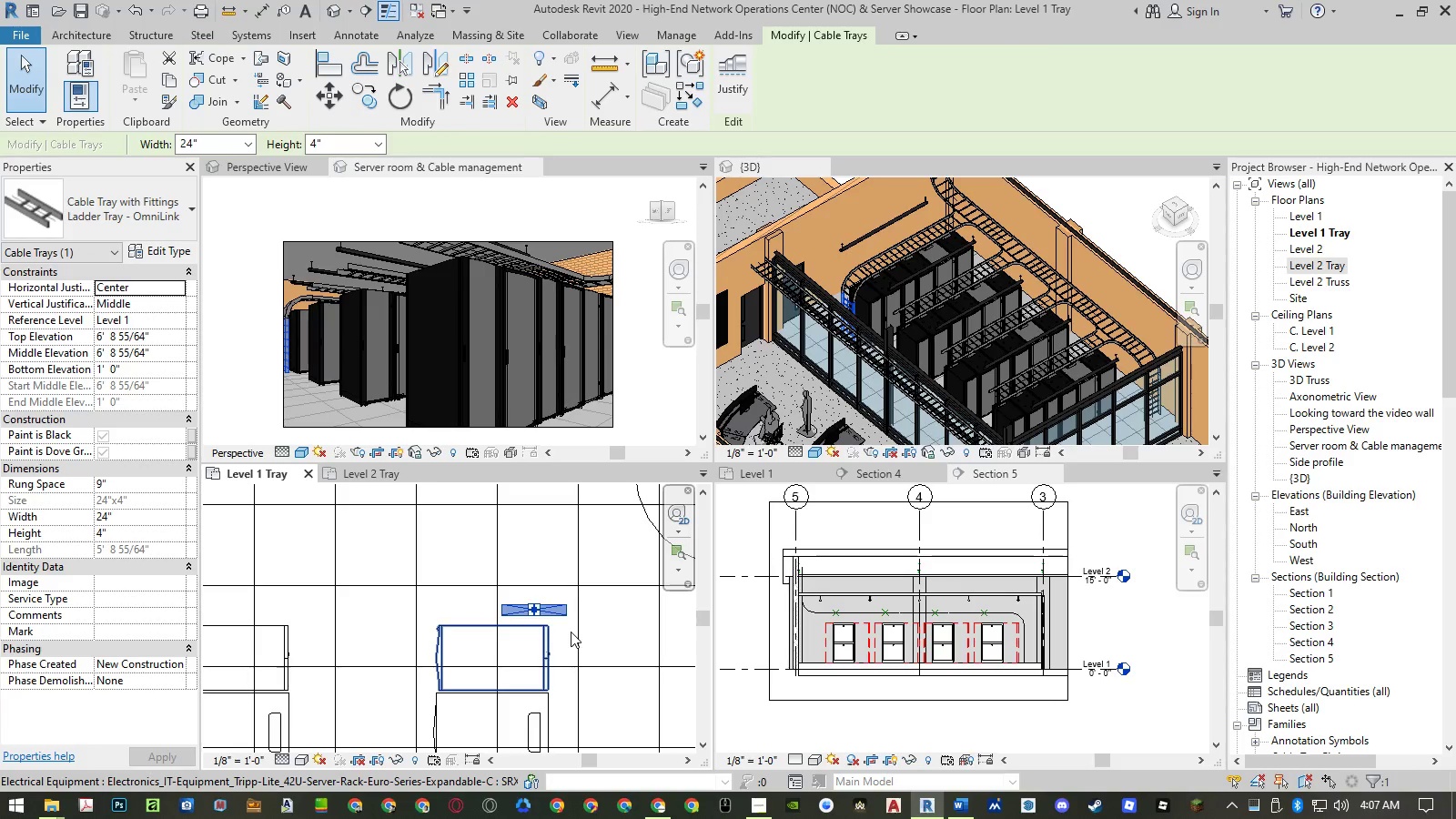 
key(Escape)
 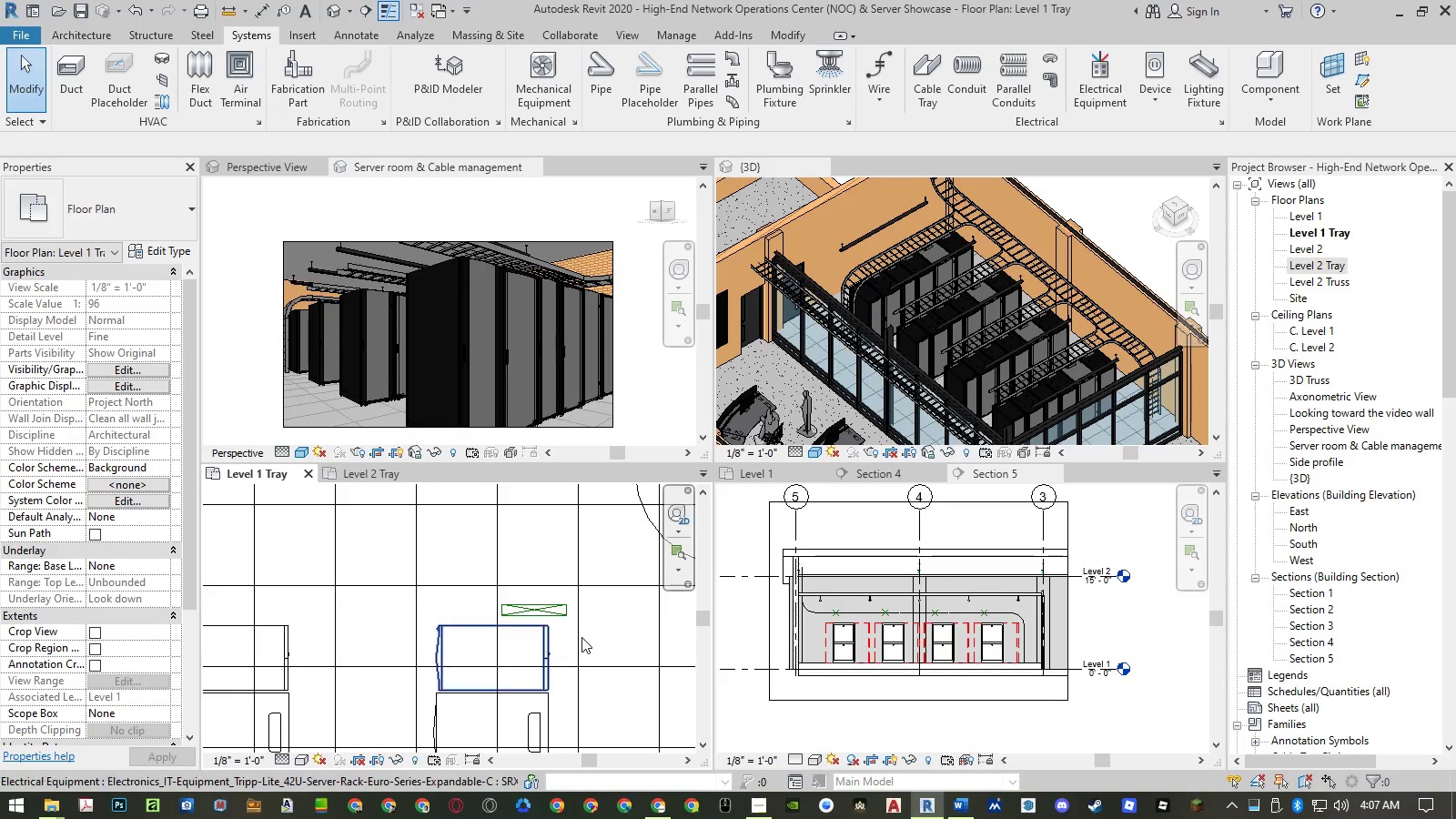 
scroll: coordinate [584, 630], scroll_direction: down, amount: 13.0
 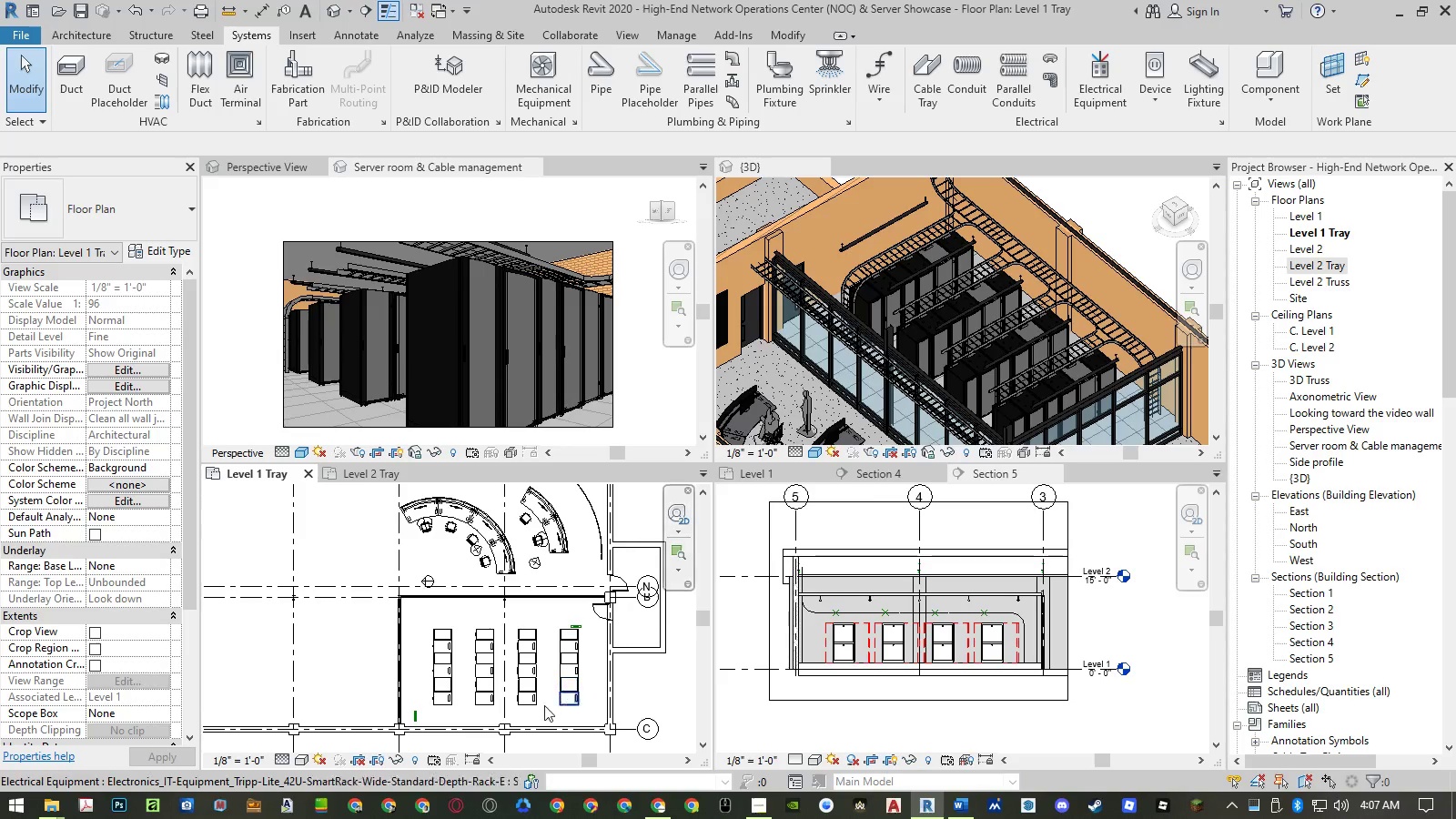 
scroll: coordinate [308, 730], scroll_direction: up, amount: 10.0
 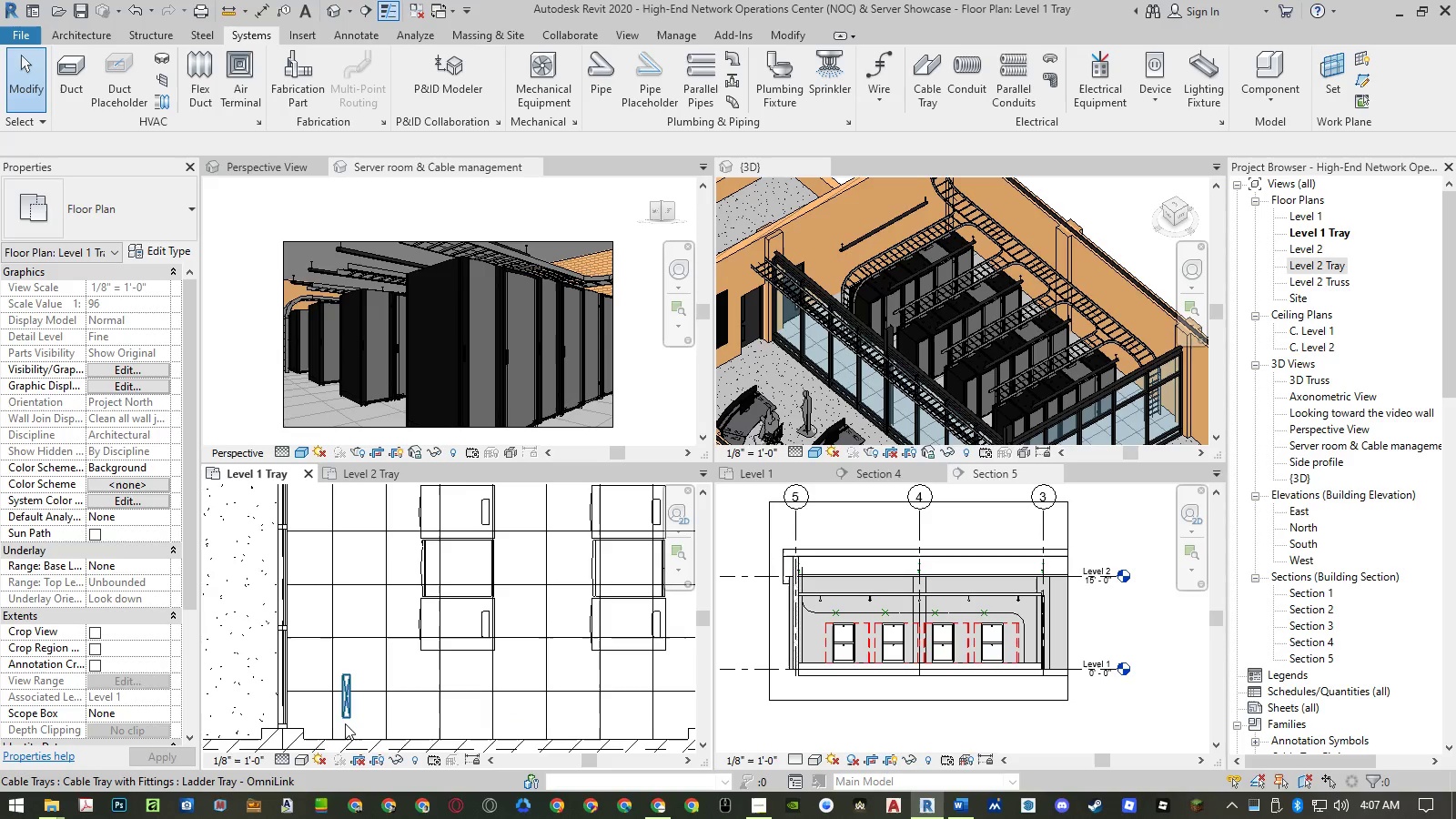 
scroll: coordinate [347, 724], scroll_direction: down, amount: 6.0
 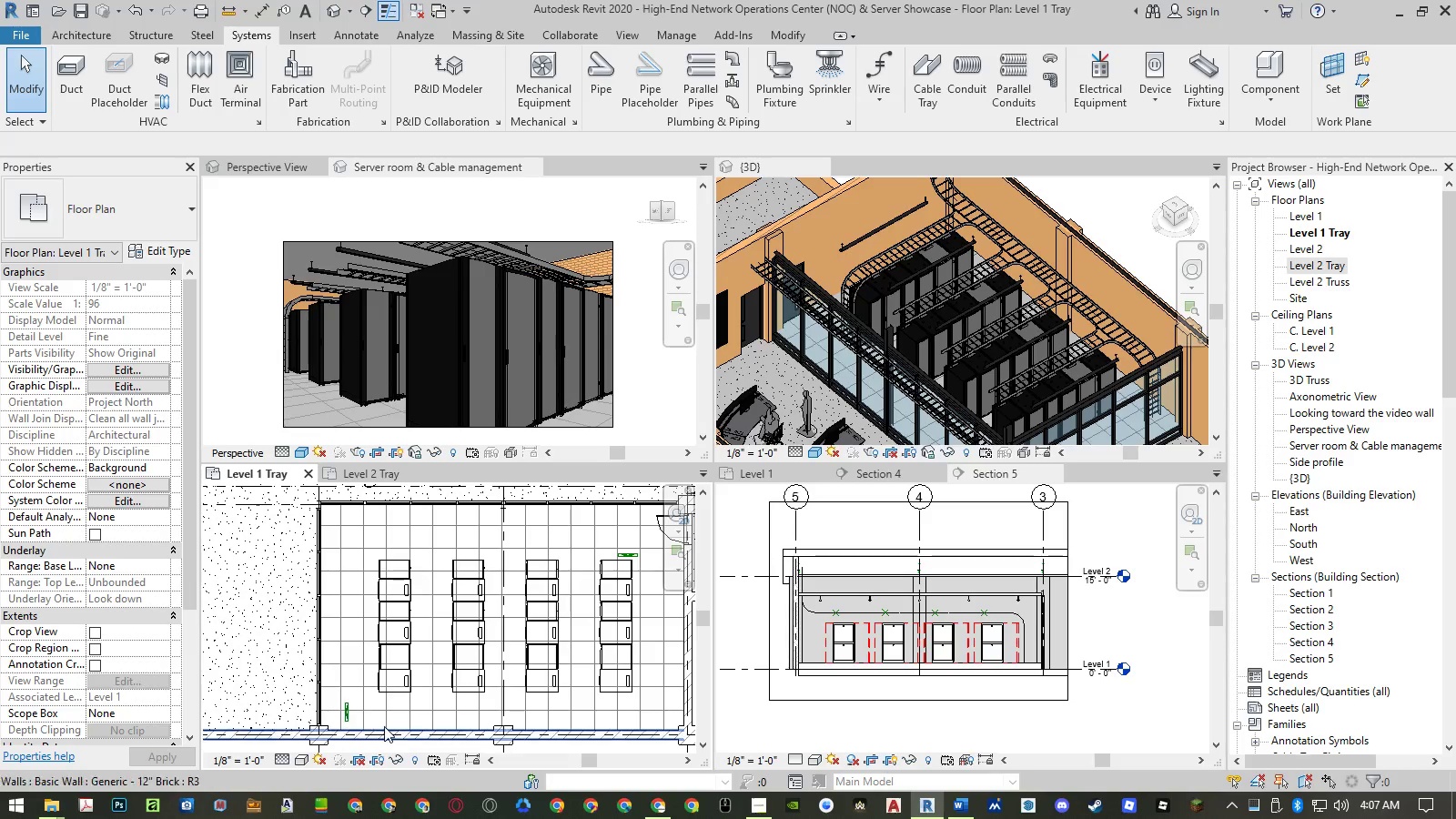 
scroll: coordinate [407, 721], scroll_direction: up, amount: 3.0
 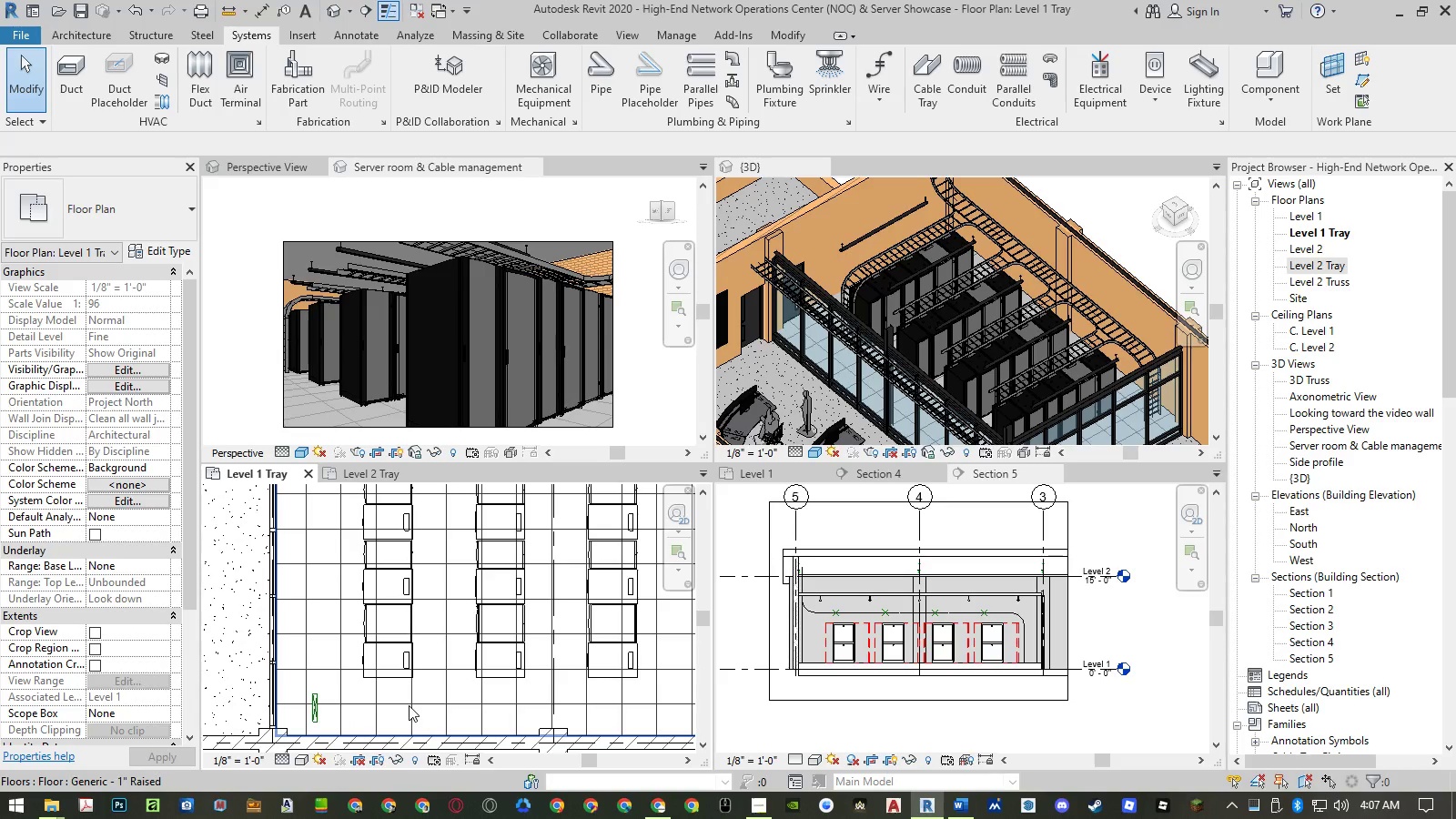 
left_click([409, 705])
 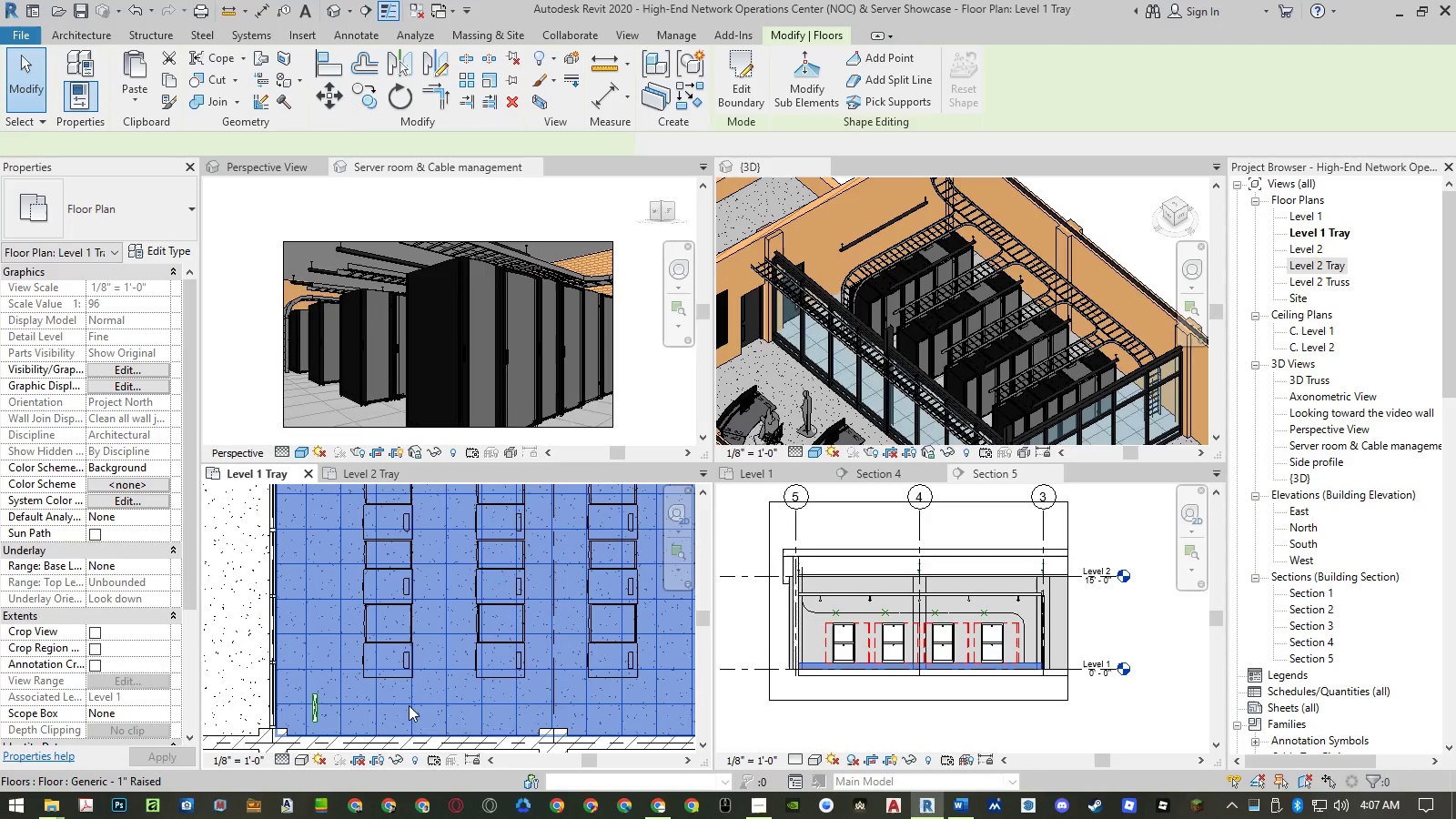 
right_click([409, 705])
 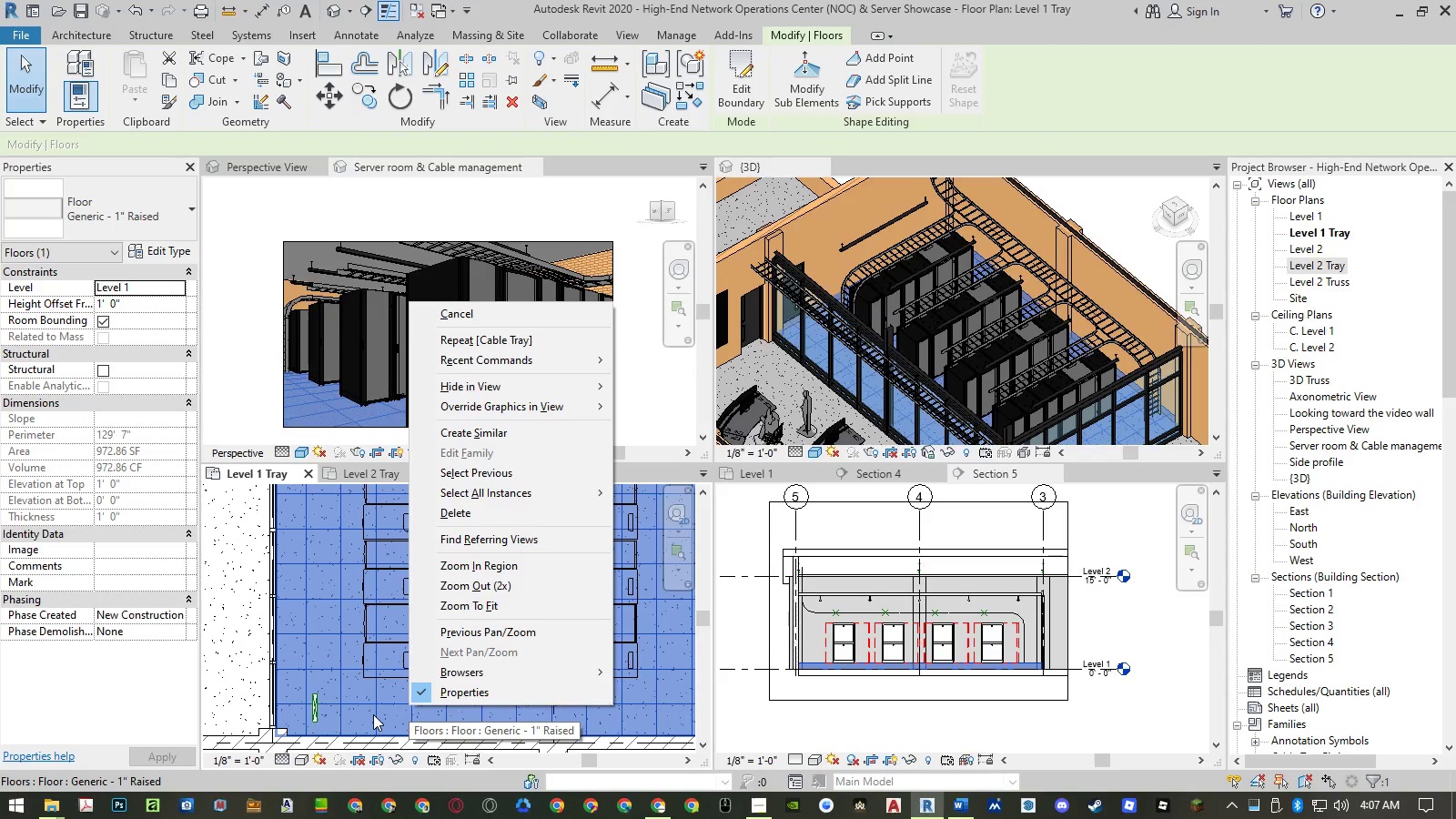 
left_click([373, 714])
 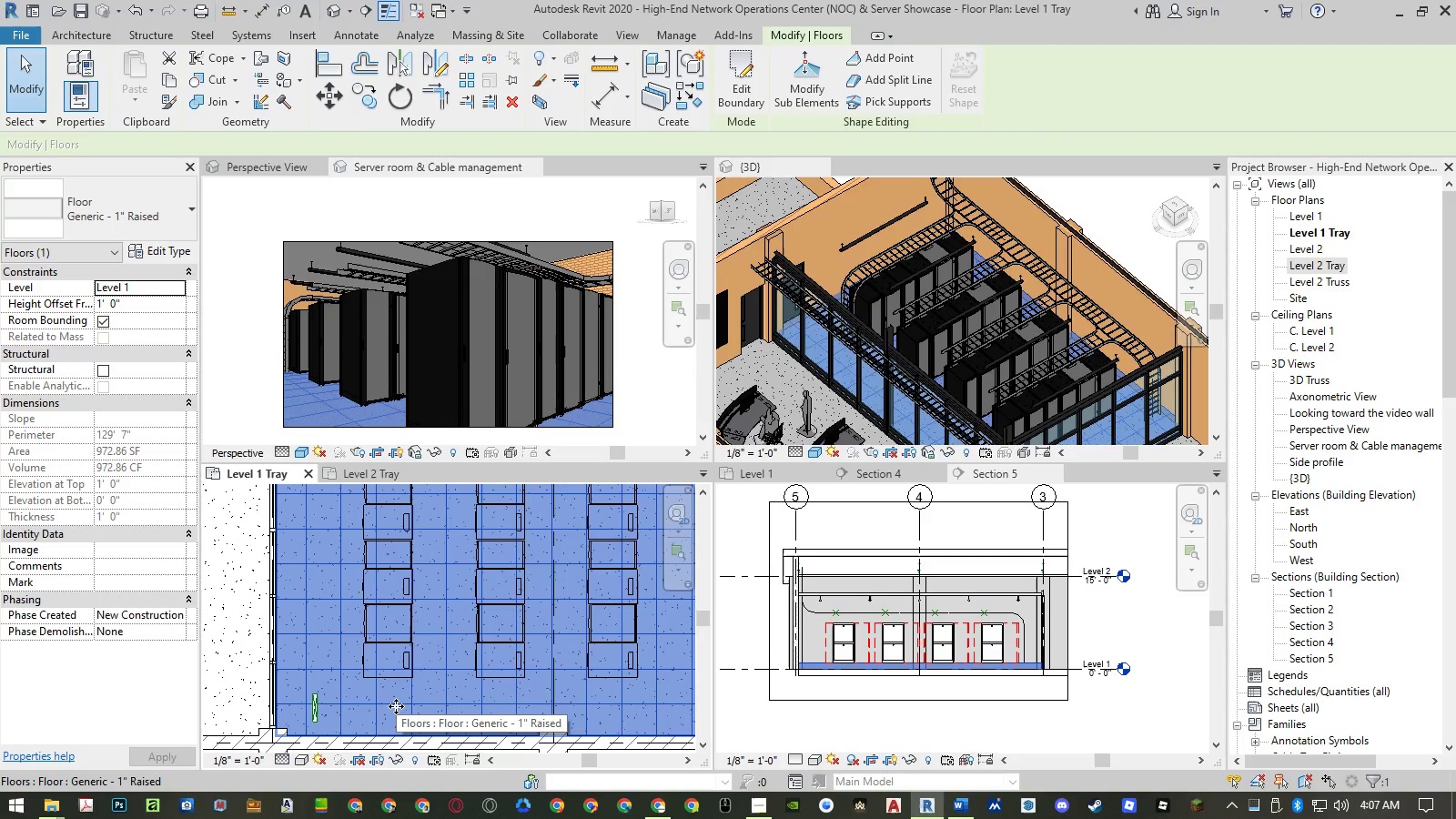 
hold_key(key=ControlLeft, duration=1.27)
 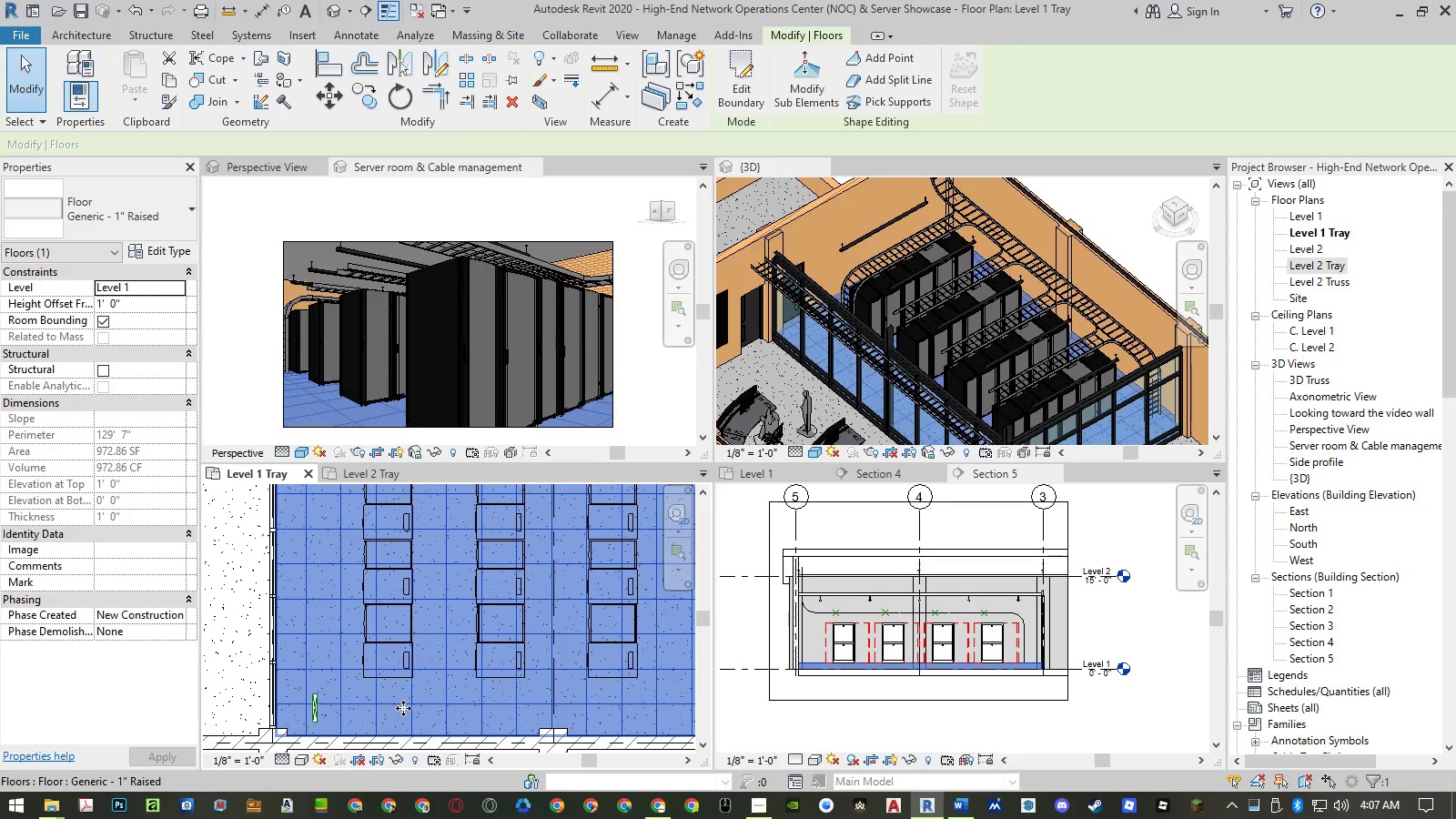 
hold_key(key=ShiftLeft, duration=0.48)
 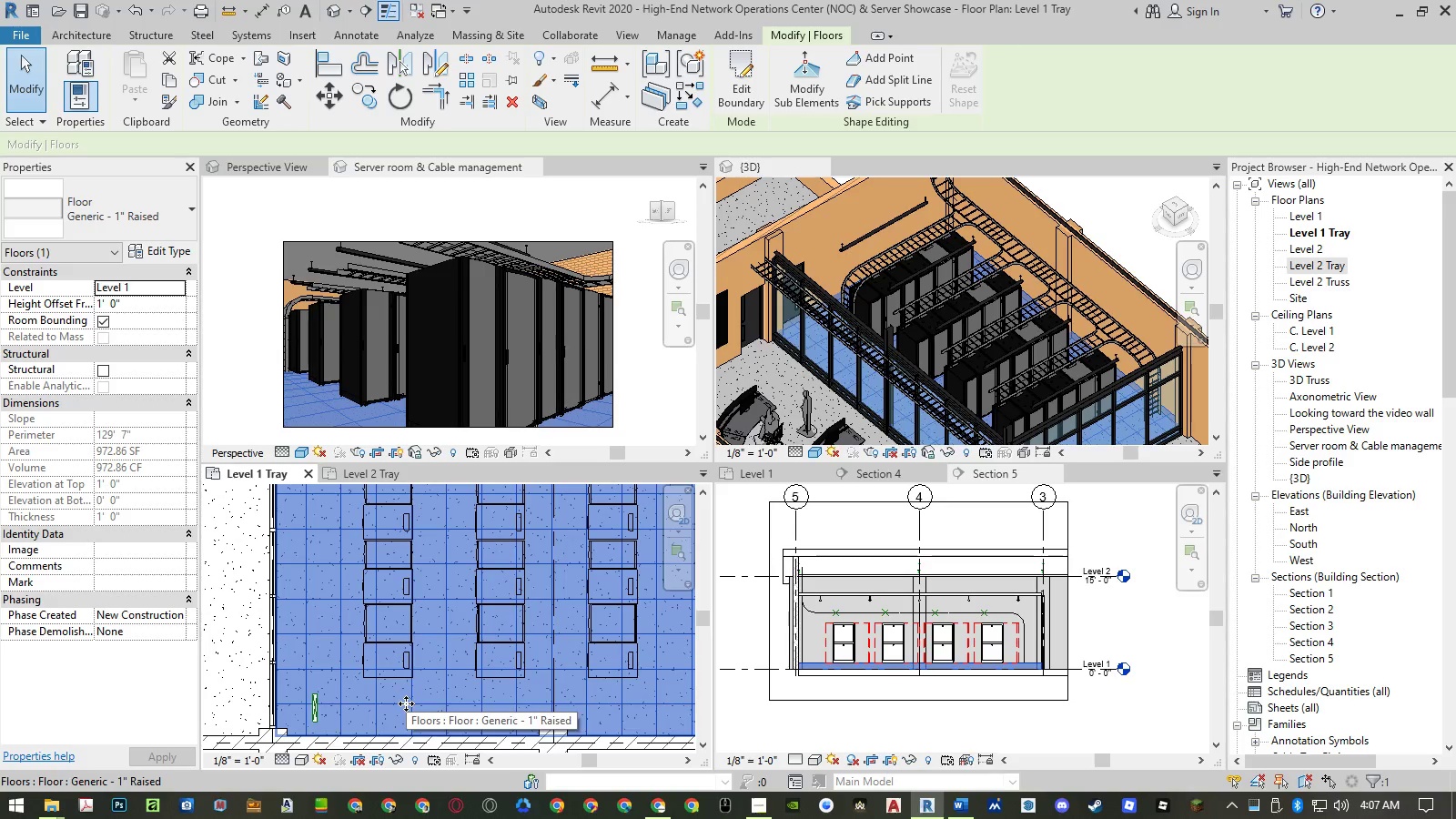 
hold_key(key=Tab, duration=1.51)
 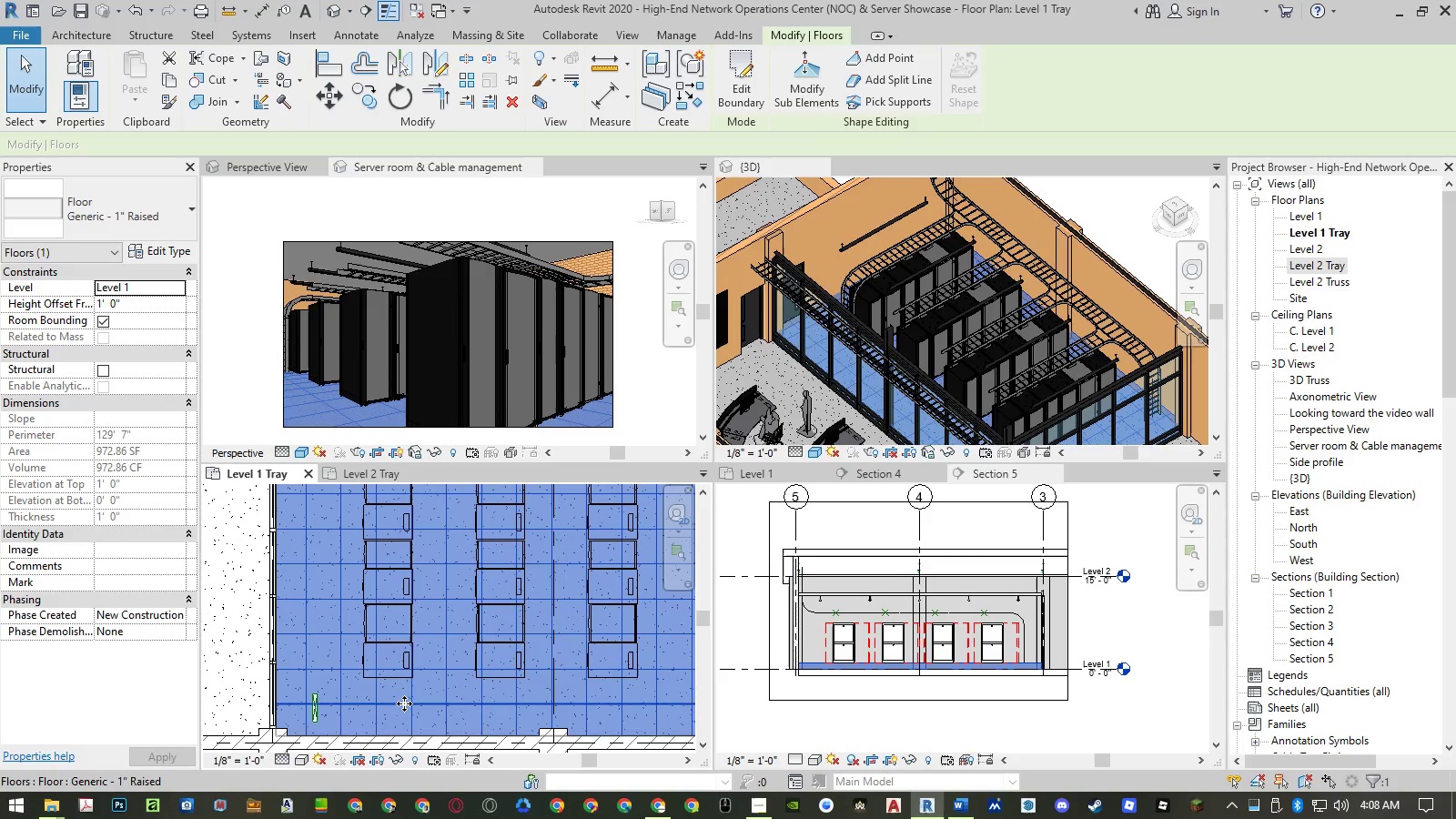 
hold_key(key=Tab, duration=0.86)
 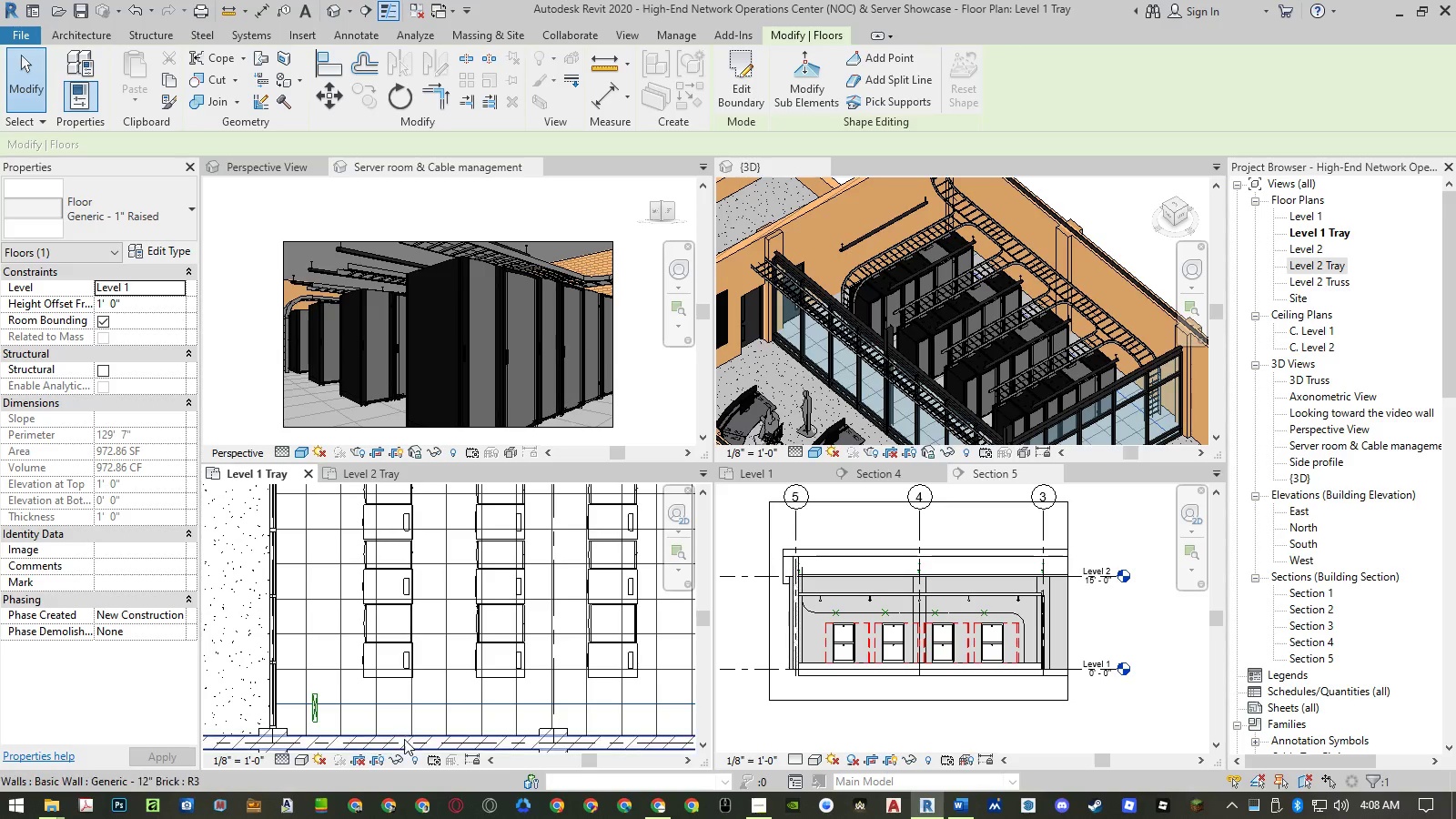 
left_click([404, 703])
 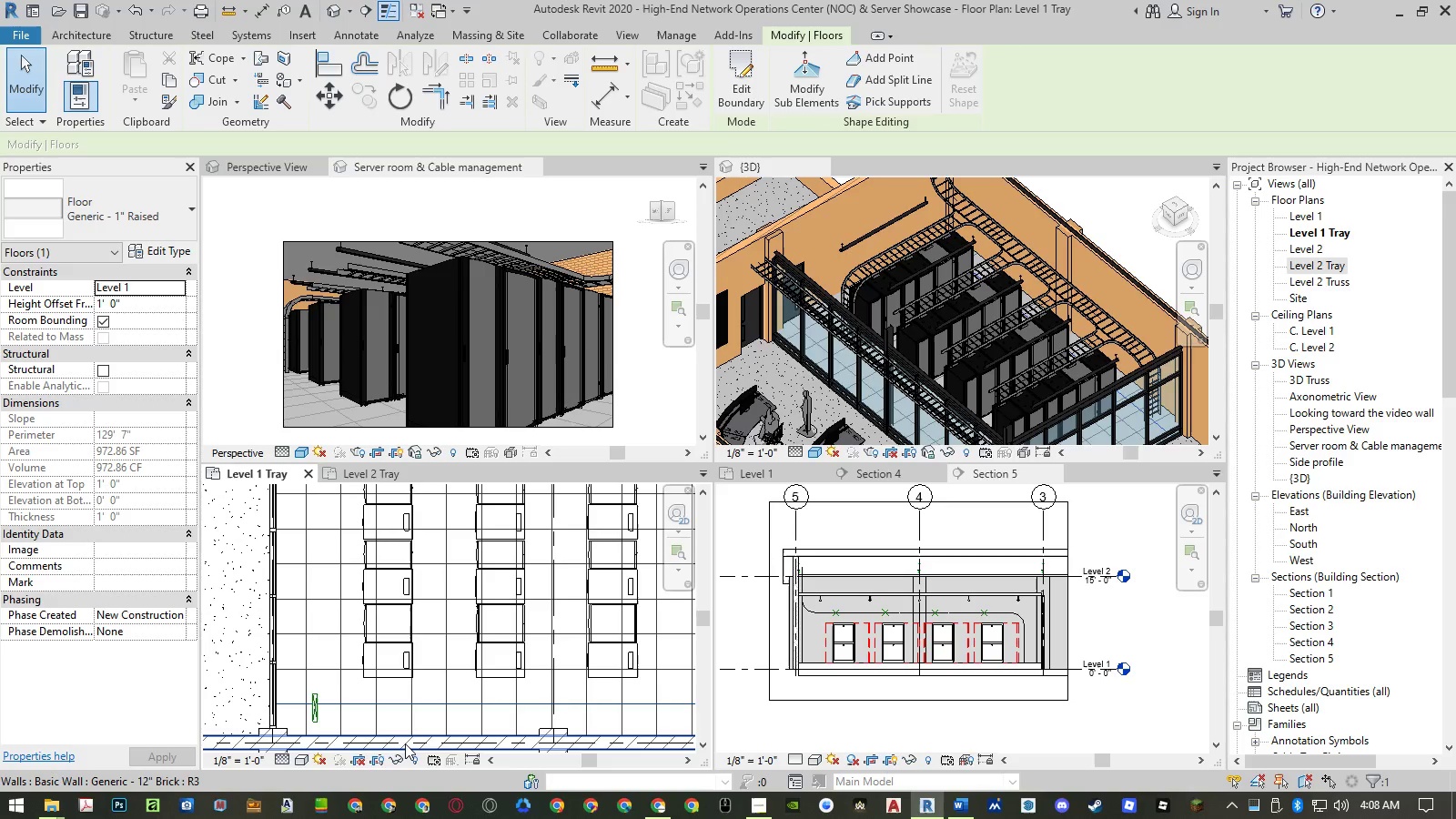 
key(Escape)
 